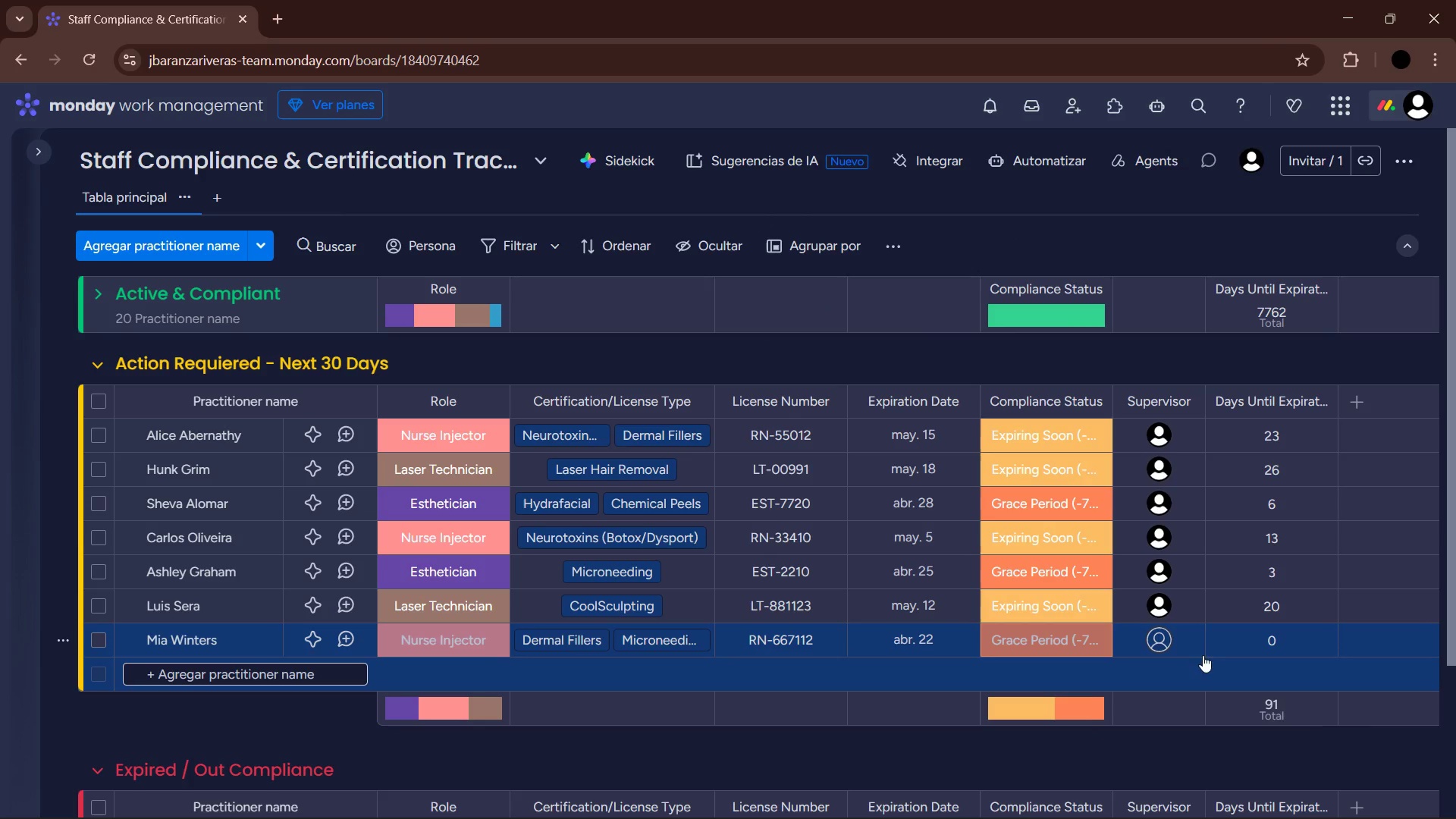 
left_click([1156, 644])
 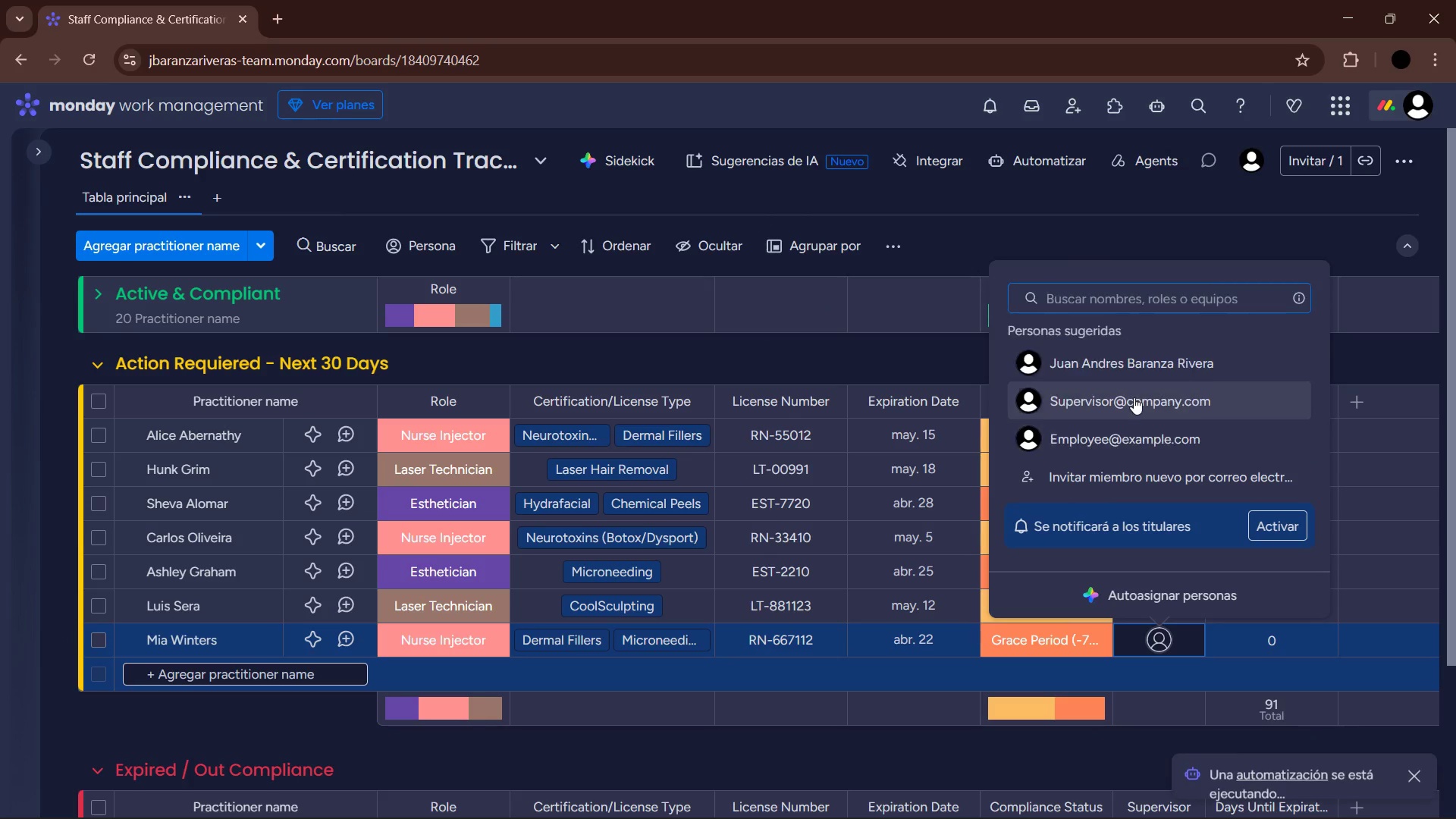 
left_click([1134, 397])
 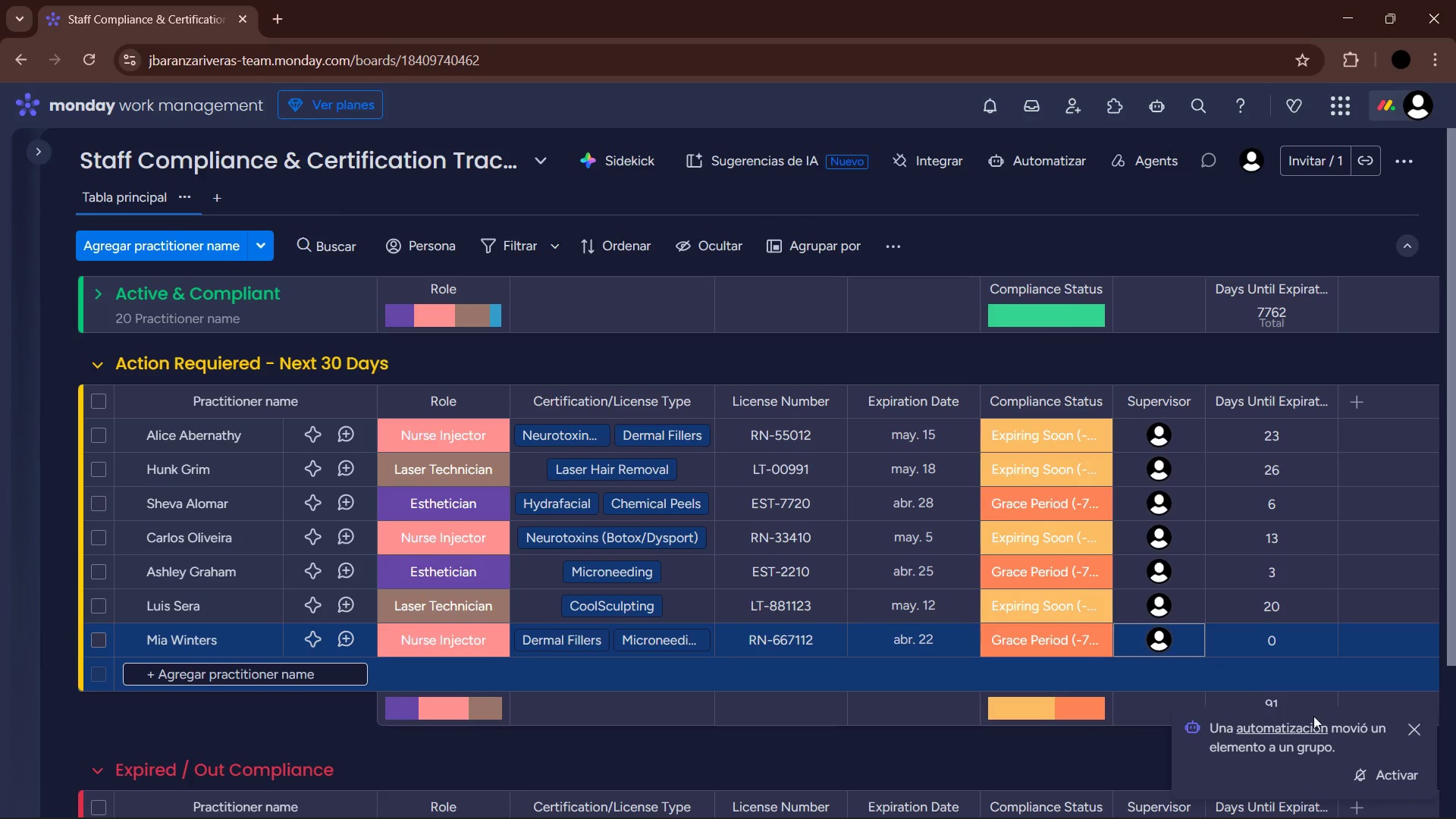 
left_click([1415, 732])
 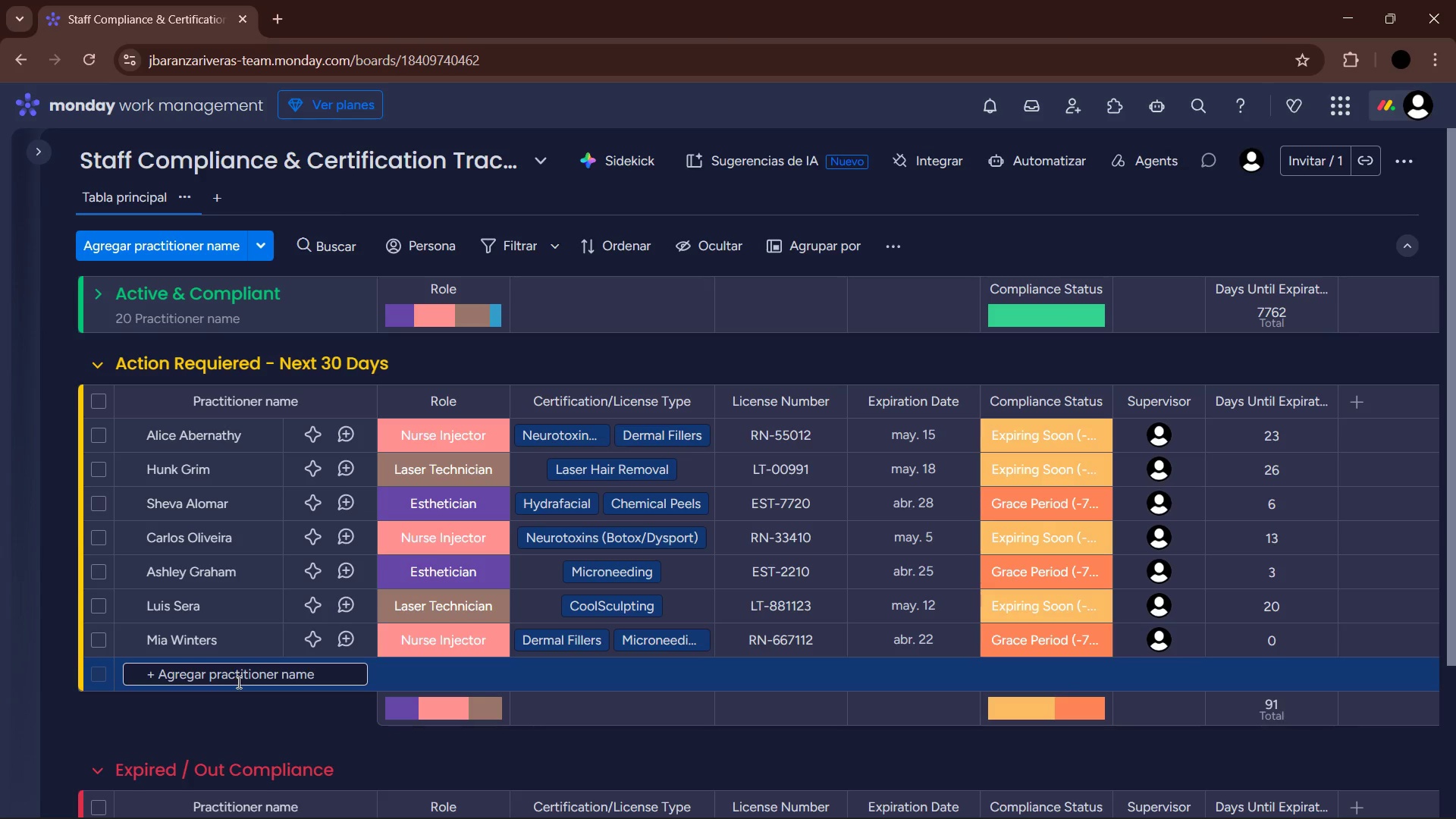 
scroll: coordinate [857, 818], scroll_direction: down, amount: 2.0
 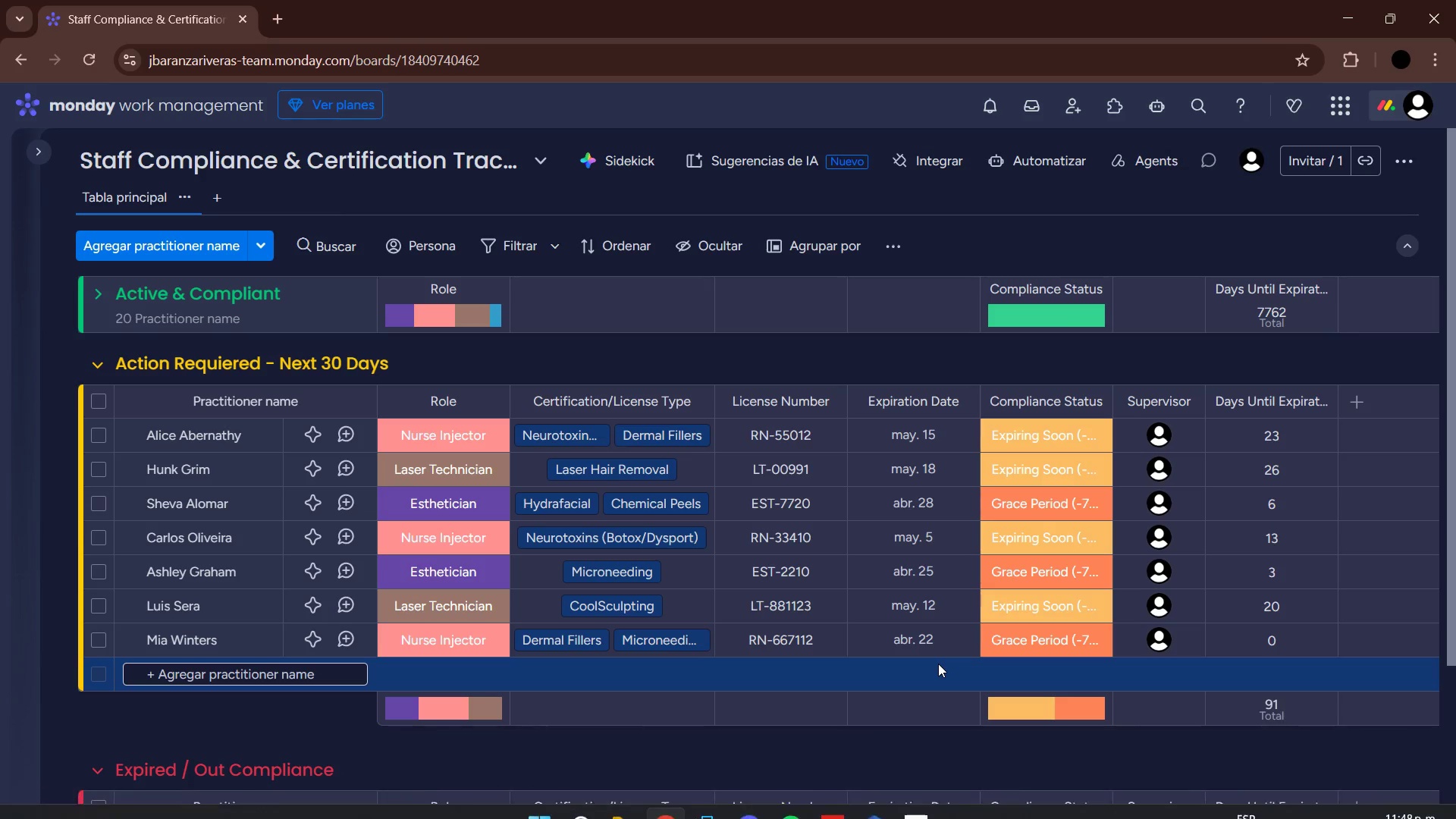 
left_click([925, 643])
 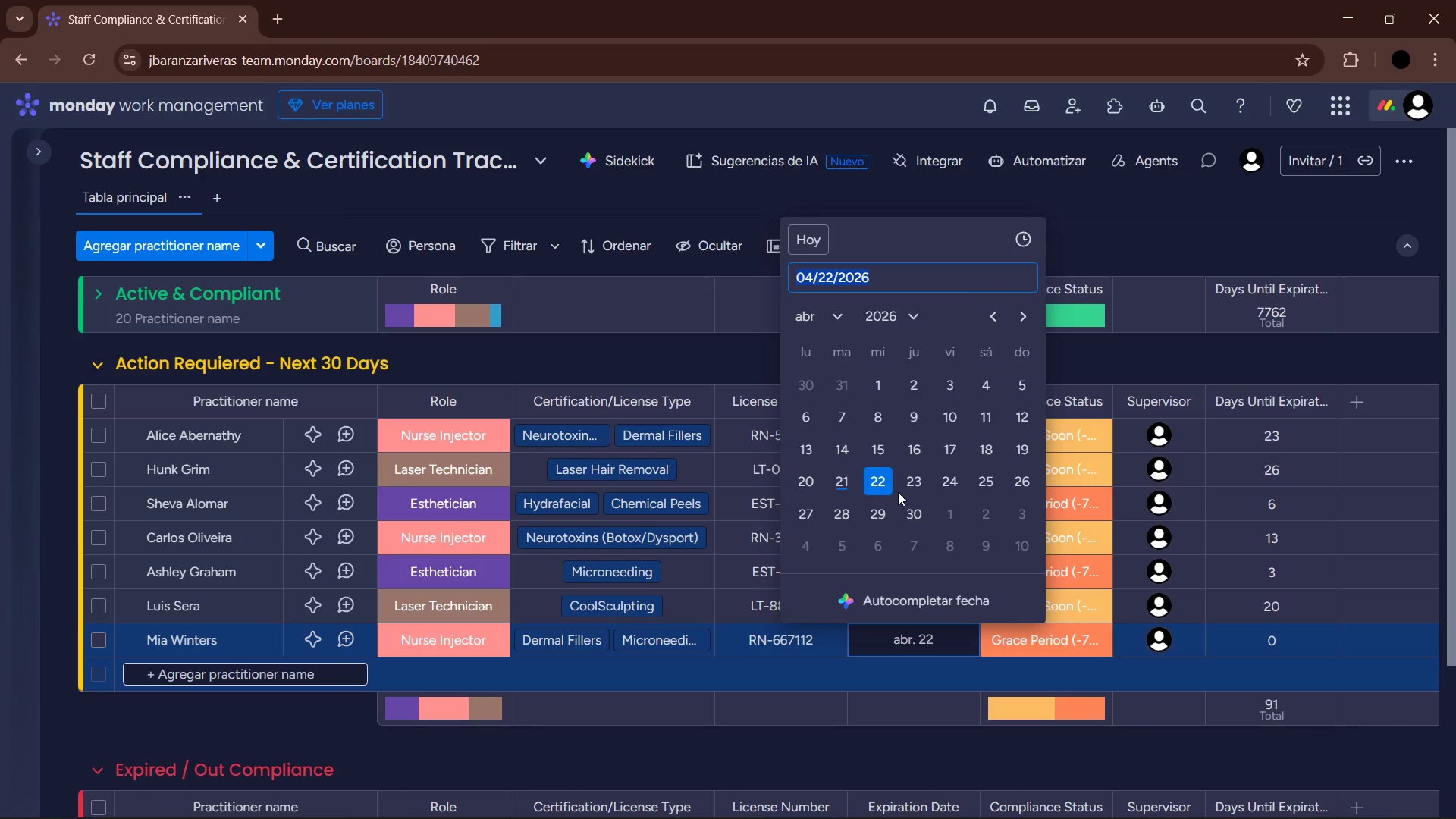 
left_click([910, 480])
 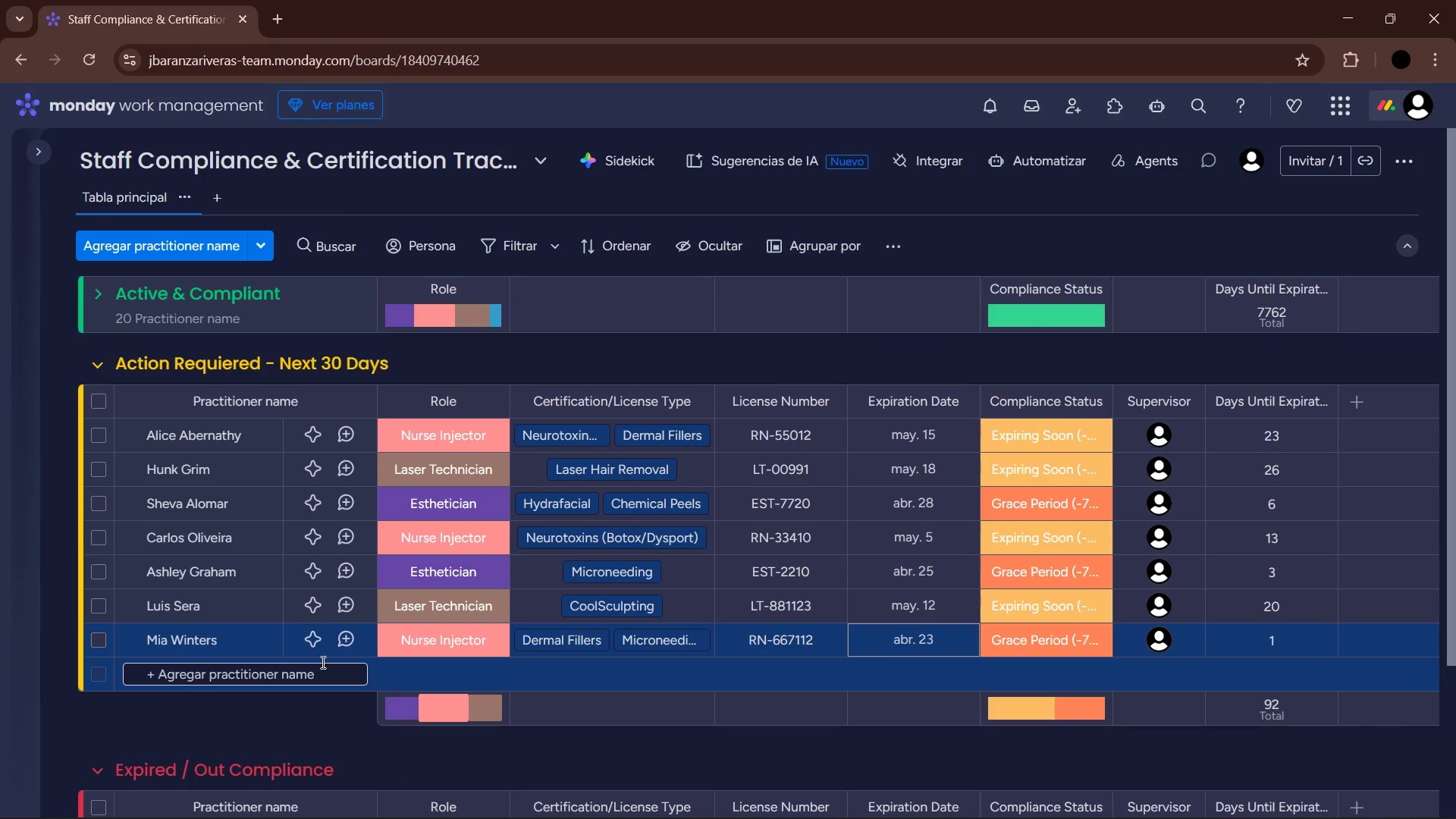 
left_click([311, 683])
 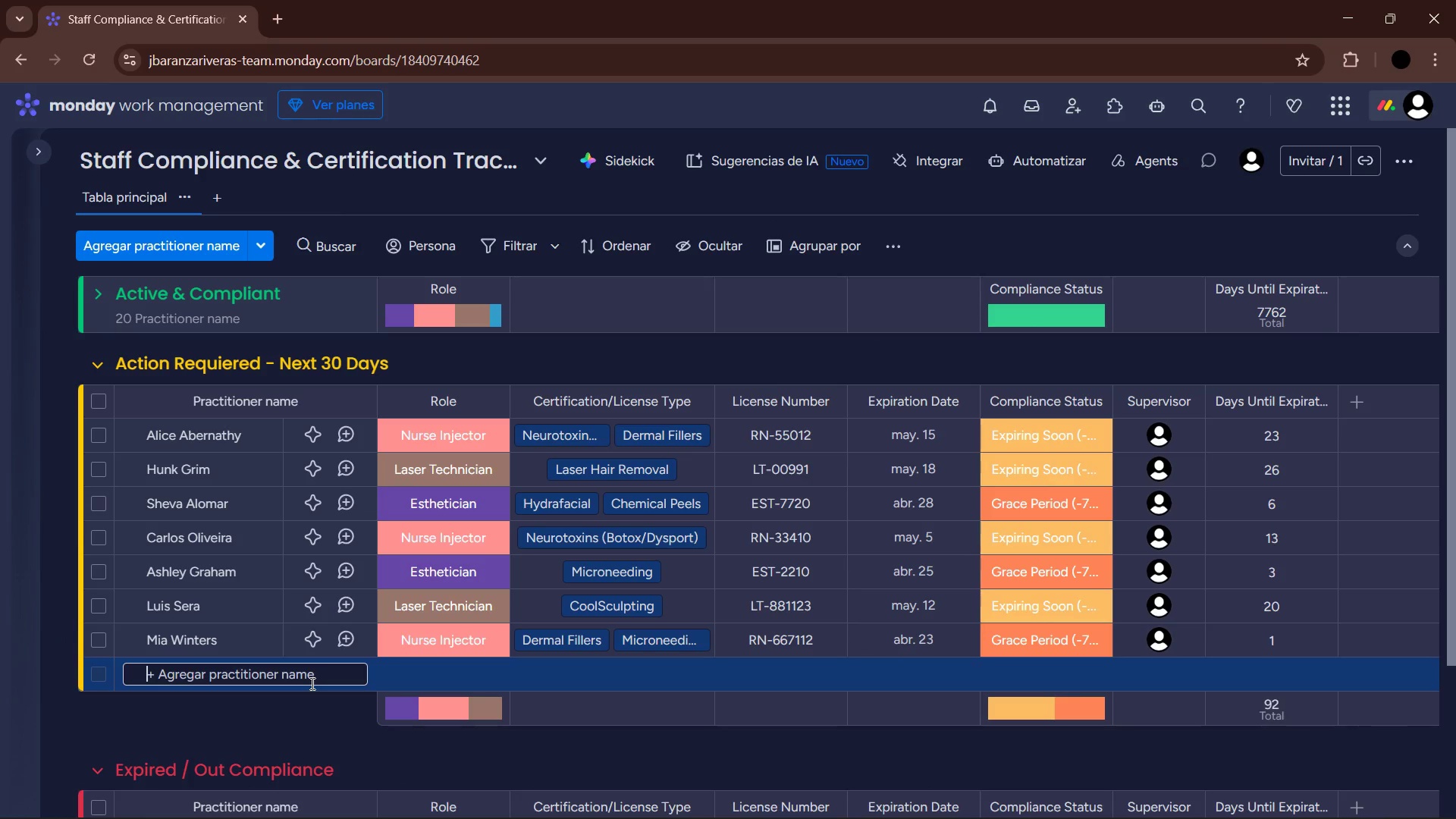 
type(Jack)
 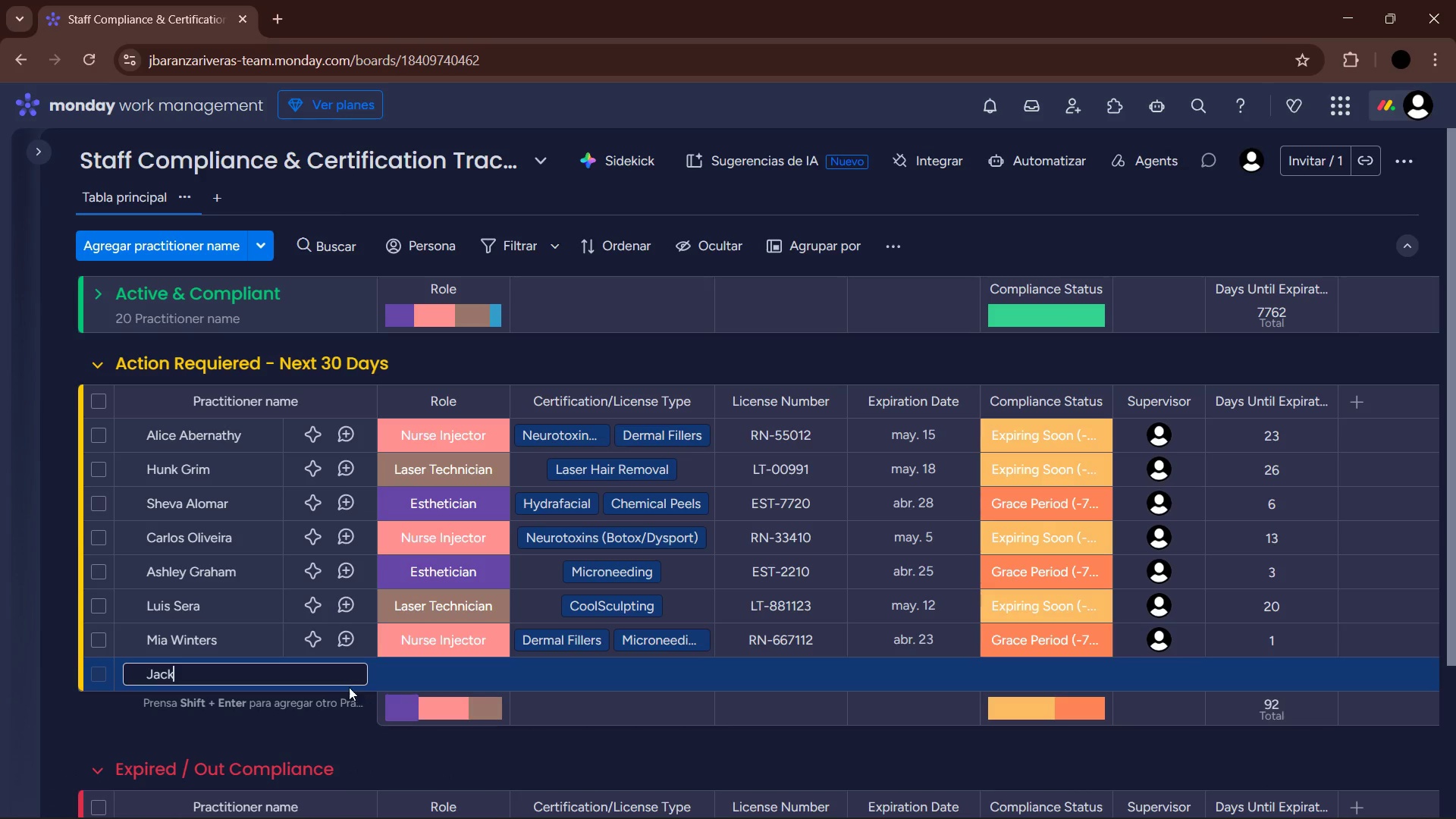 
type( Baker)
 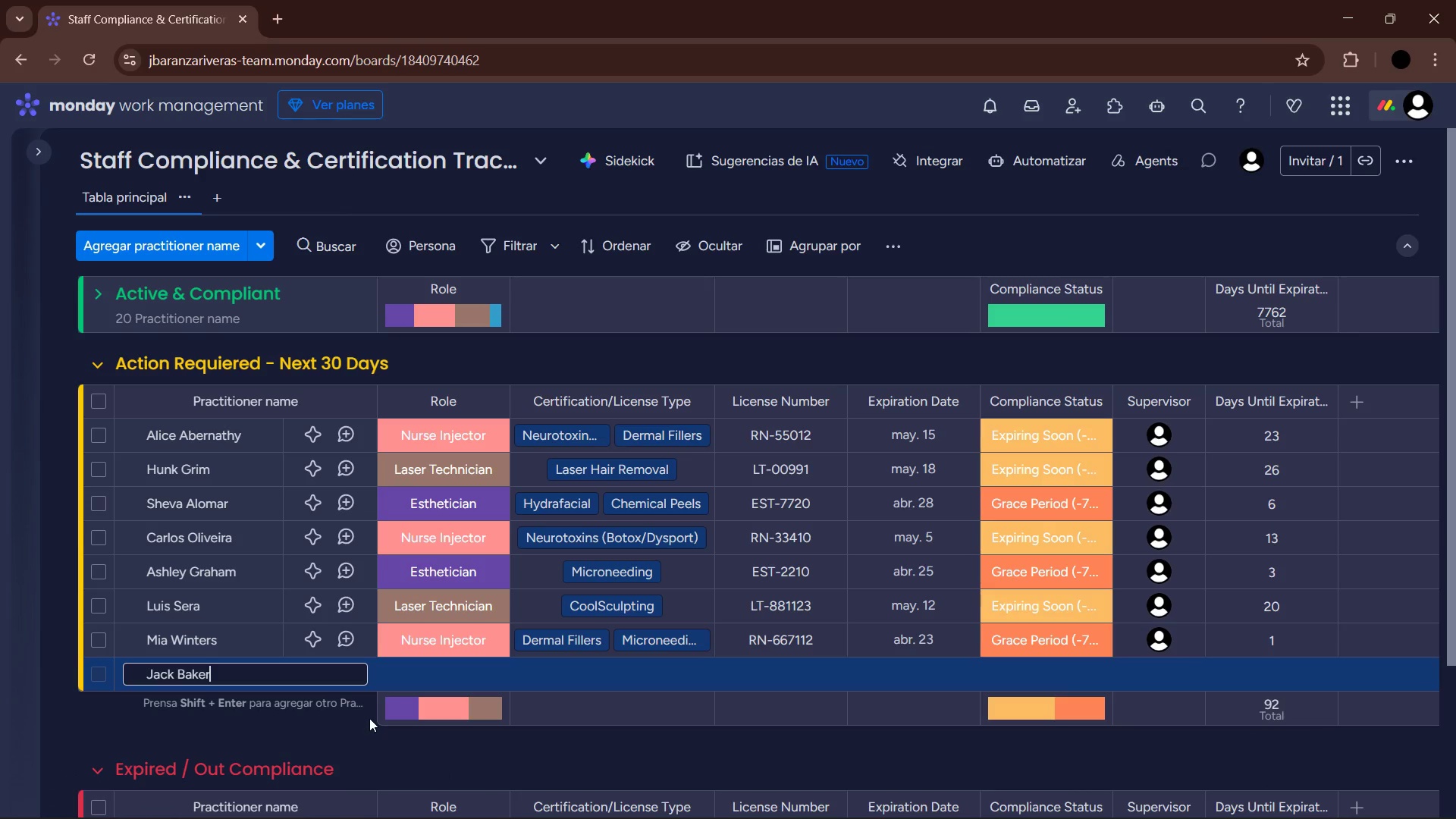 
left_click([447, 657])
 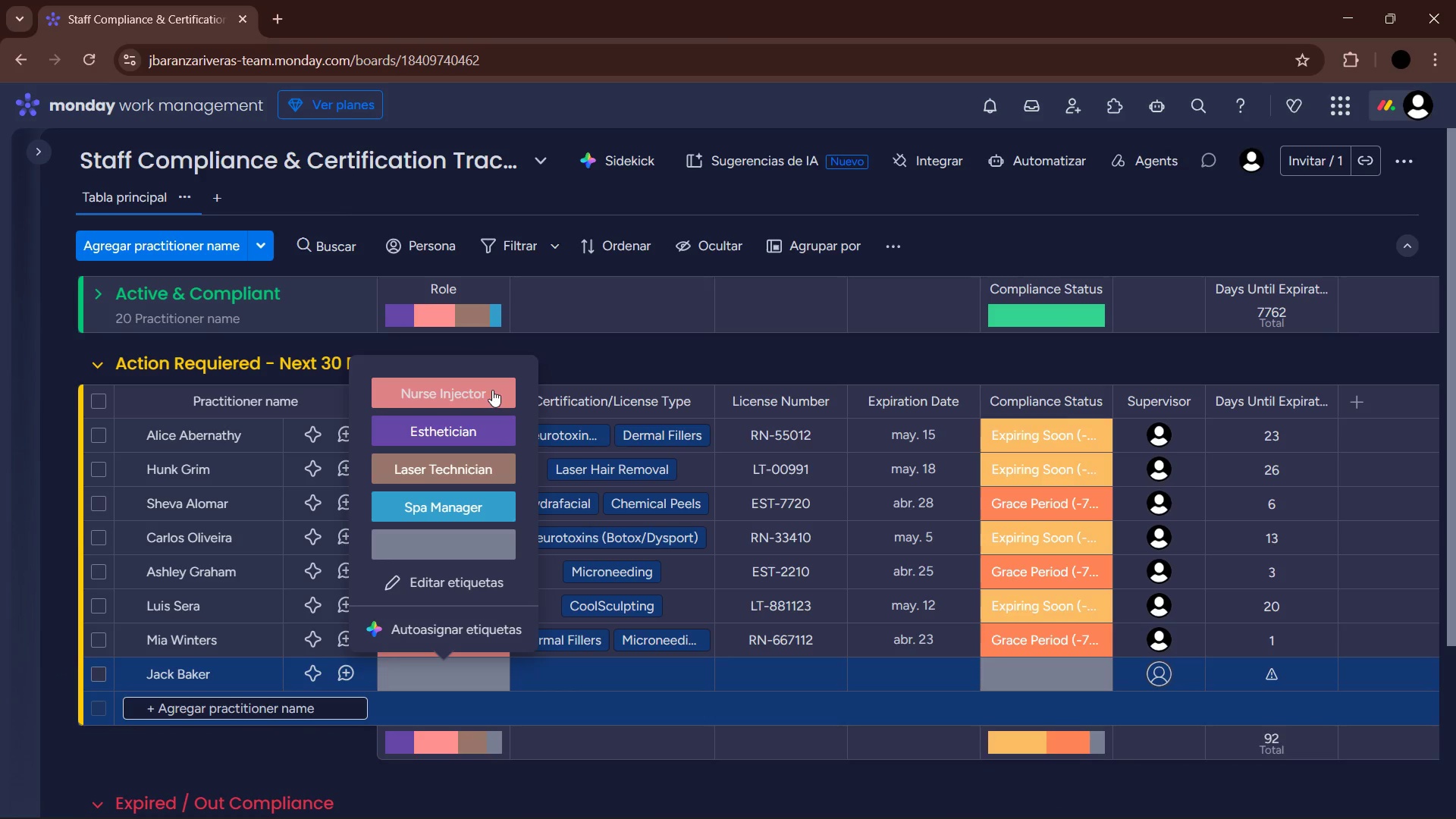 
left_click([480, 469])
 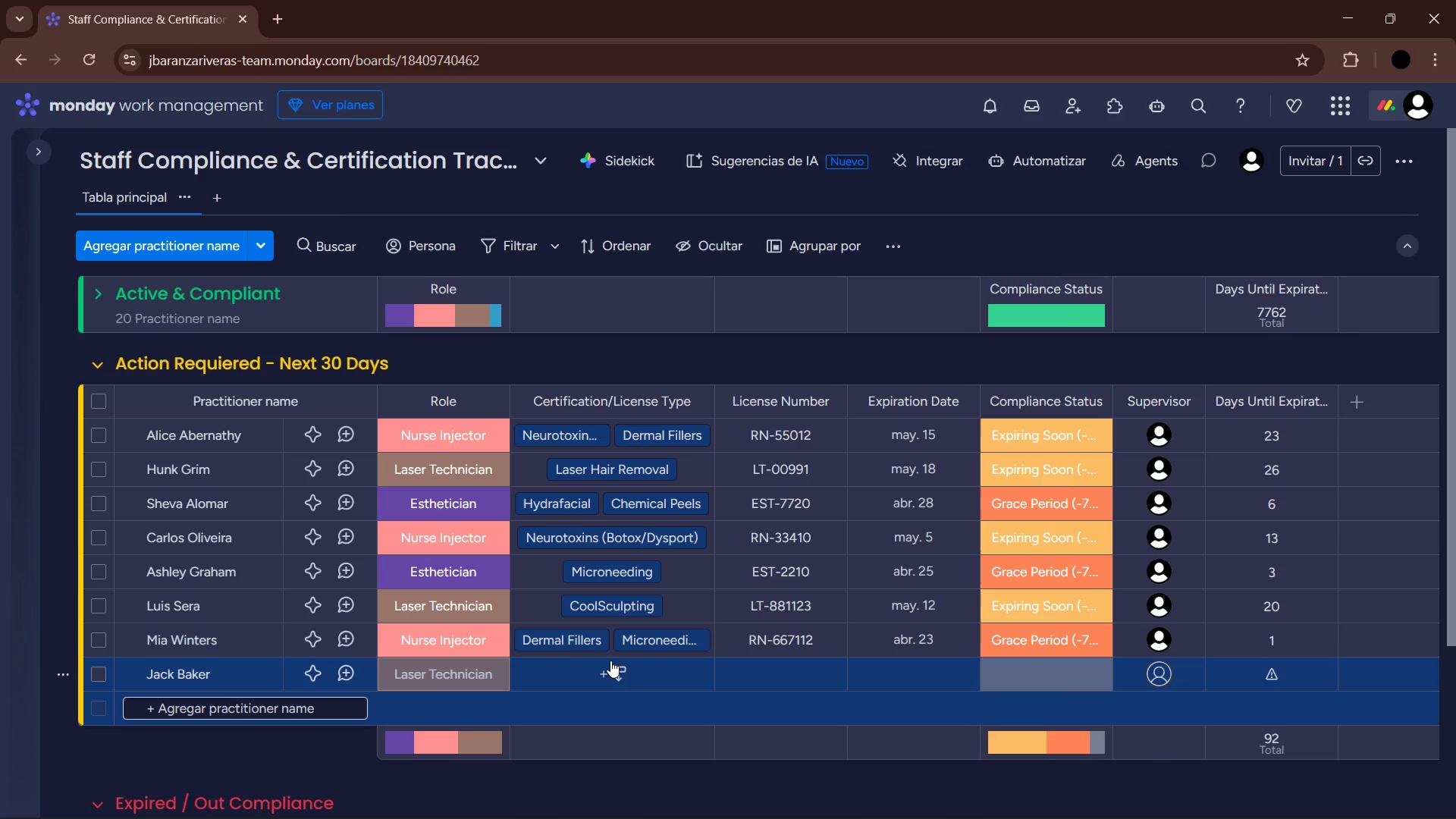 
wait(7.25)
 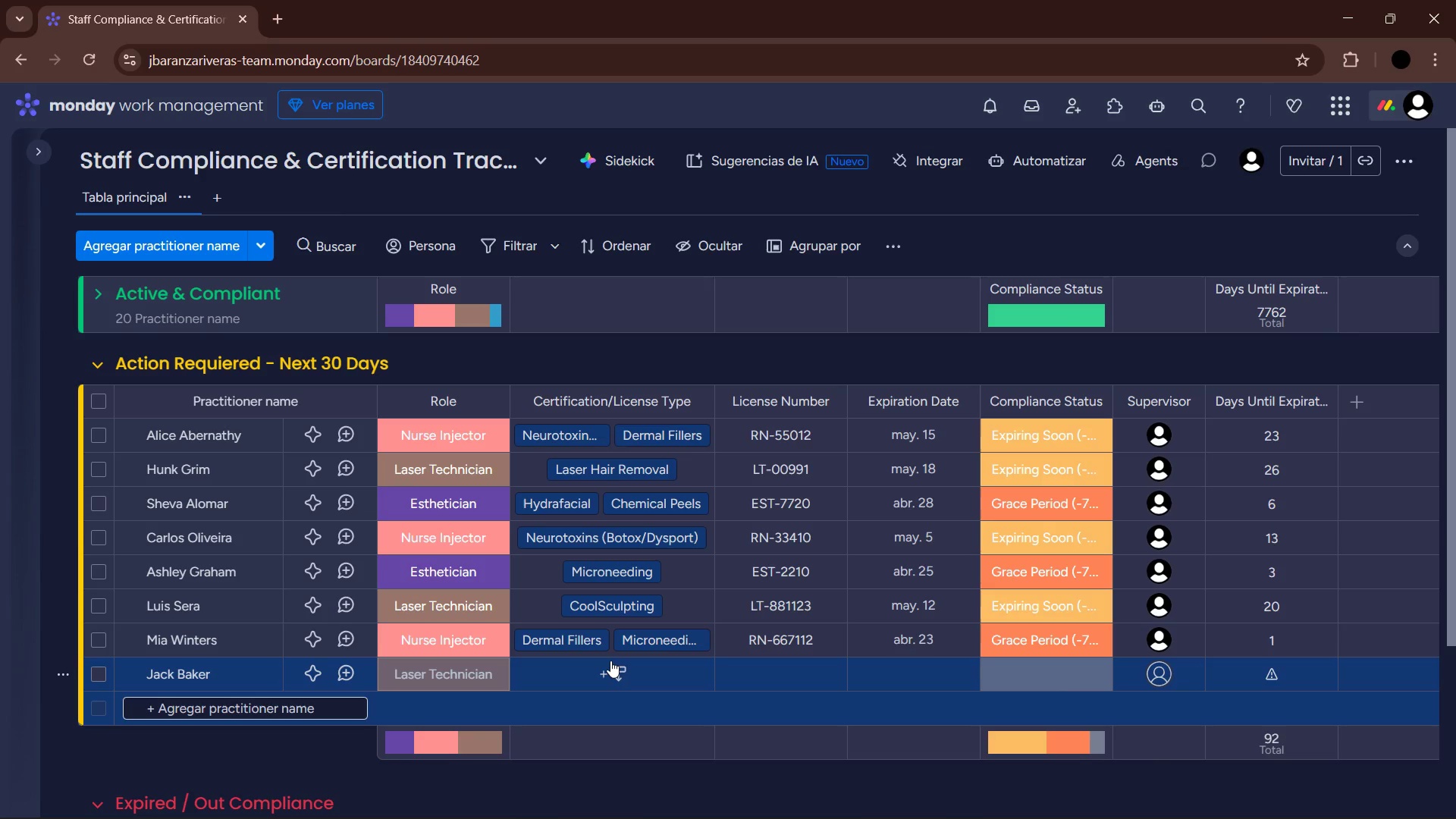 
left_click([610, 661])
 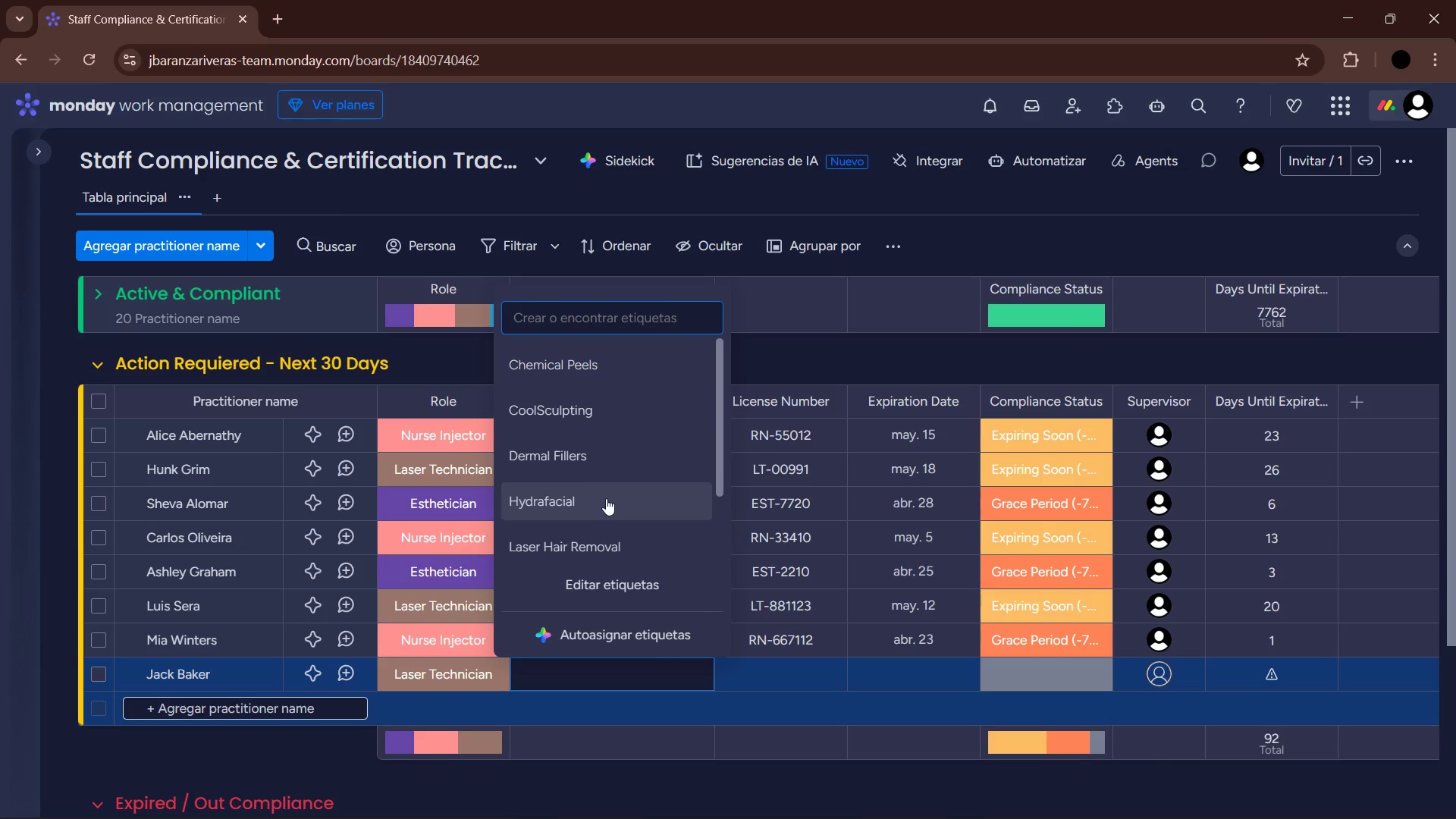 
left_click([617, 540])
 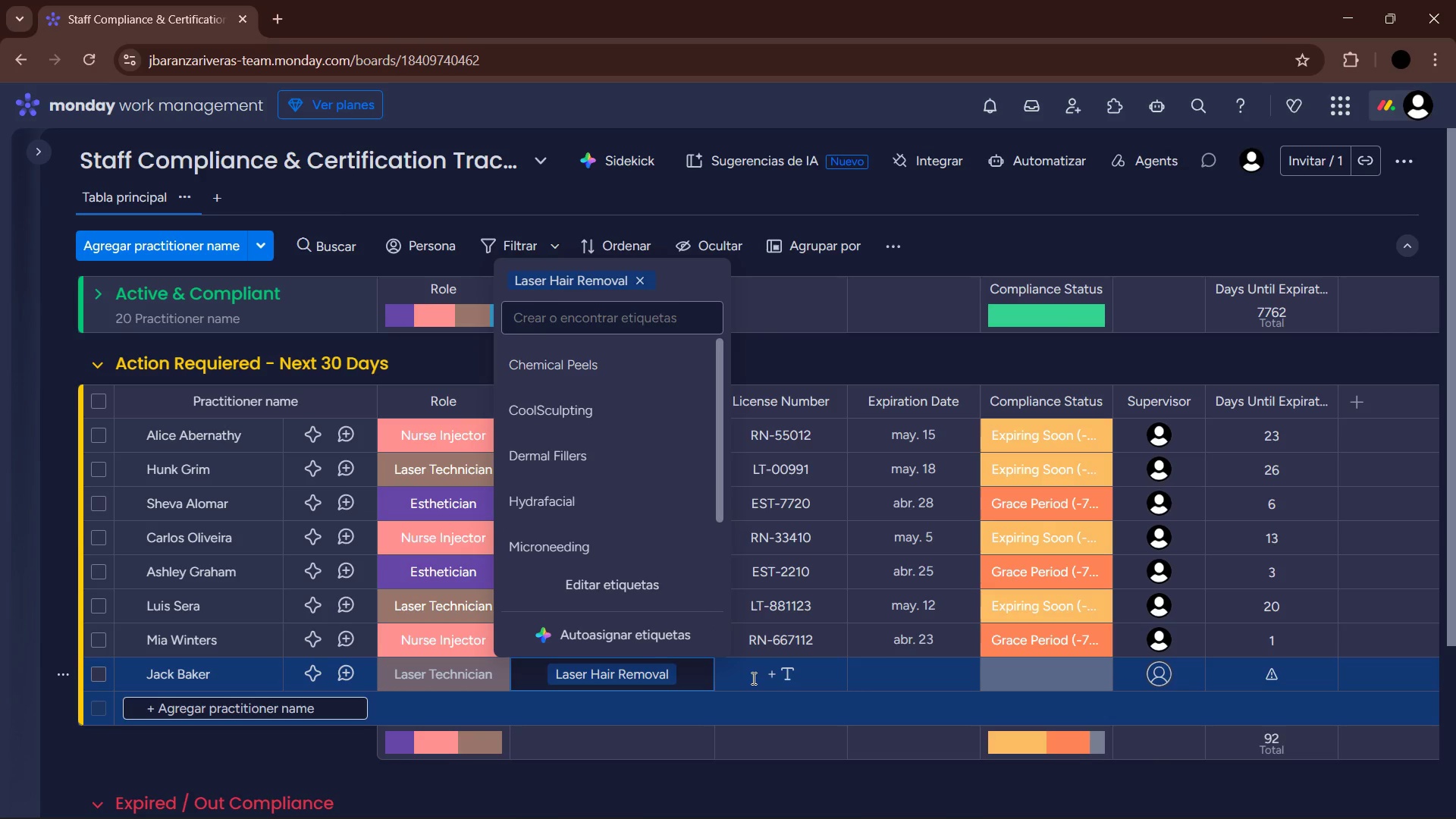 
left_click([752, 678])
 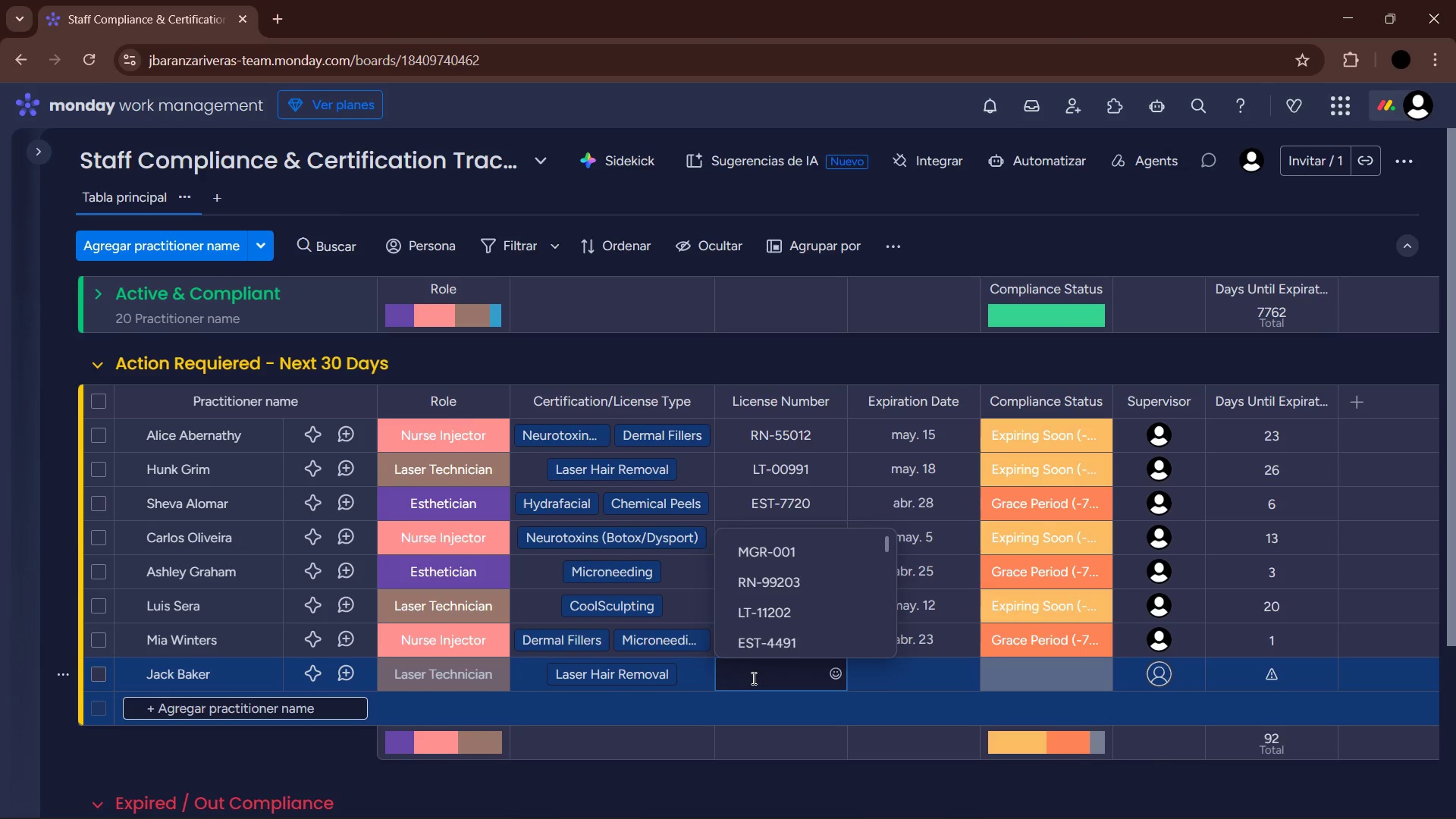 
type(LT-44501)
 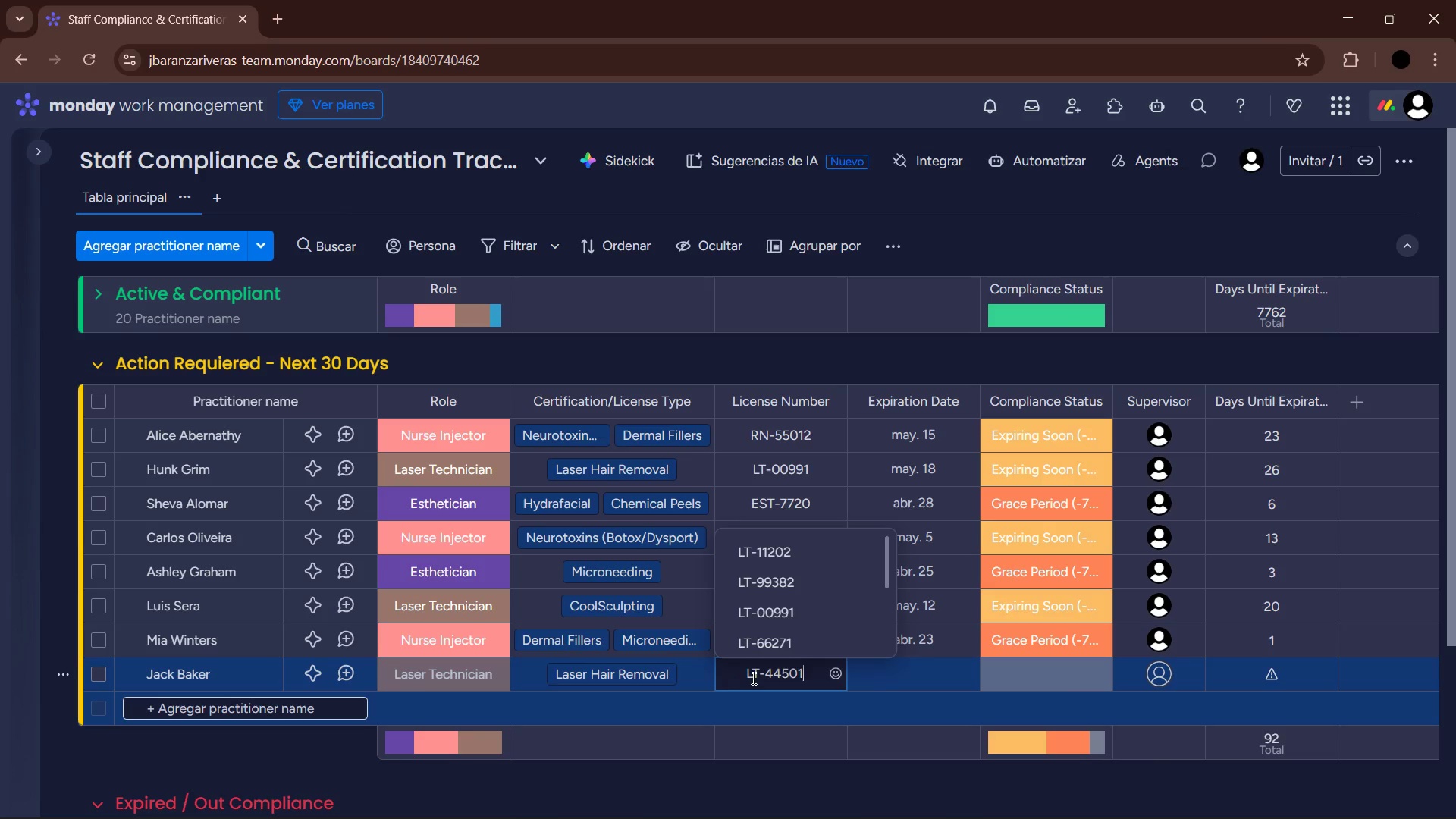 
key(Enter)
 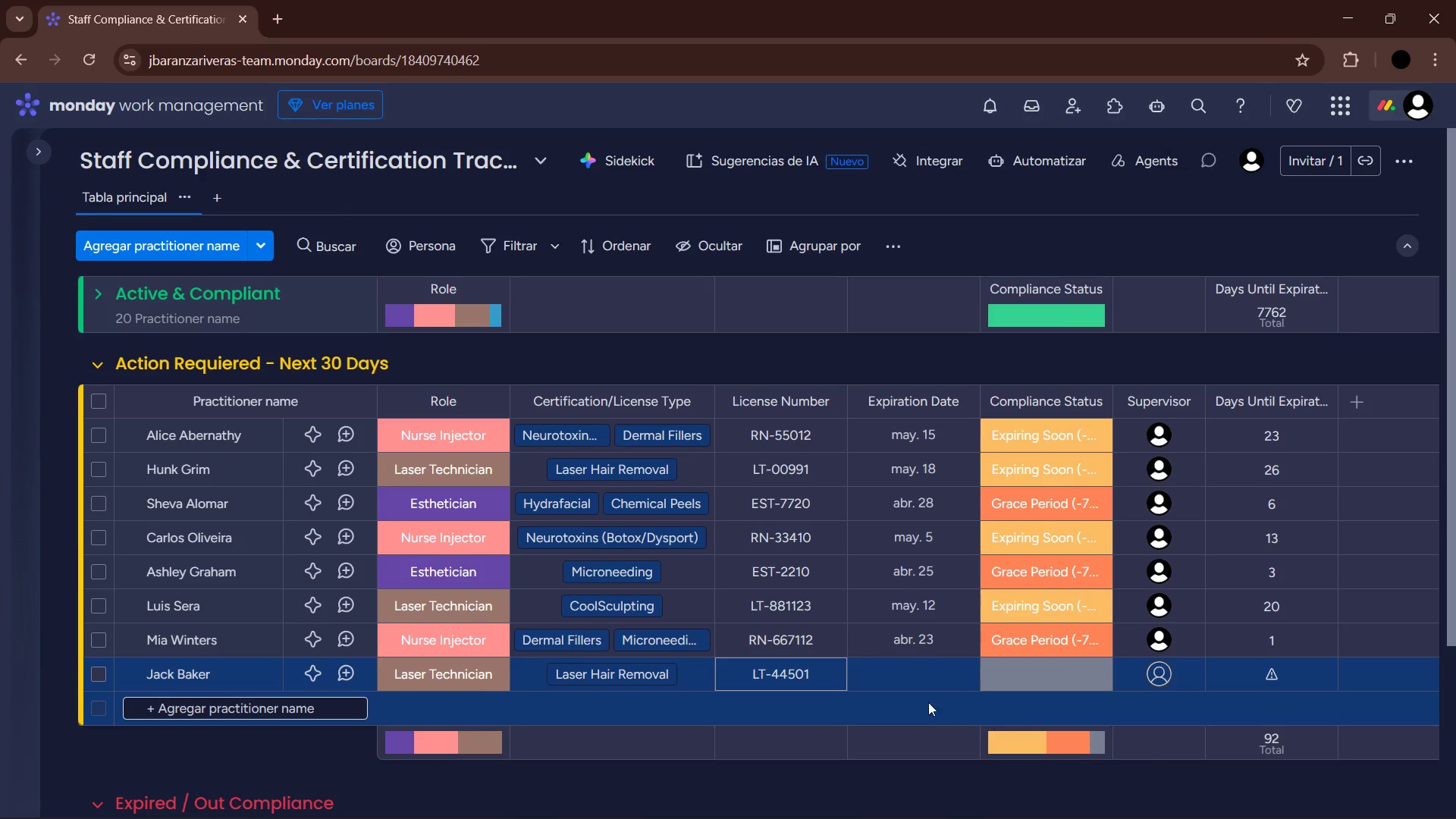 
left_click([924, 682])
 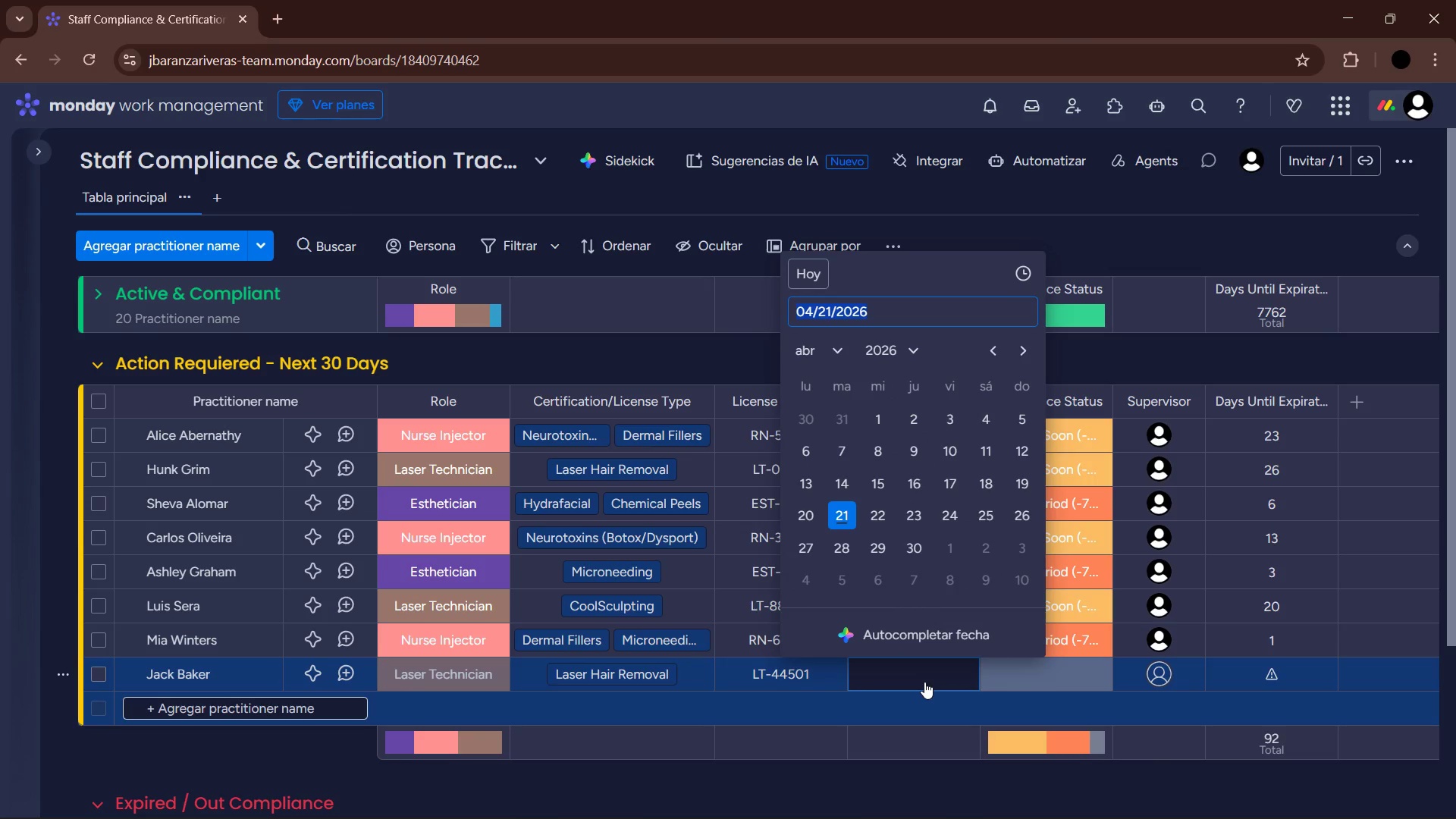 
left_click([918, 544])
 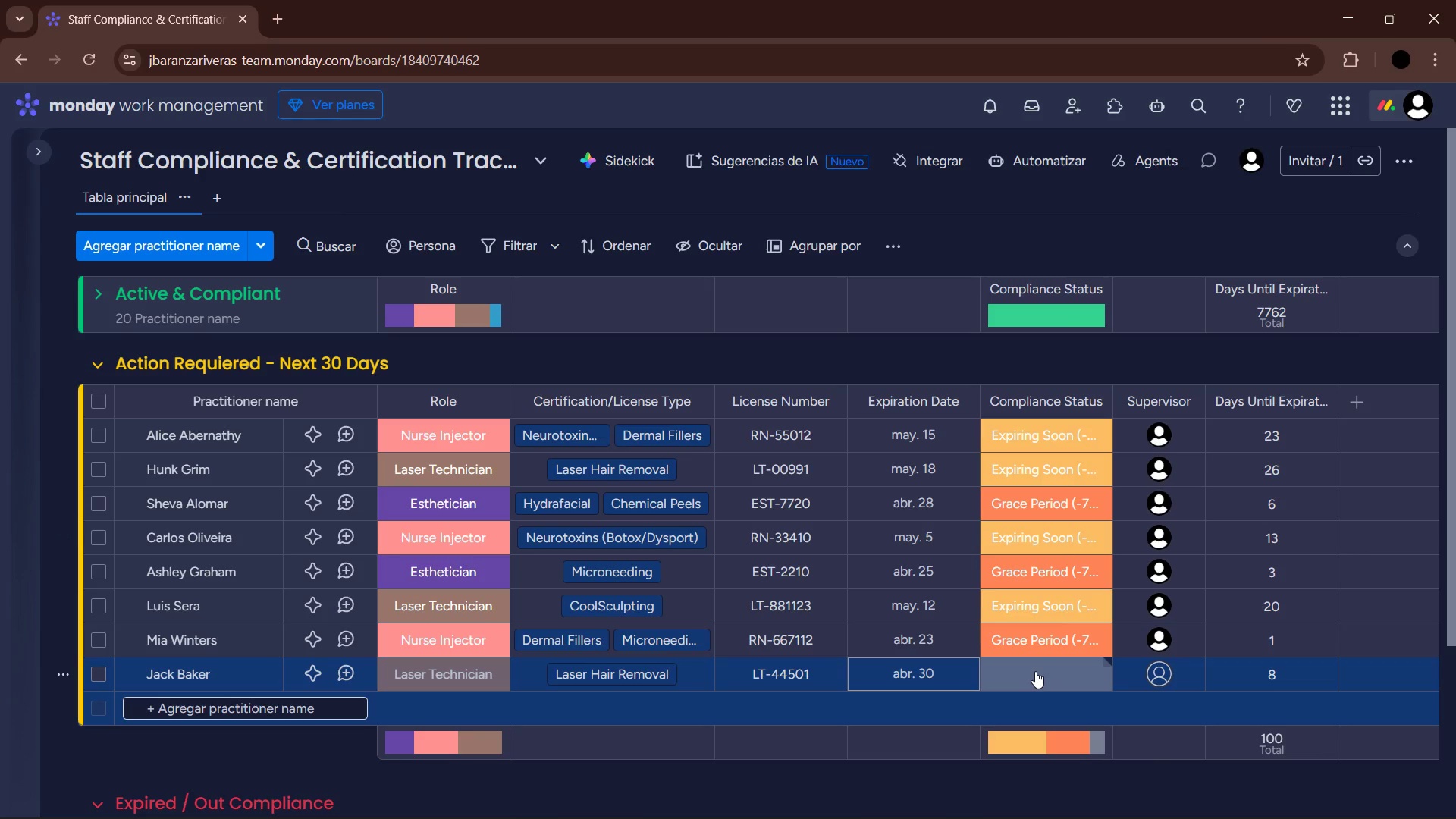 
left_click([1035, 671])
 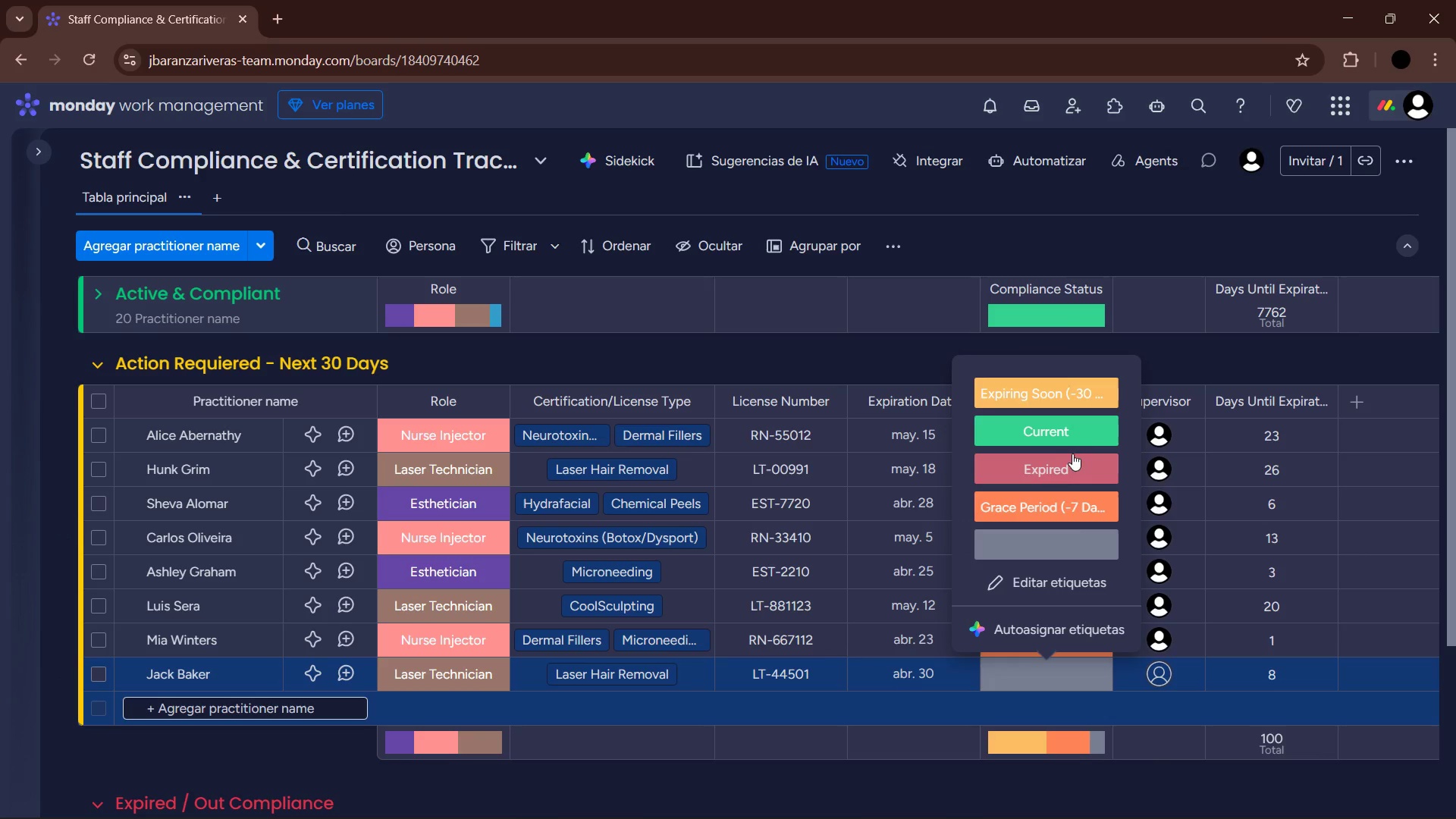 
left_click([1071, 508])
 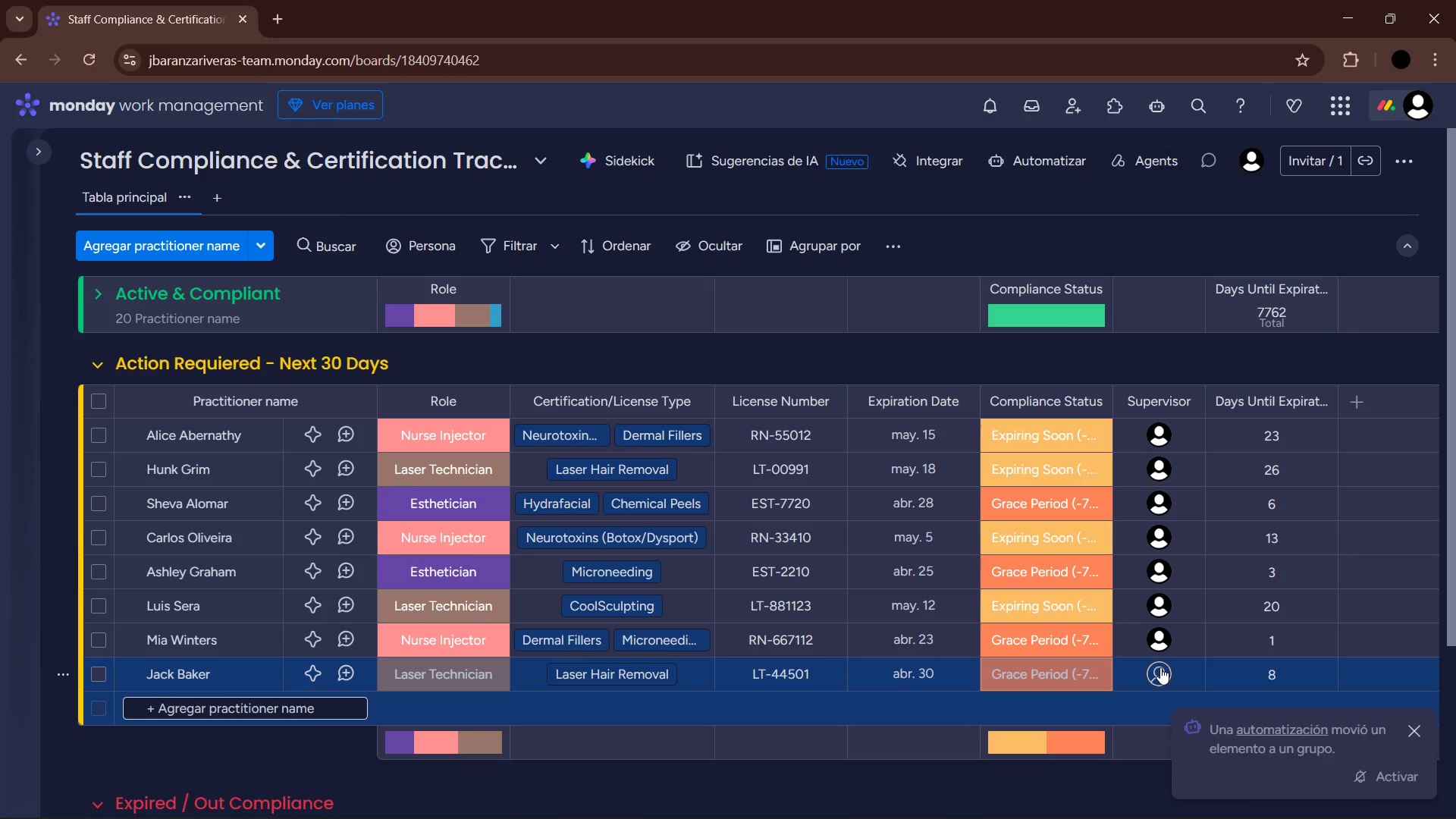 
left_click([1160, 667])
 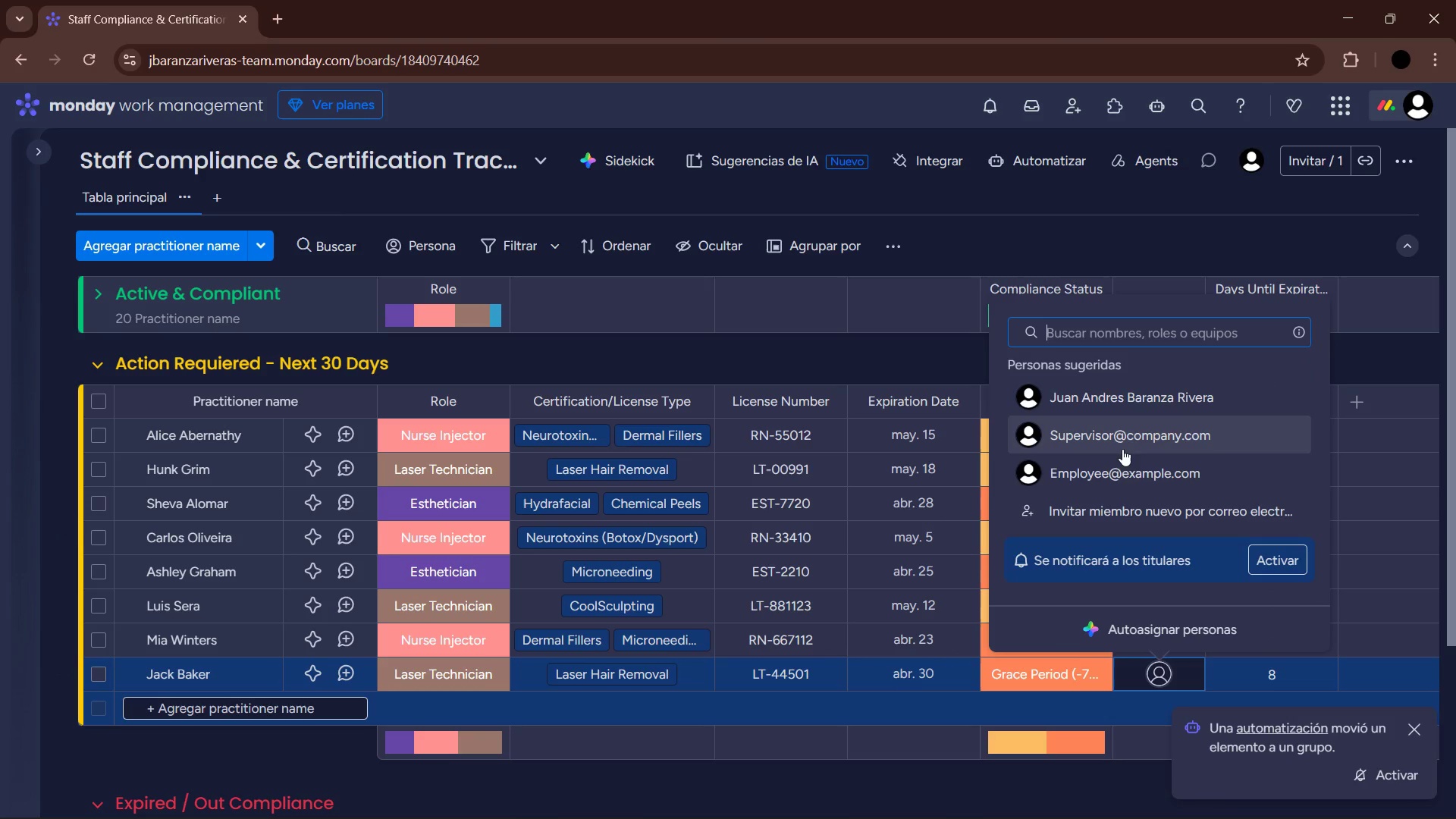 
left_click([1119, 392])
 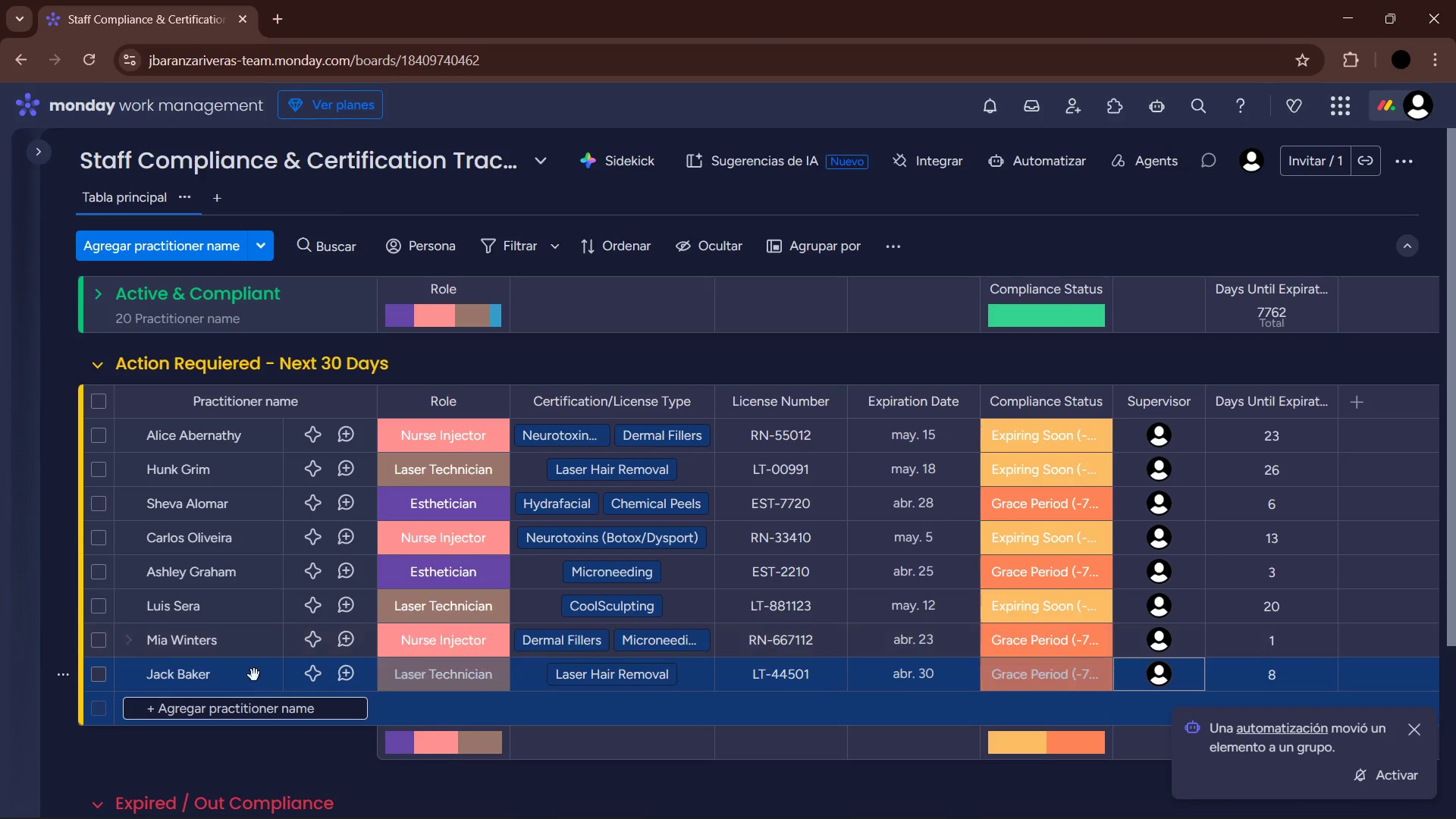 
left_click([275, 708])
 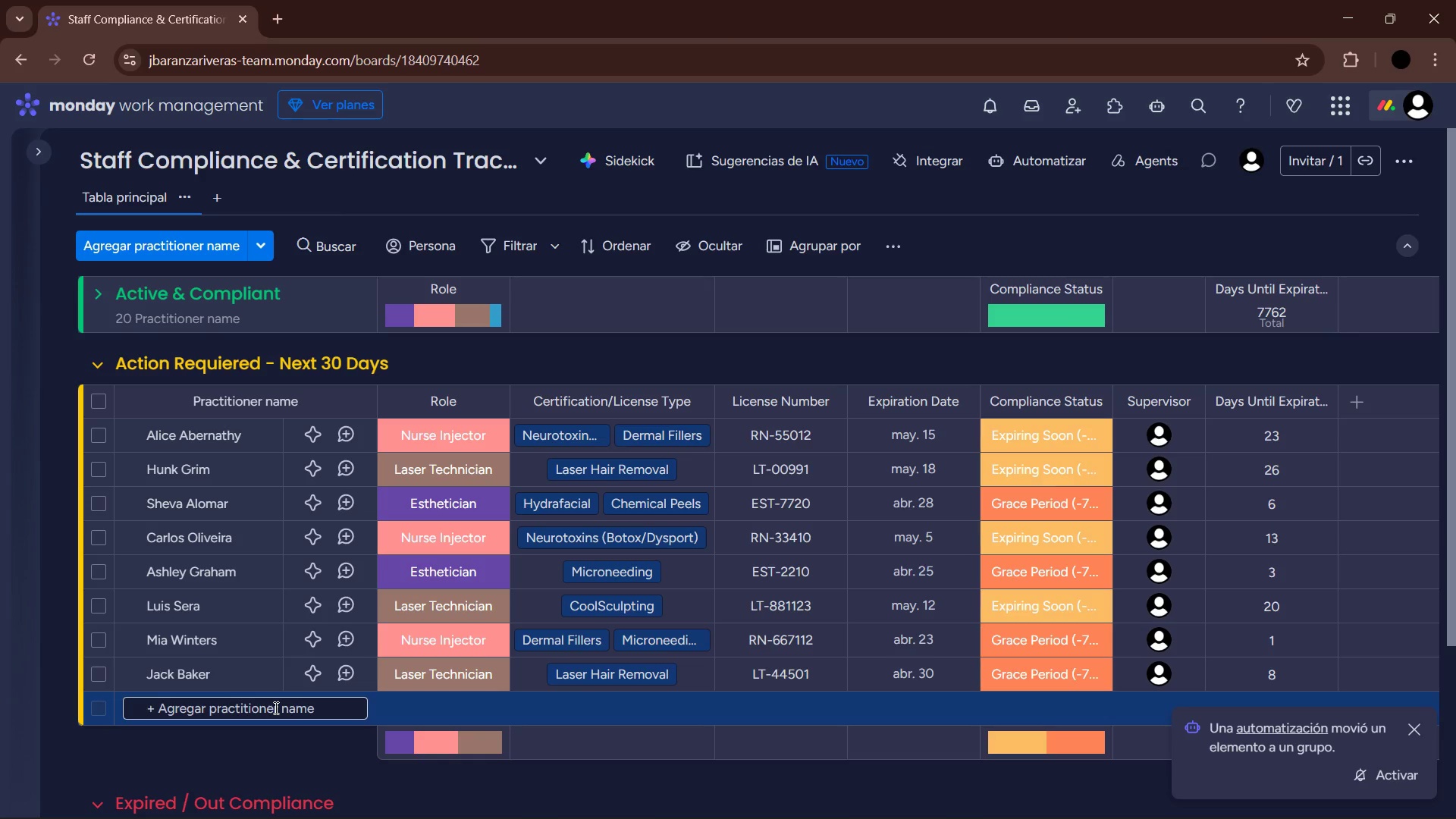 
type(Zoe Baker)
 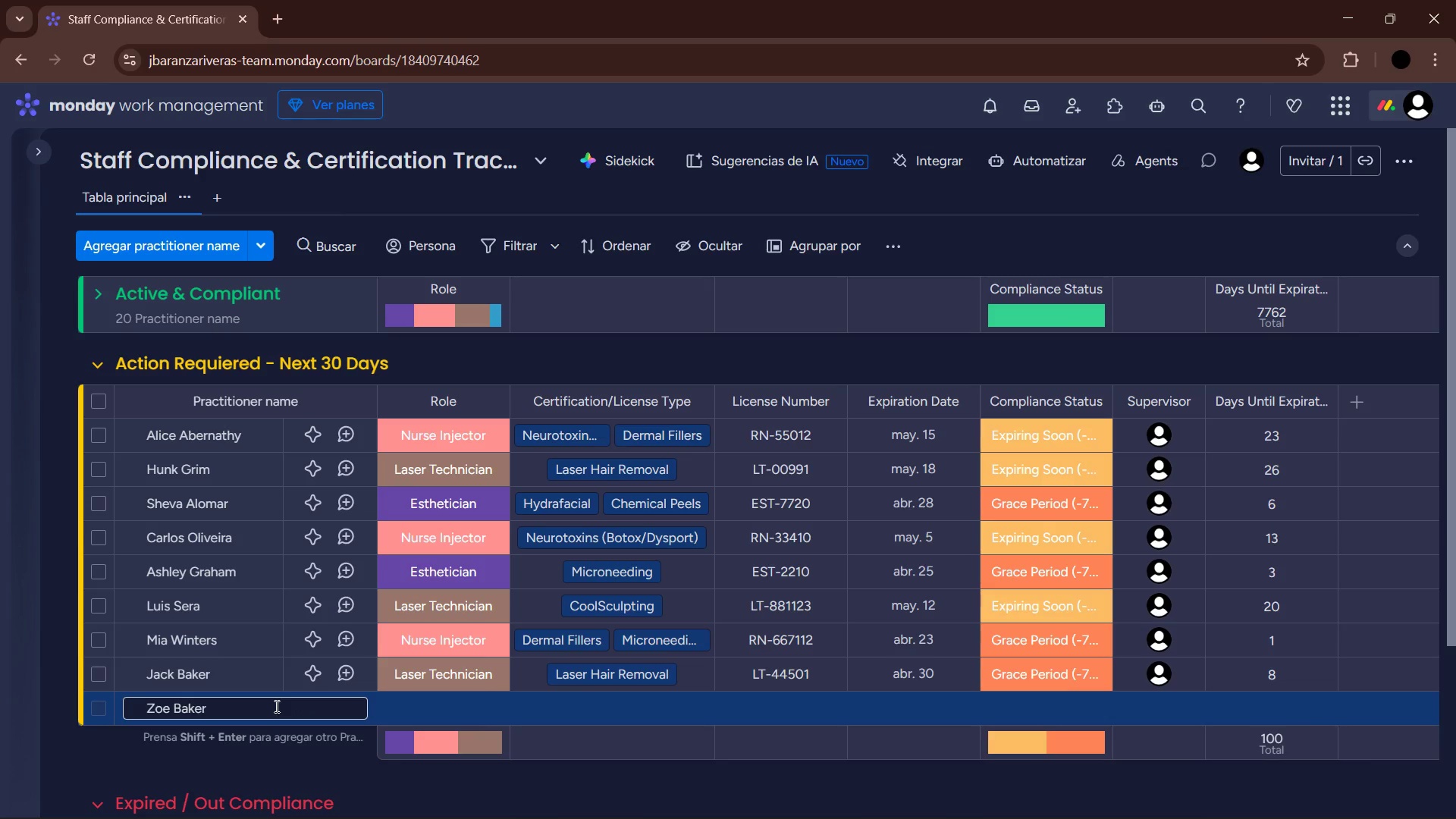 
left_click([318, 764])
 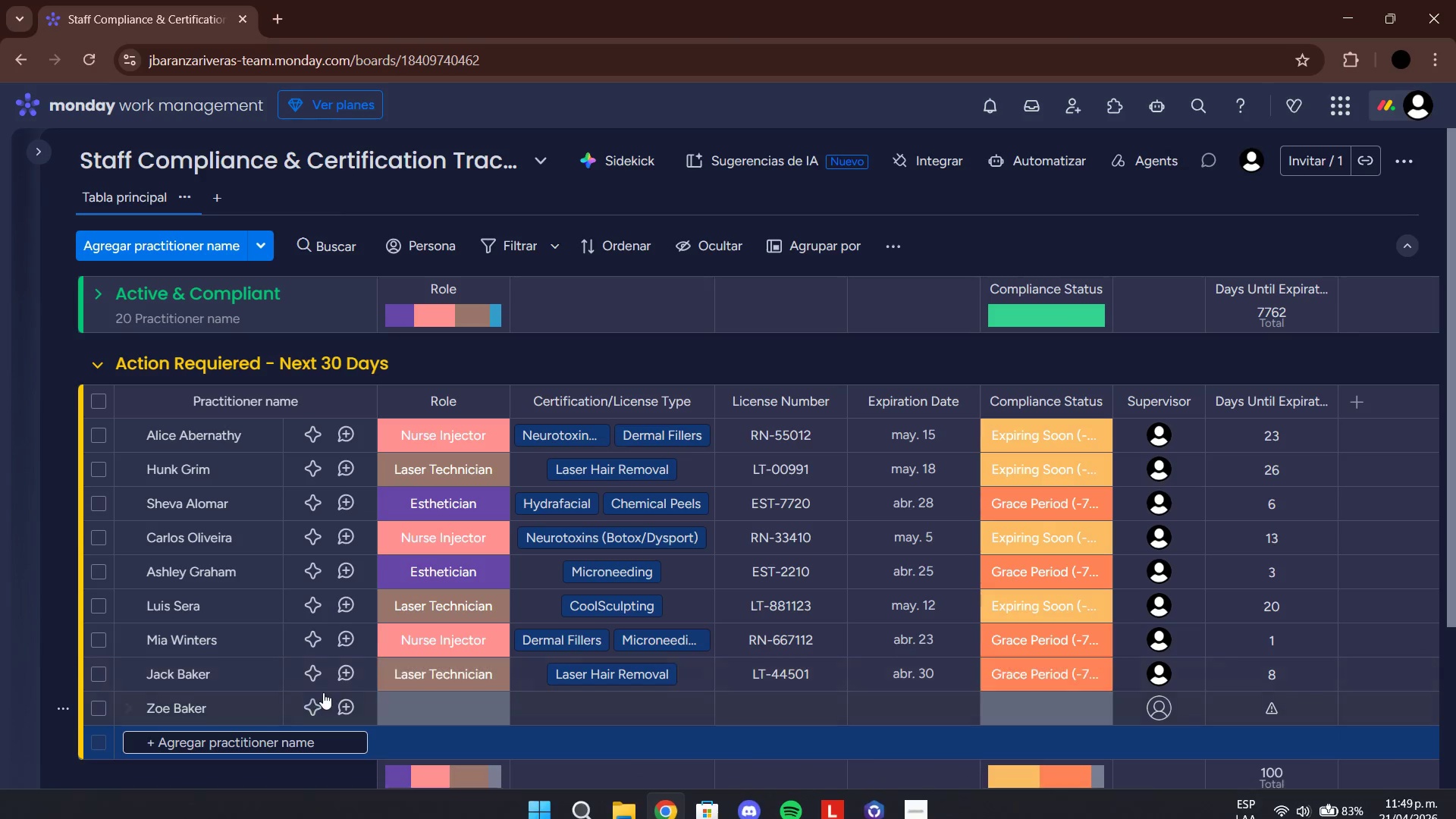 
left_click([450, 713])
 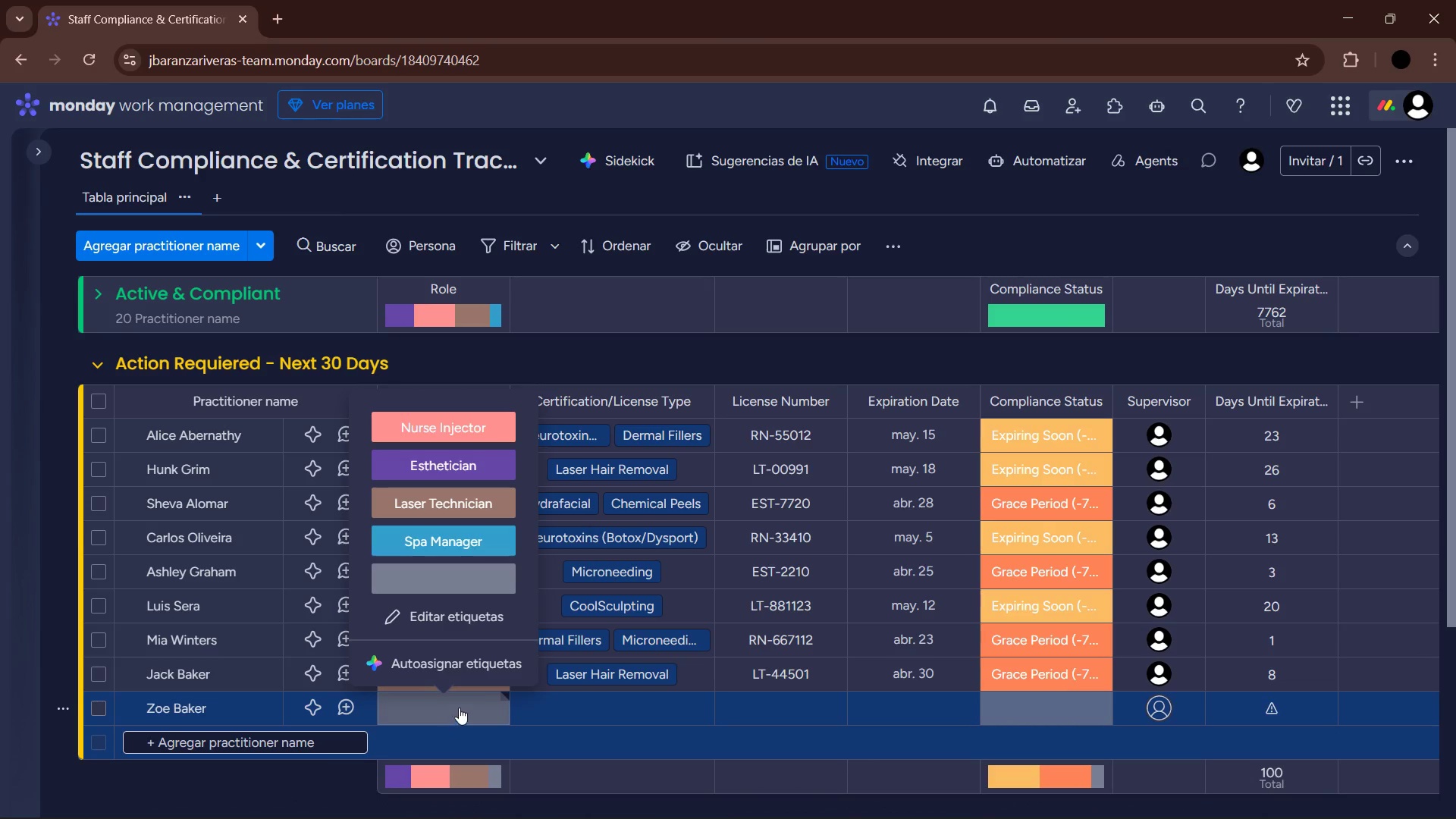 
left_click([465, 466])
 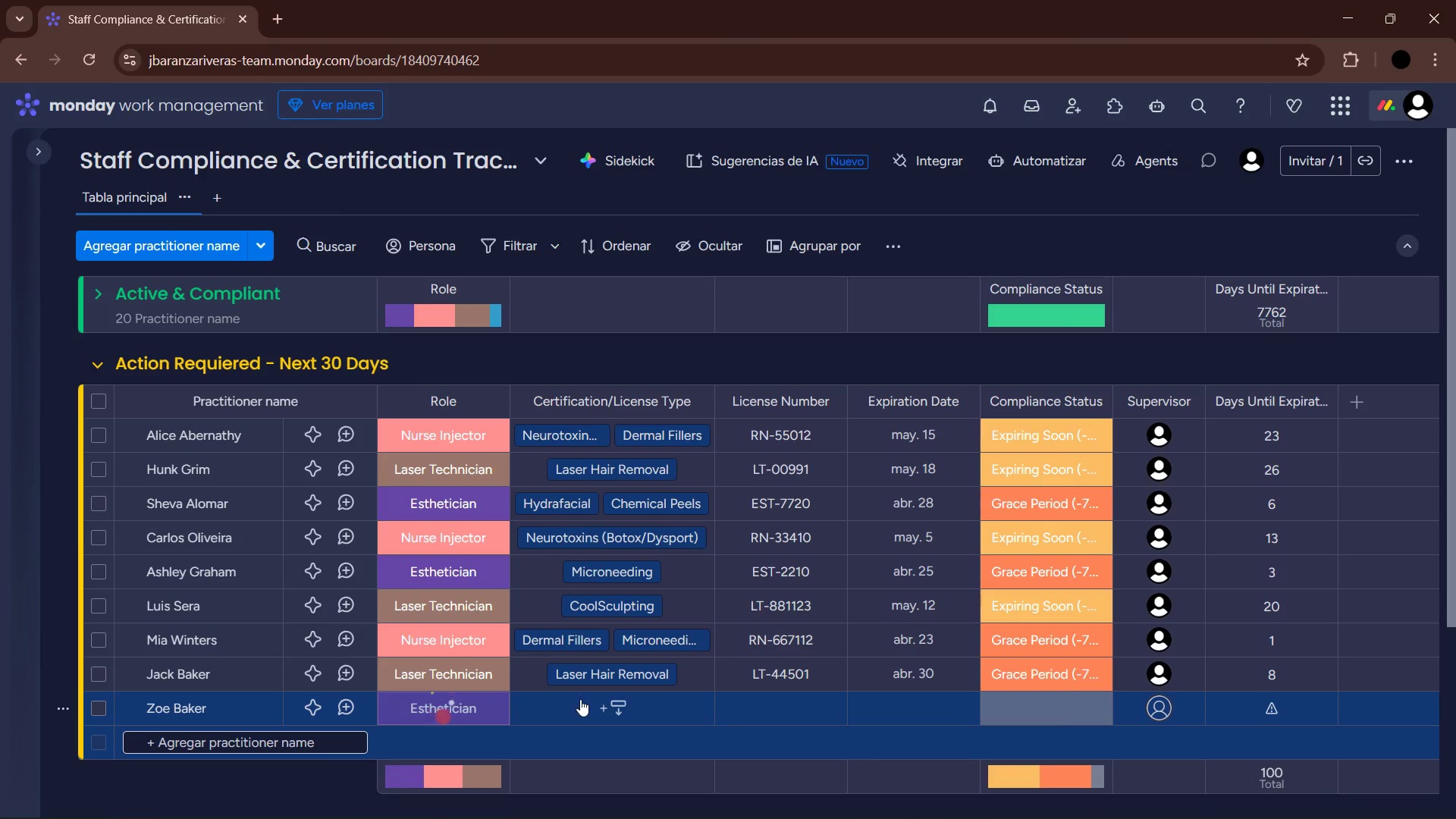 
left_click([580, 699])
 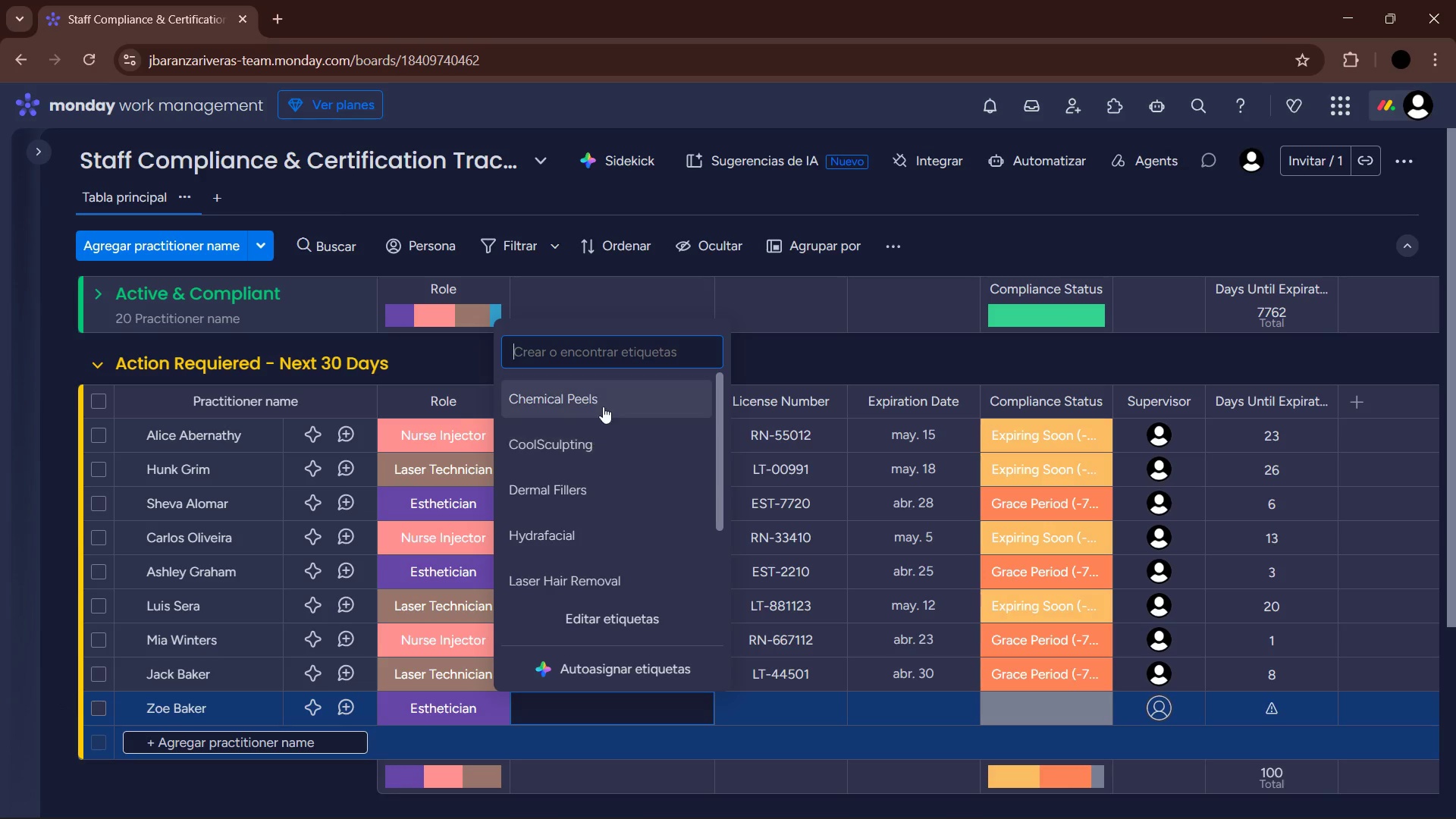 
left_click([603, 397])
 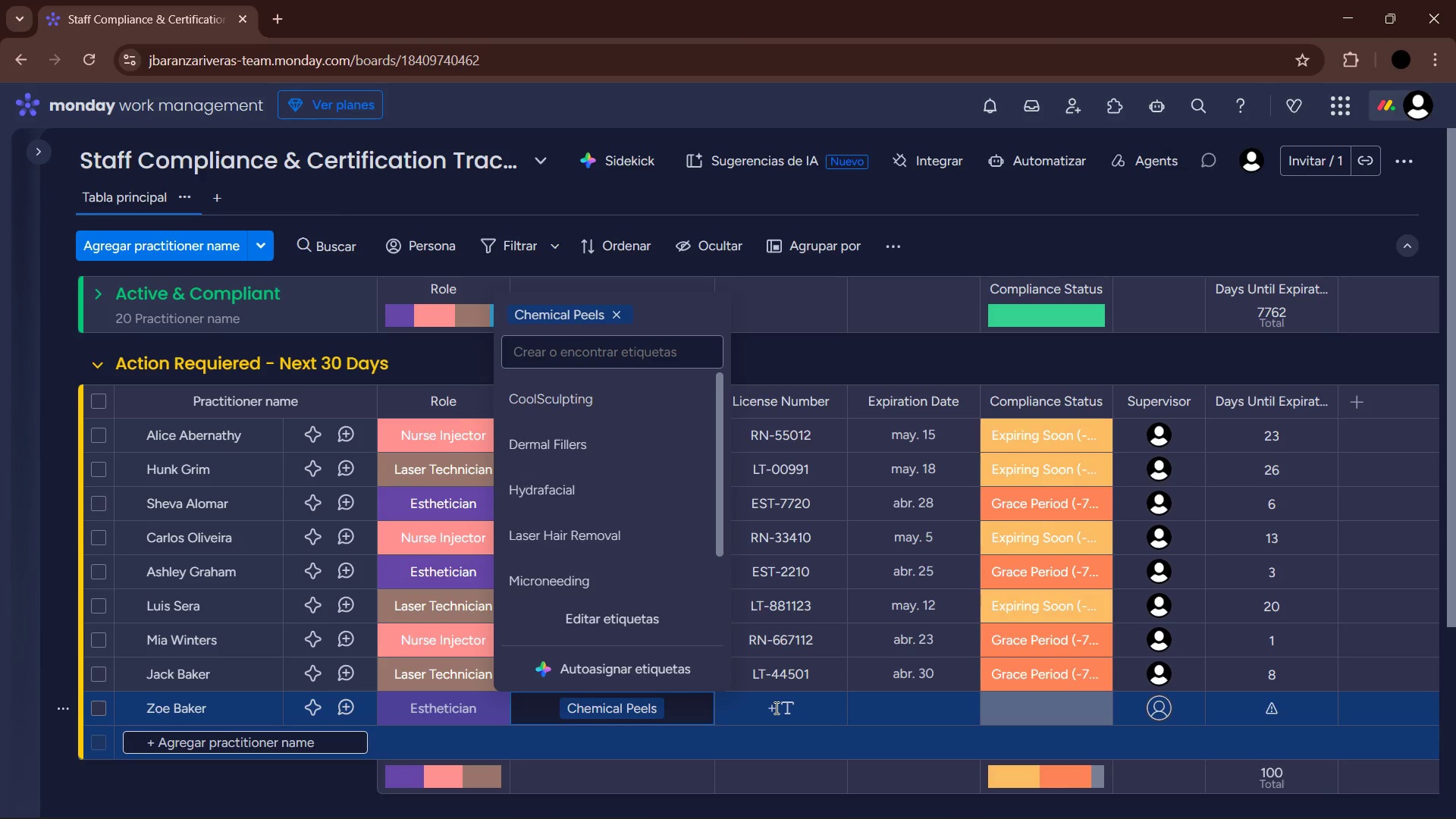 
left_click([775, 708])
 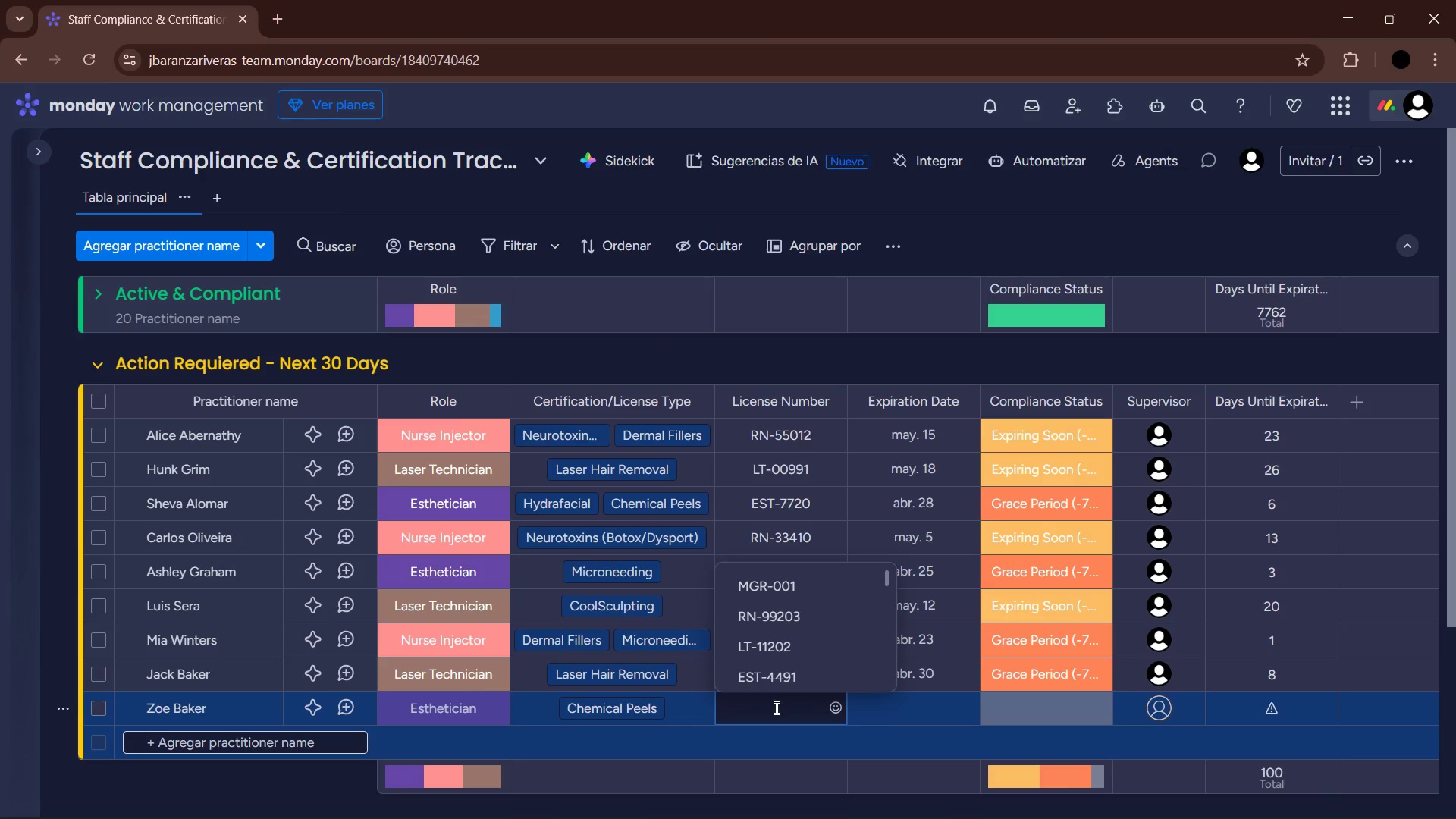 
type(ESTT-1104)
 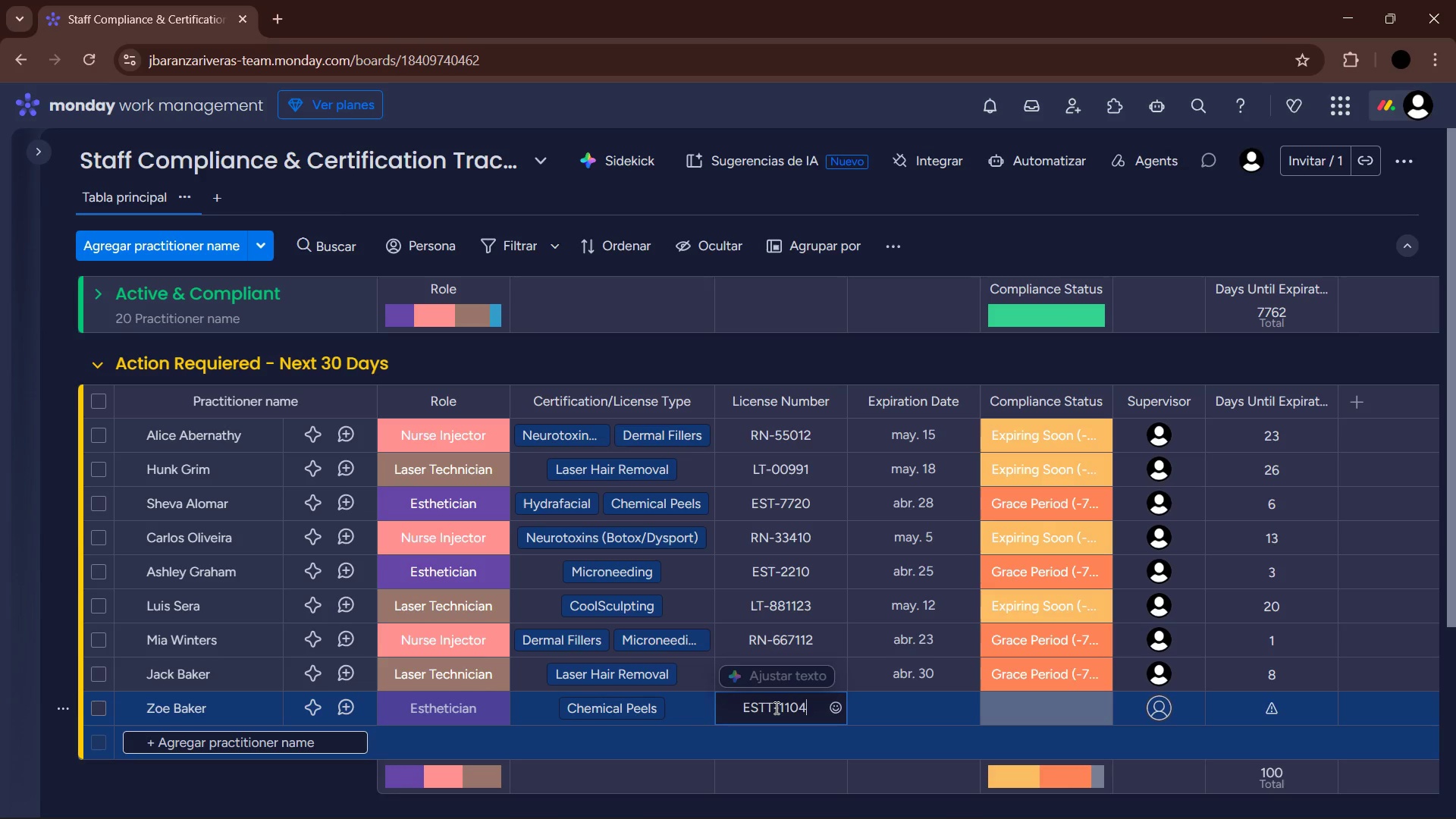 
key(Enter)
 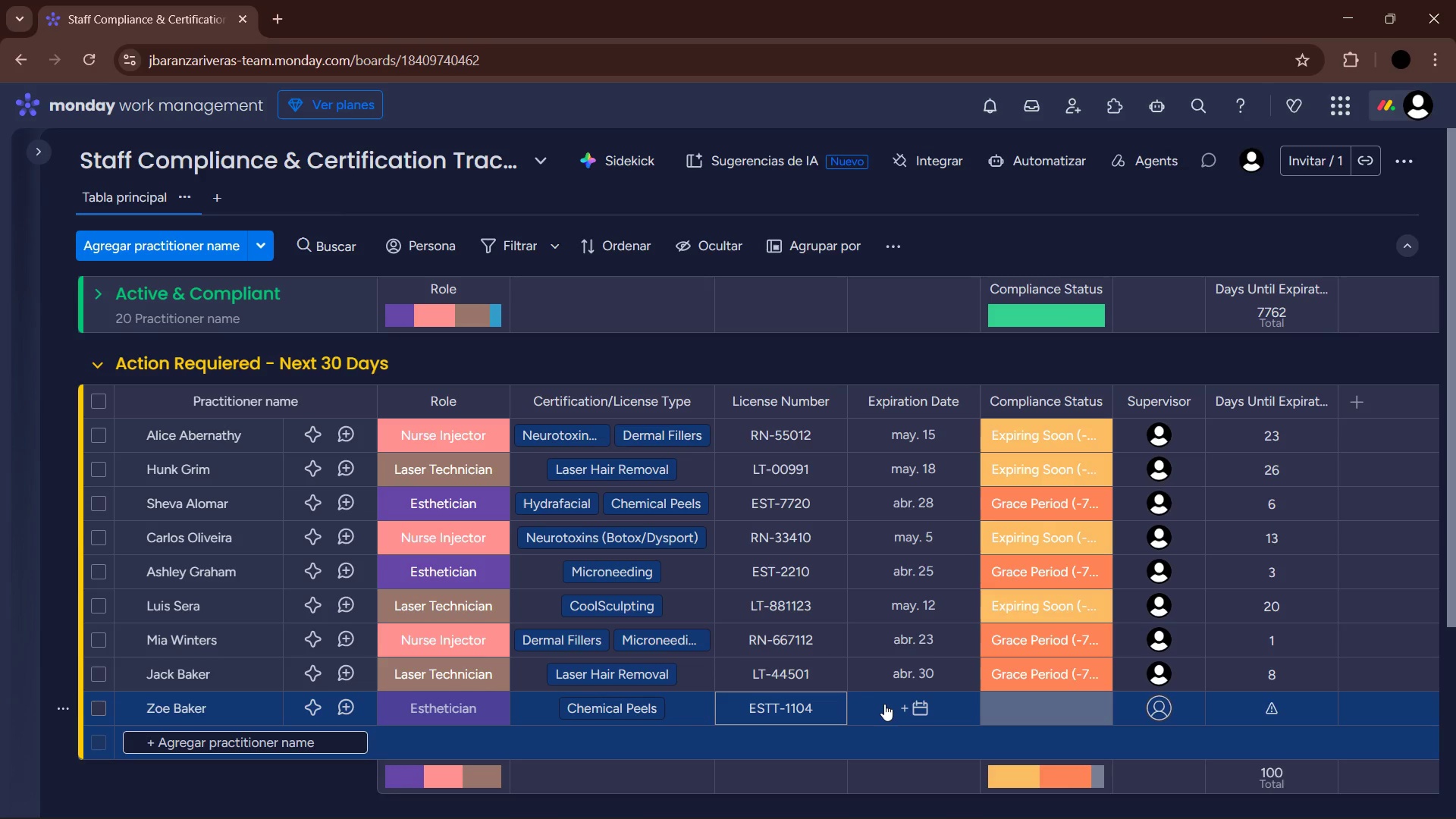 
left_click([884, 704])
 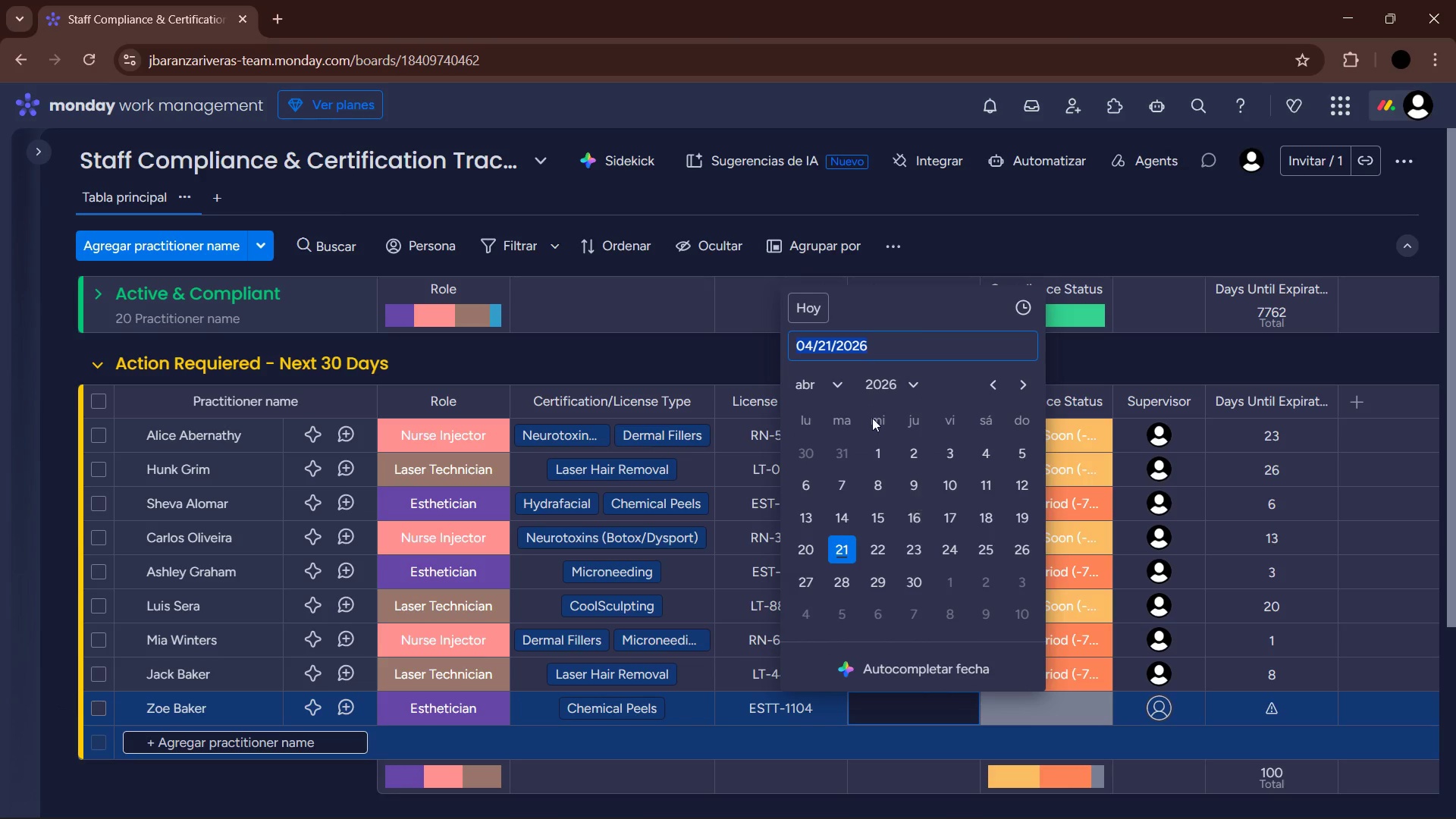 
left_click([842, 380])
 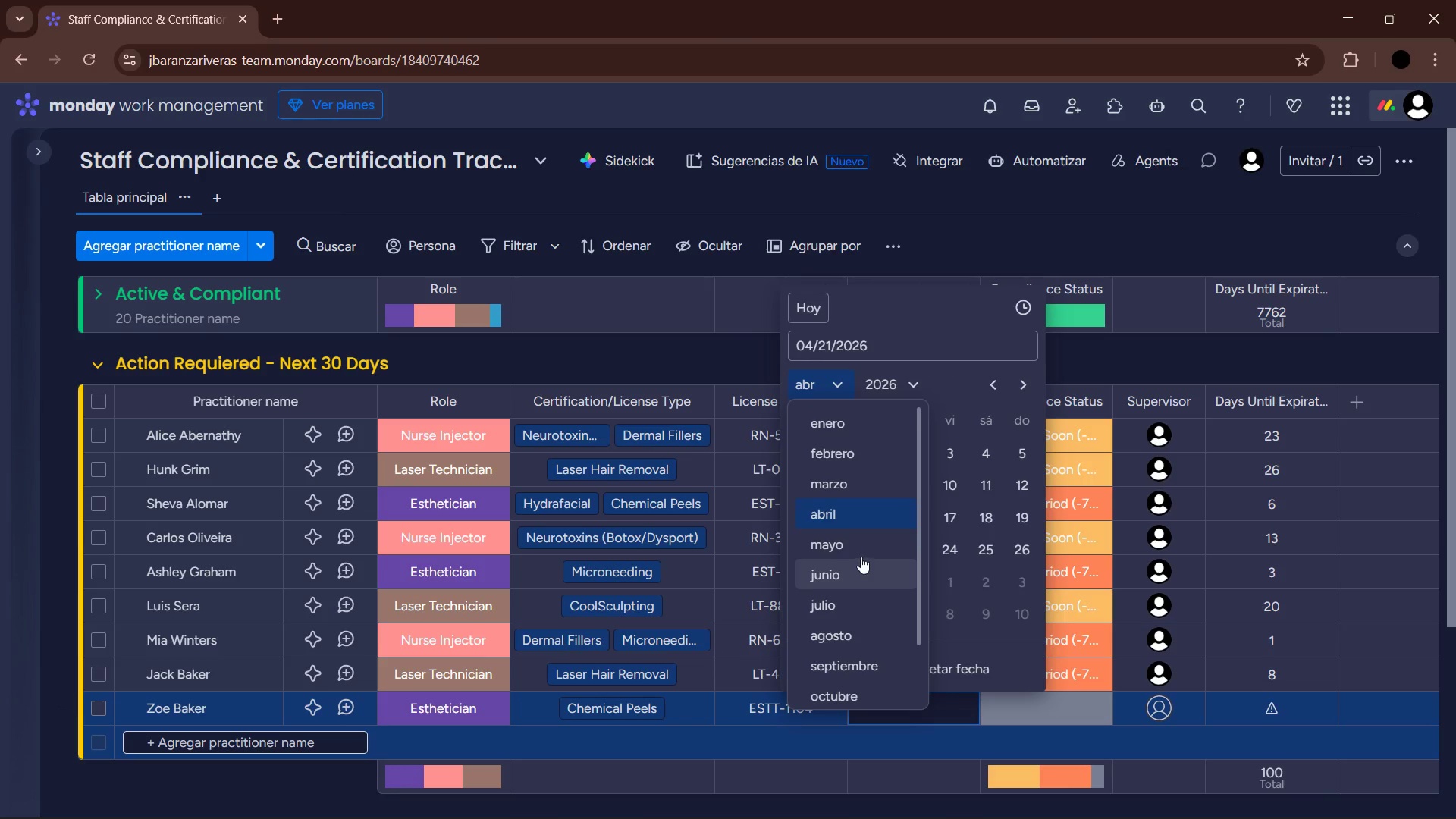 
left_click([854, 550])
 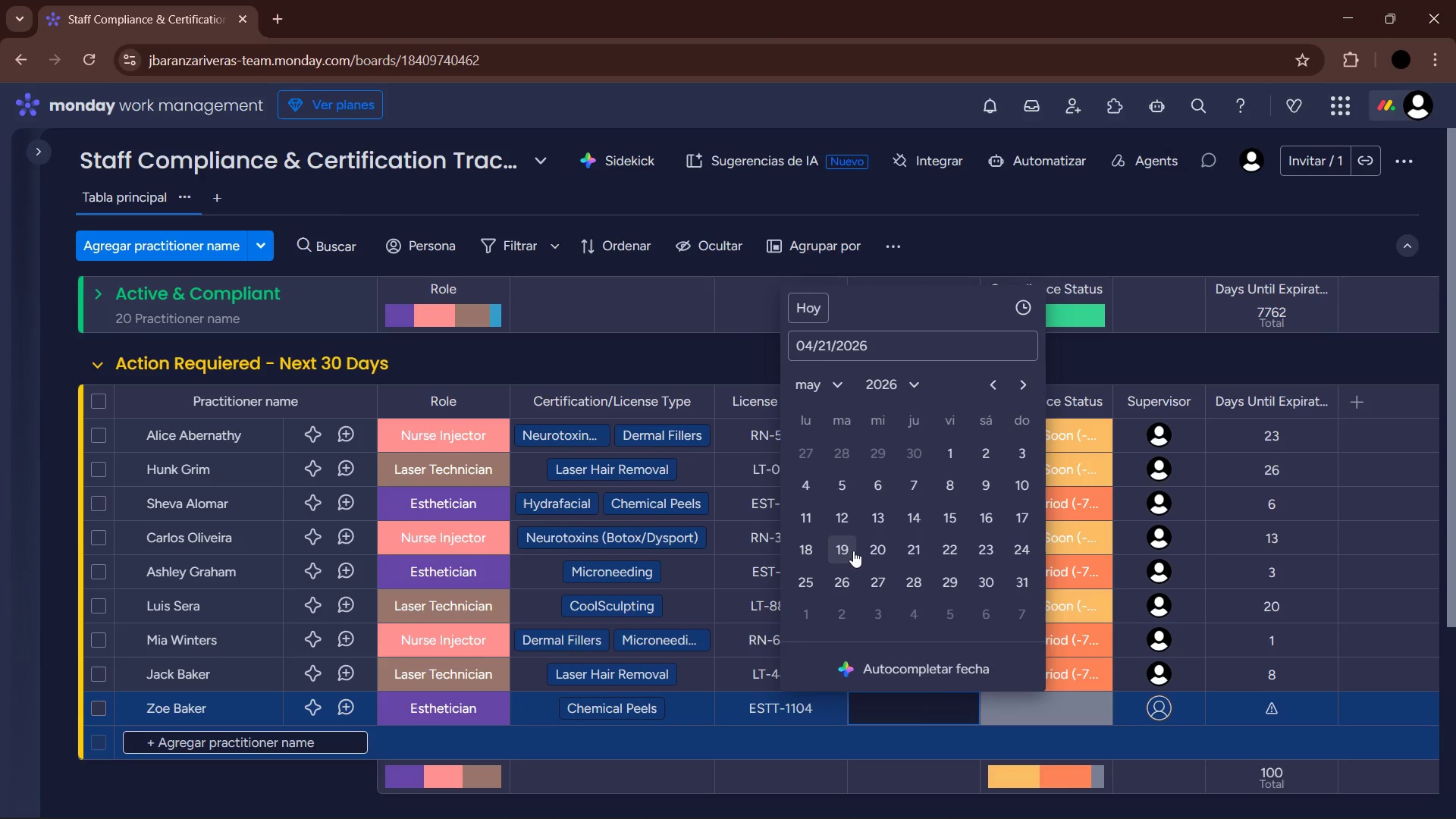 
left_click([847, 551])
 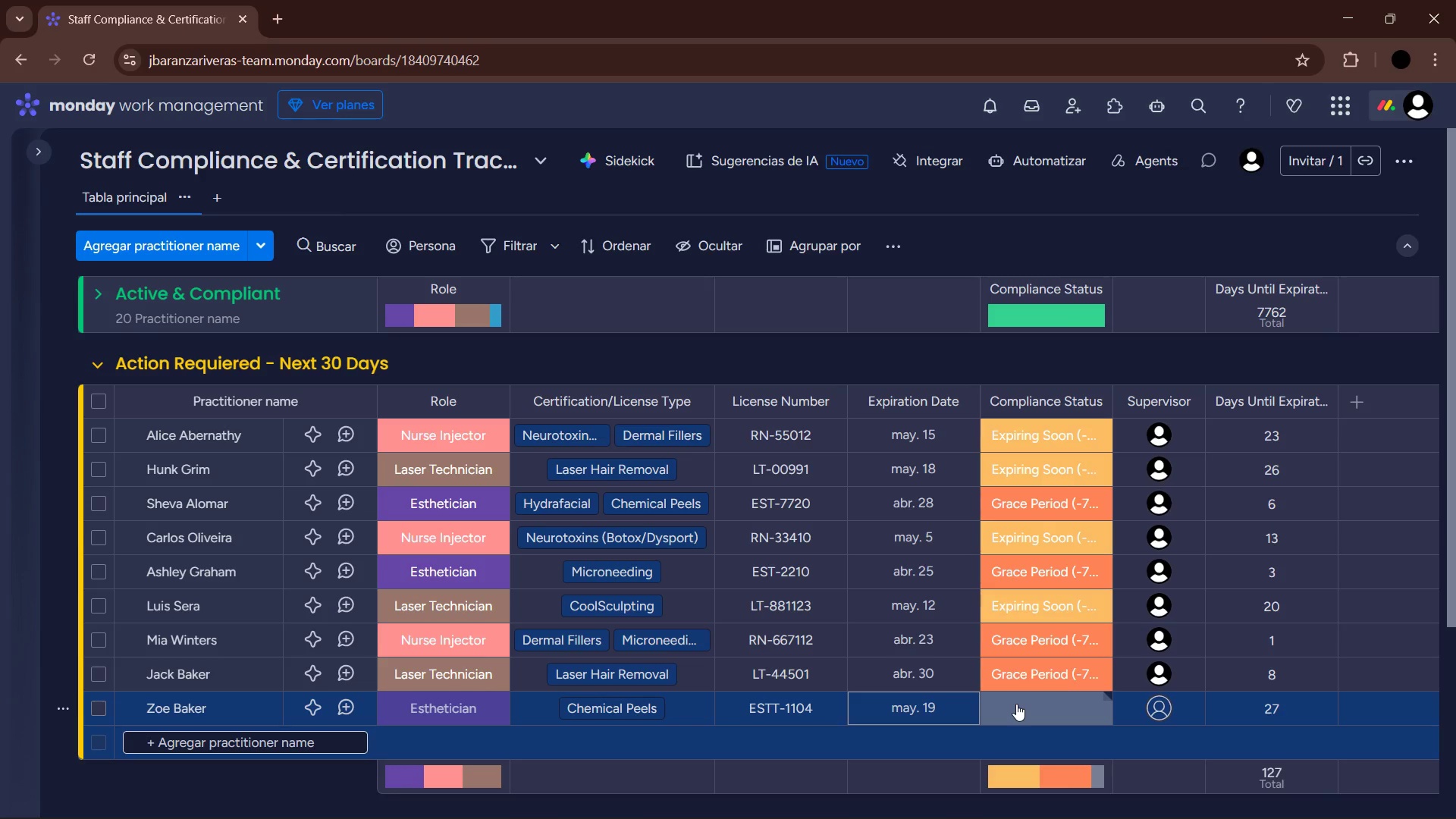 
wait(6.19)
 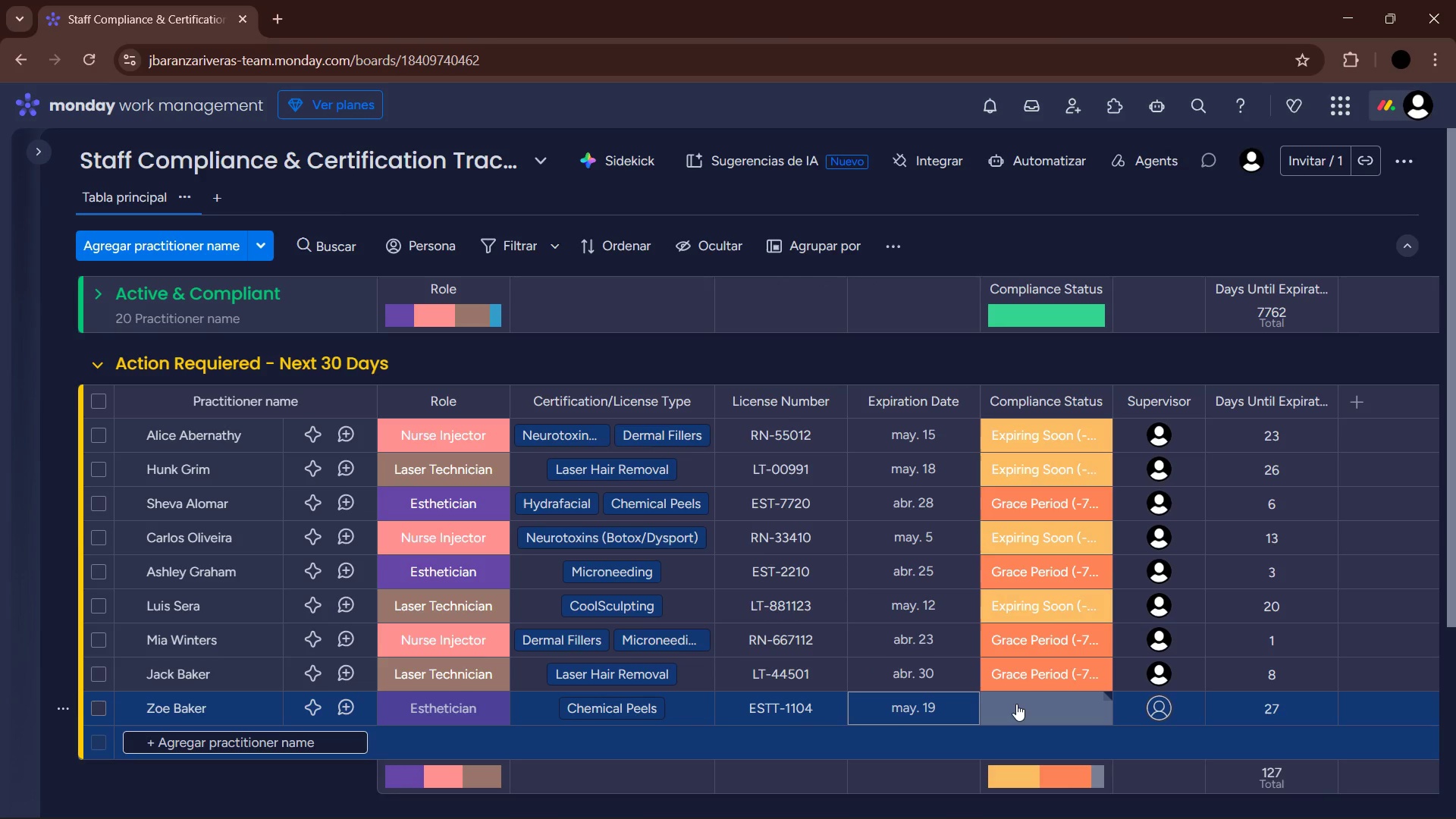 
left_click([1016, 704])
 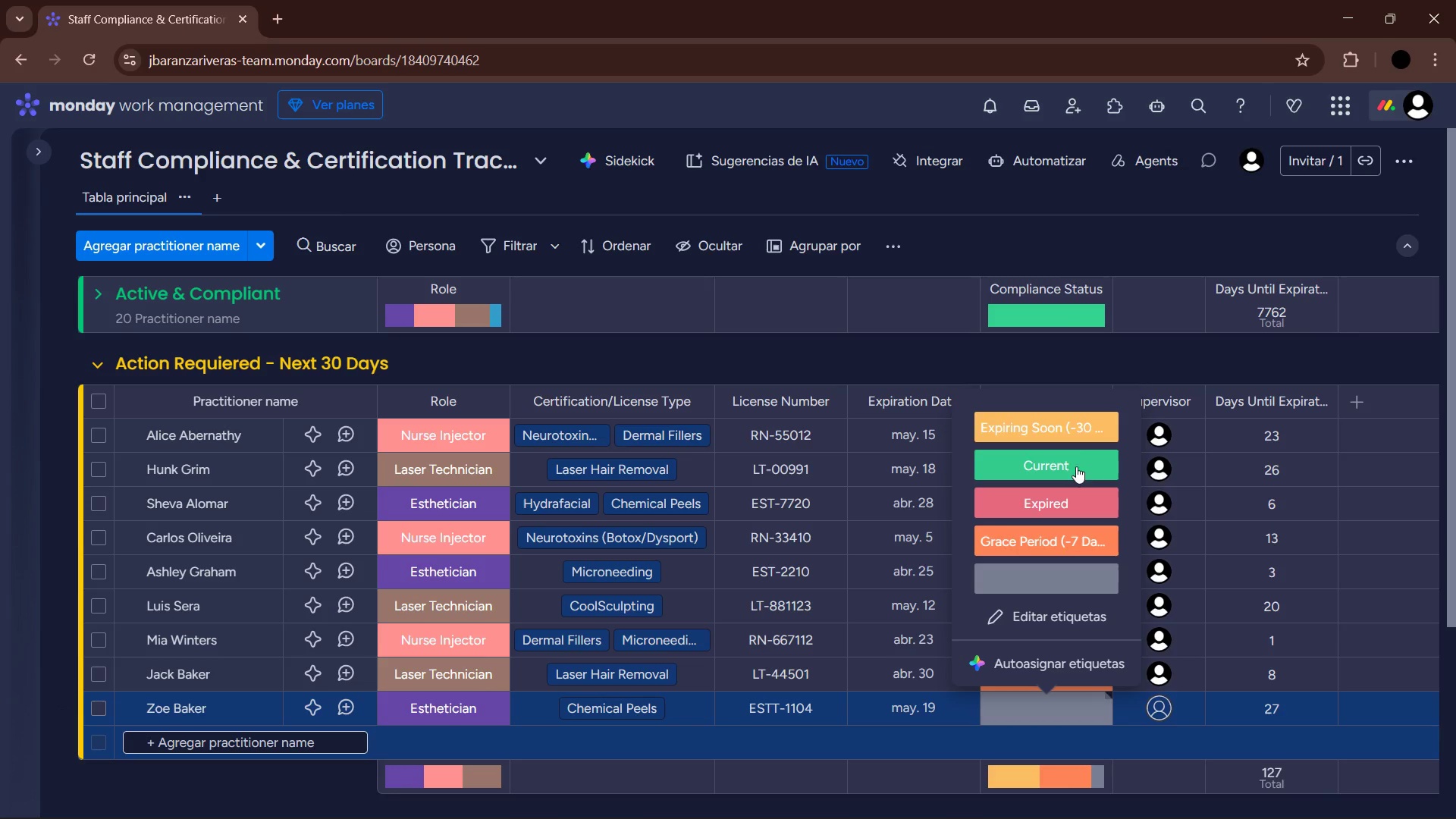 
left_click([1068, 431])
 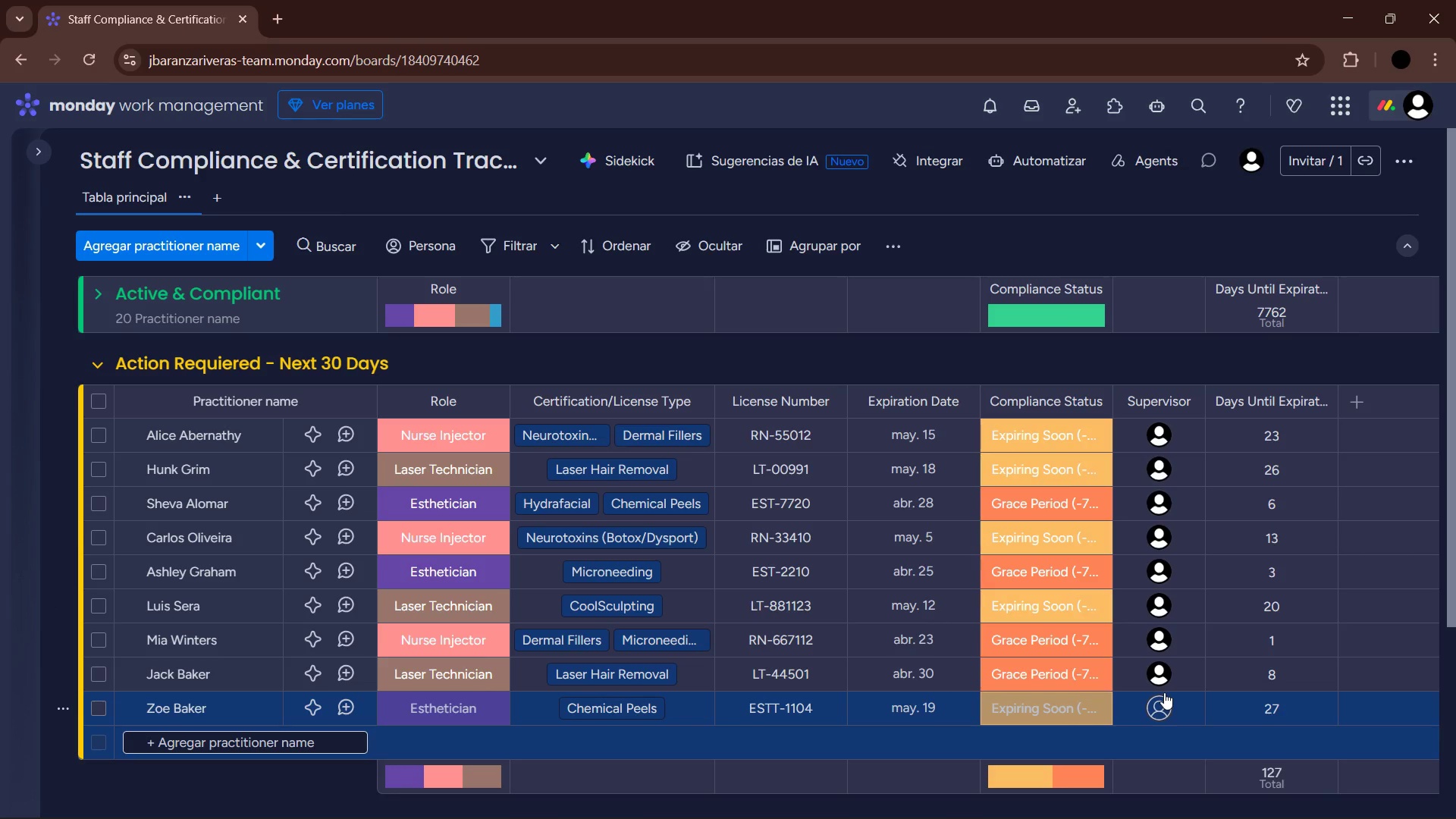 
left_click([1162, 714])
 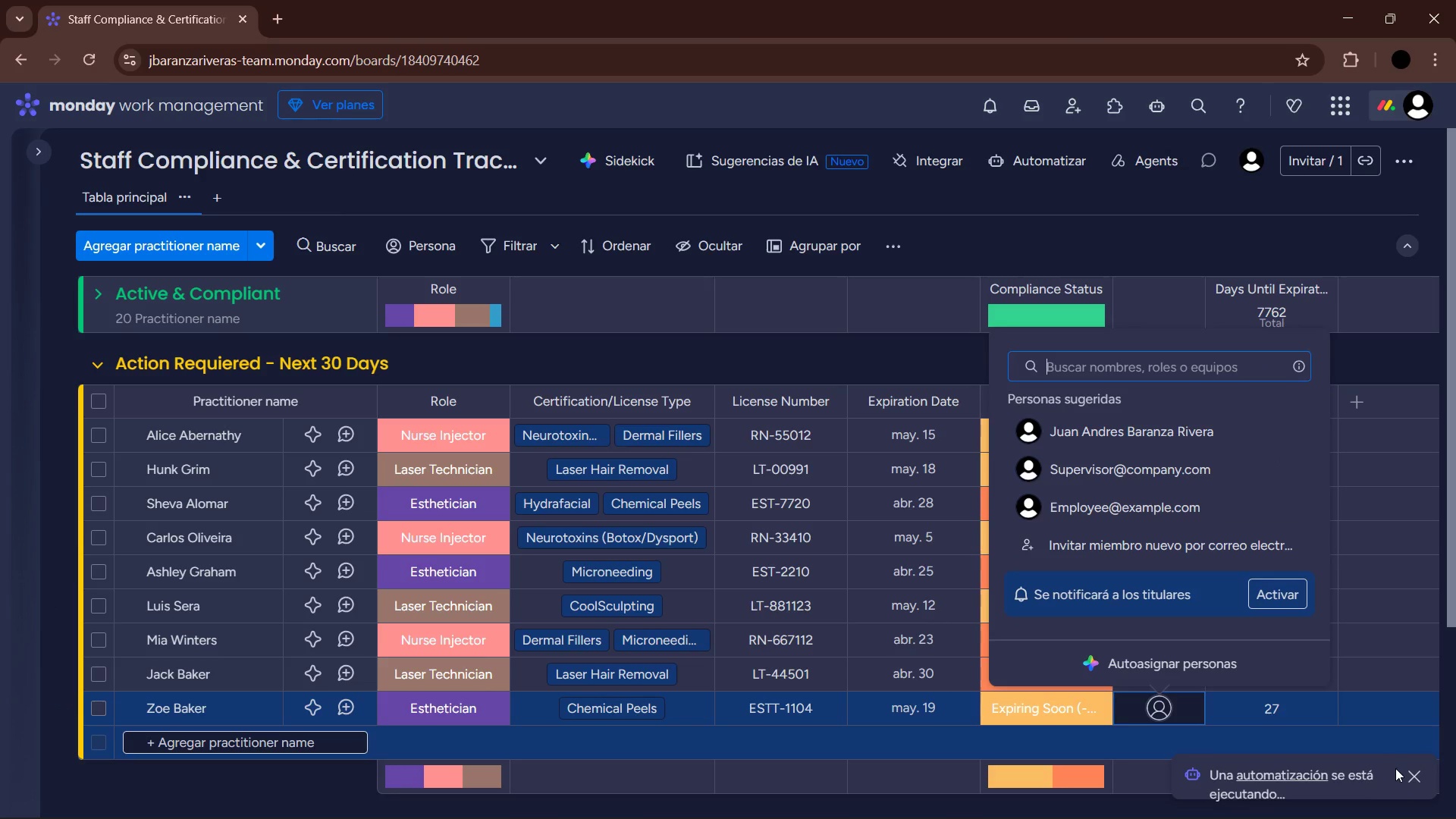 
left_click([1413, 775])
 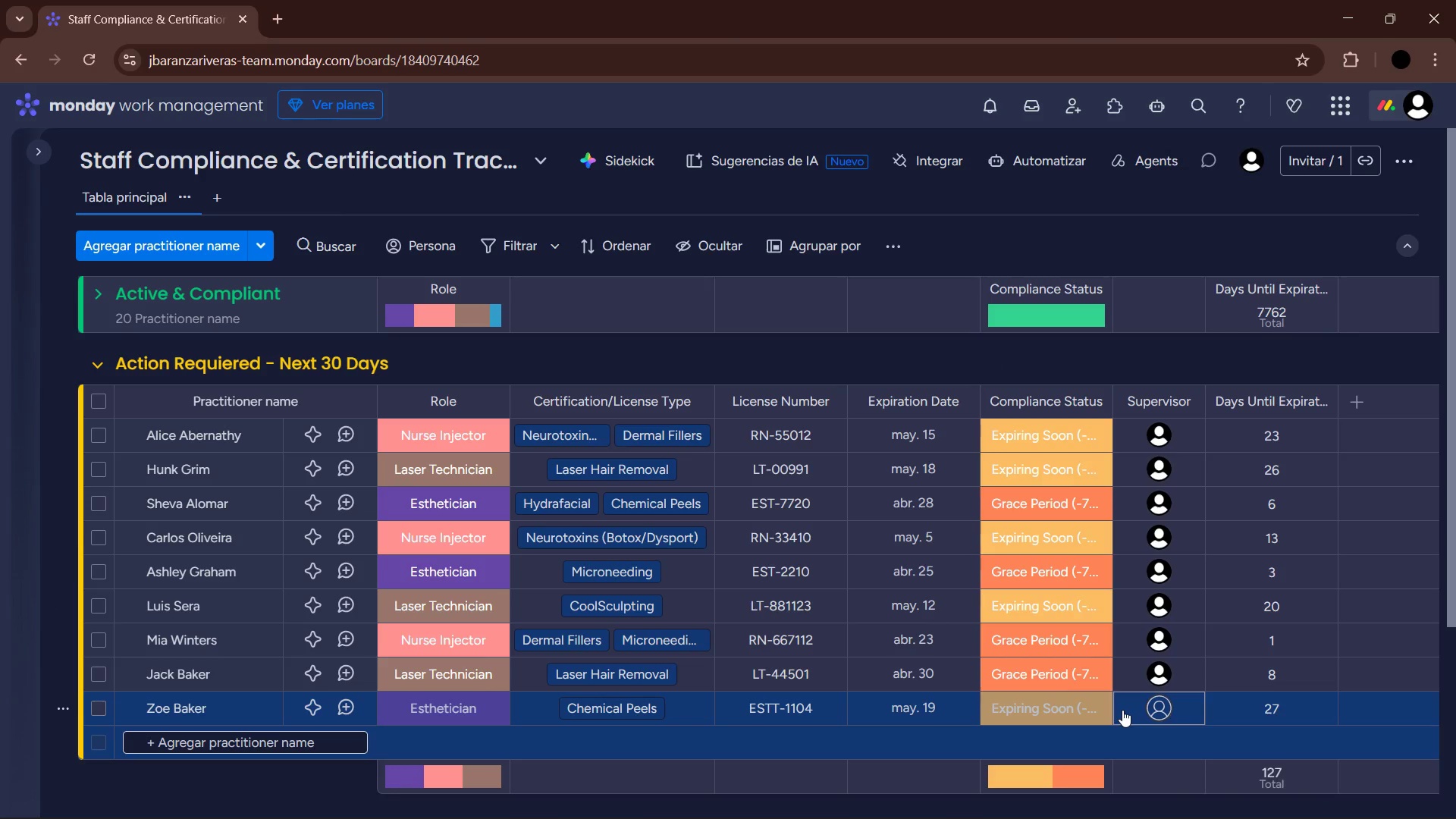 
left_click([1156, 708])
 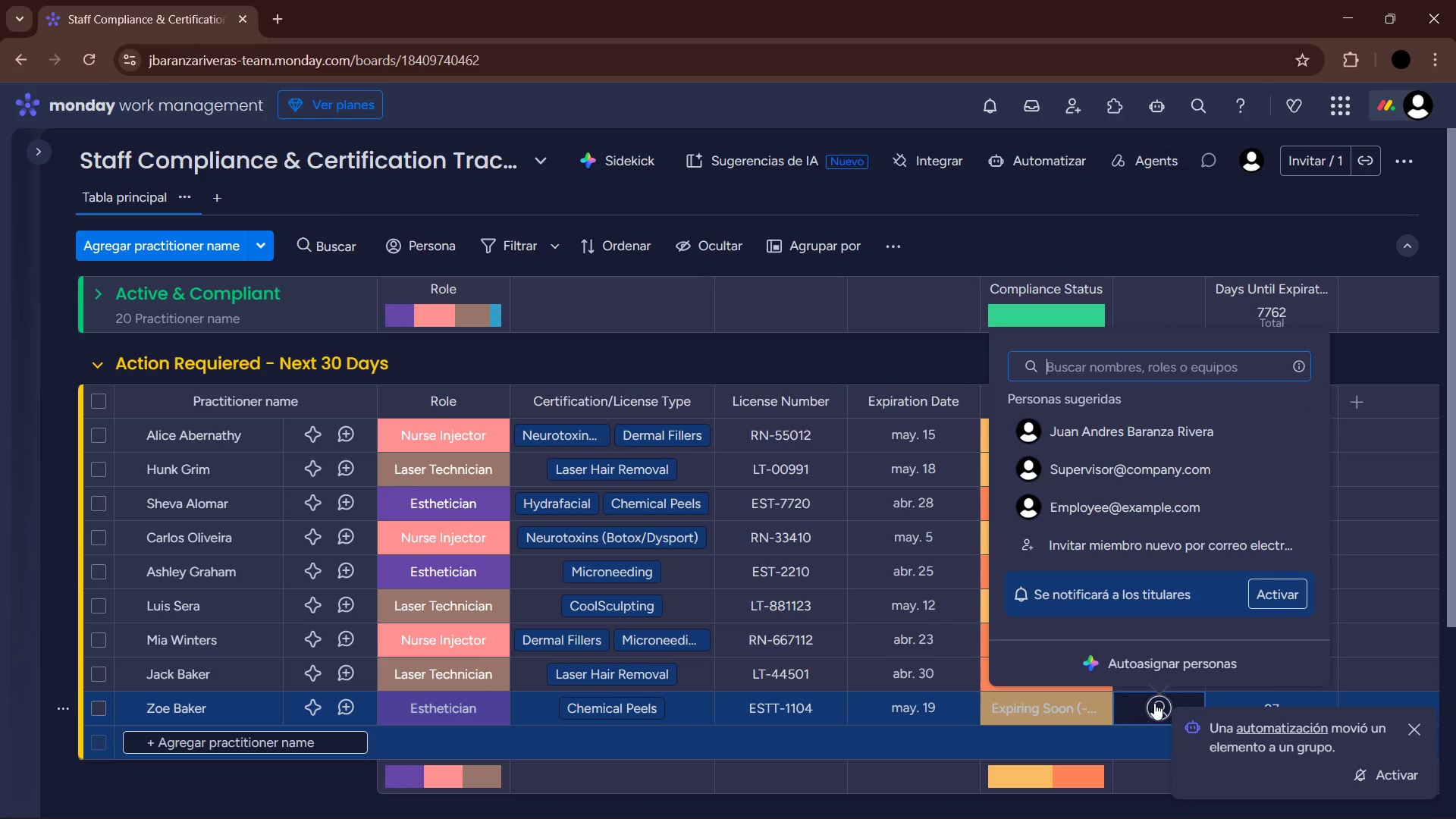 
mouse_move([1159, 572])
 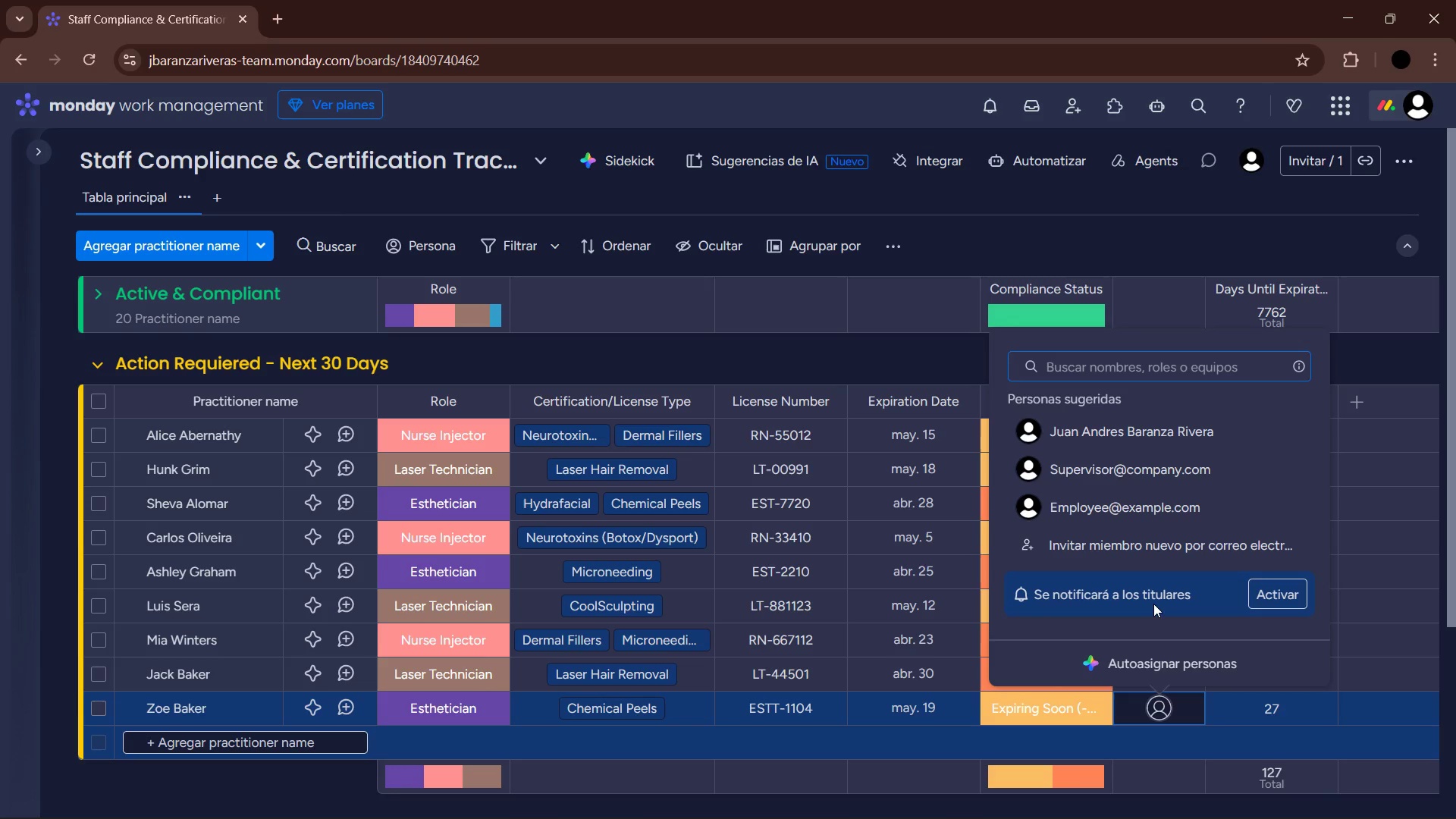 
wait(20.96)
 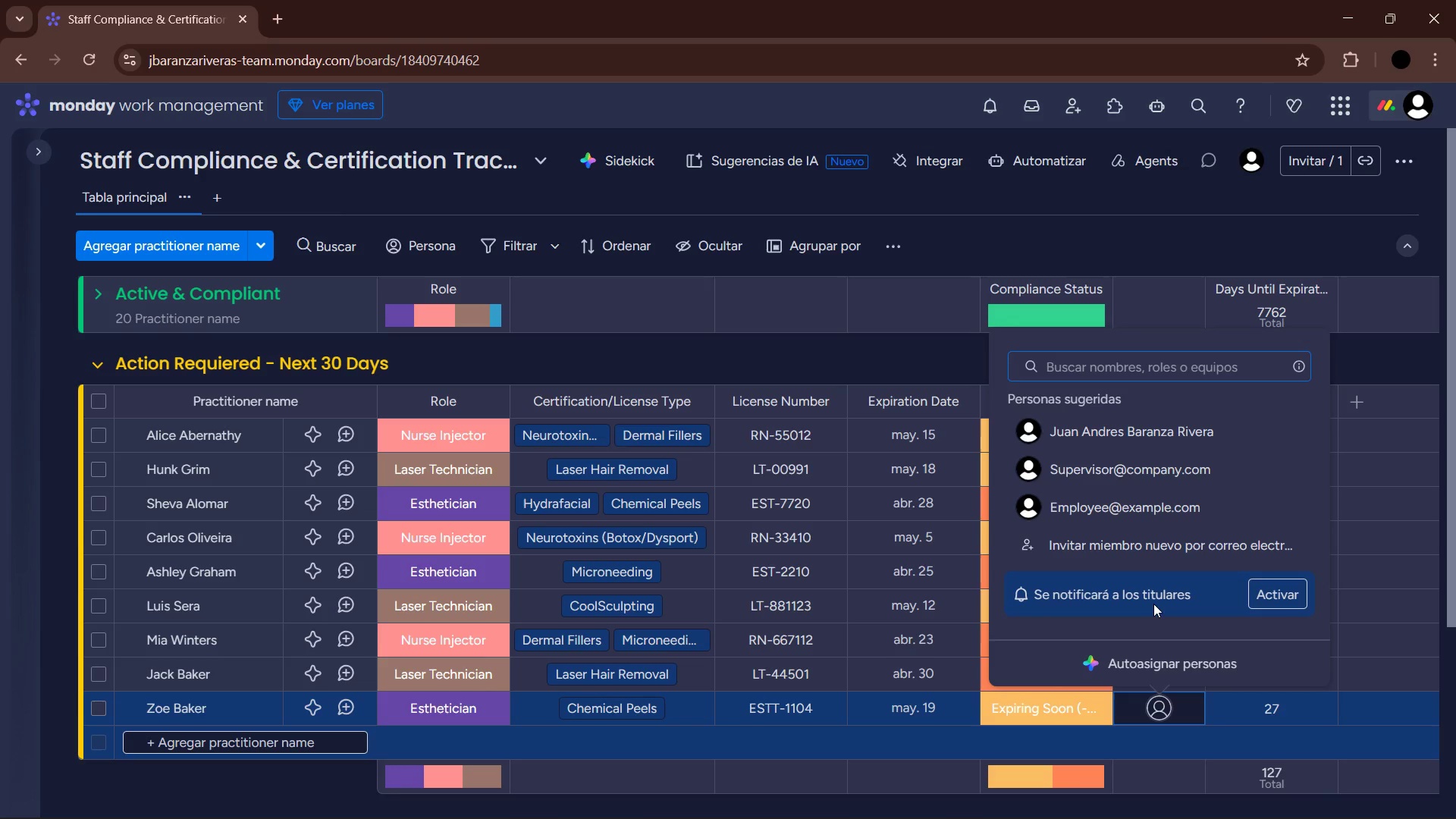 
left_click([1080, 427])
 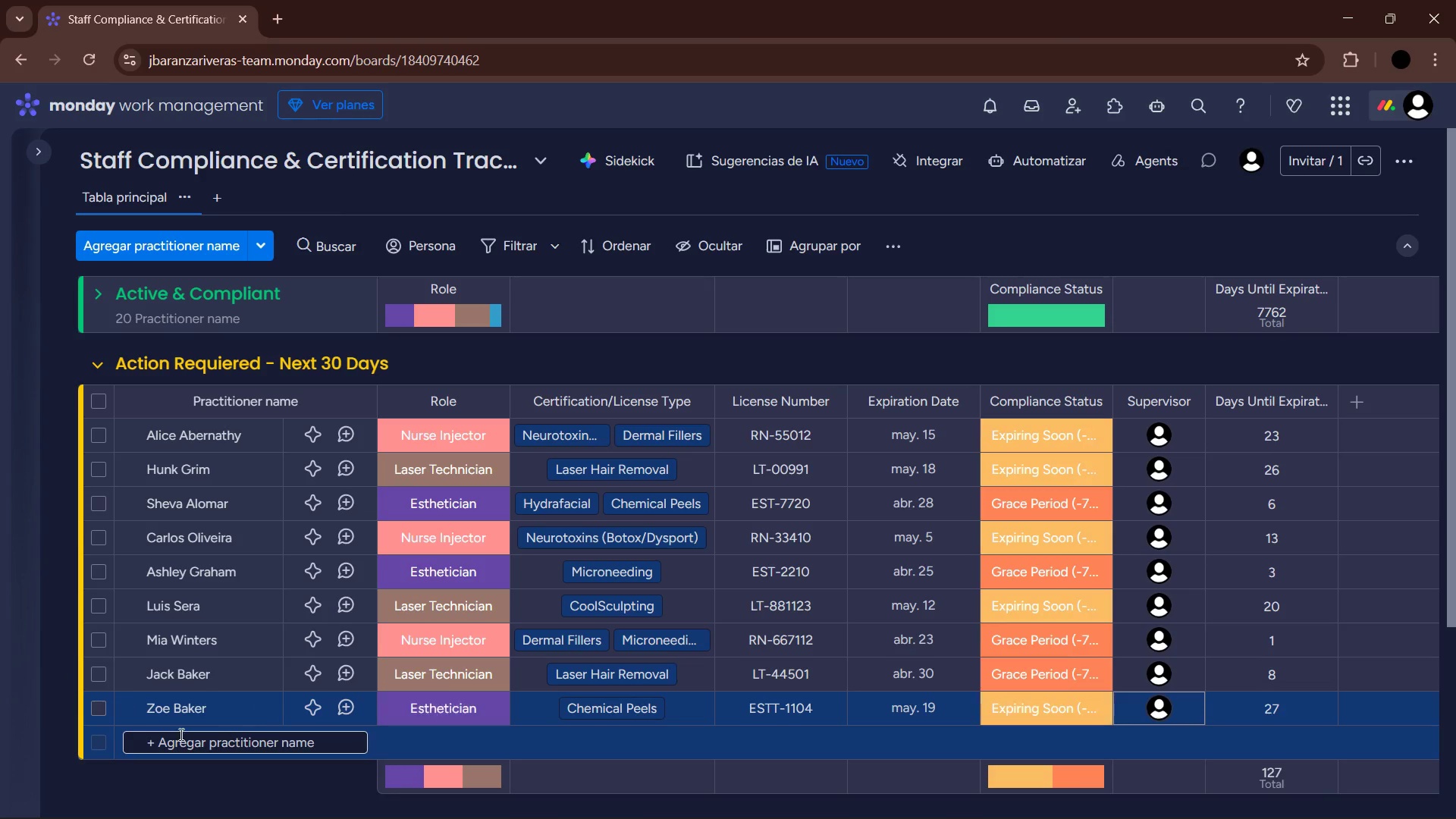 
left_click([212, 749])
 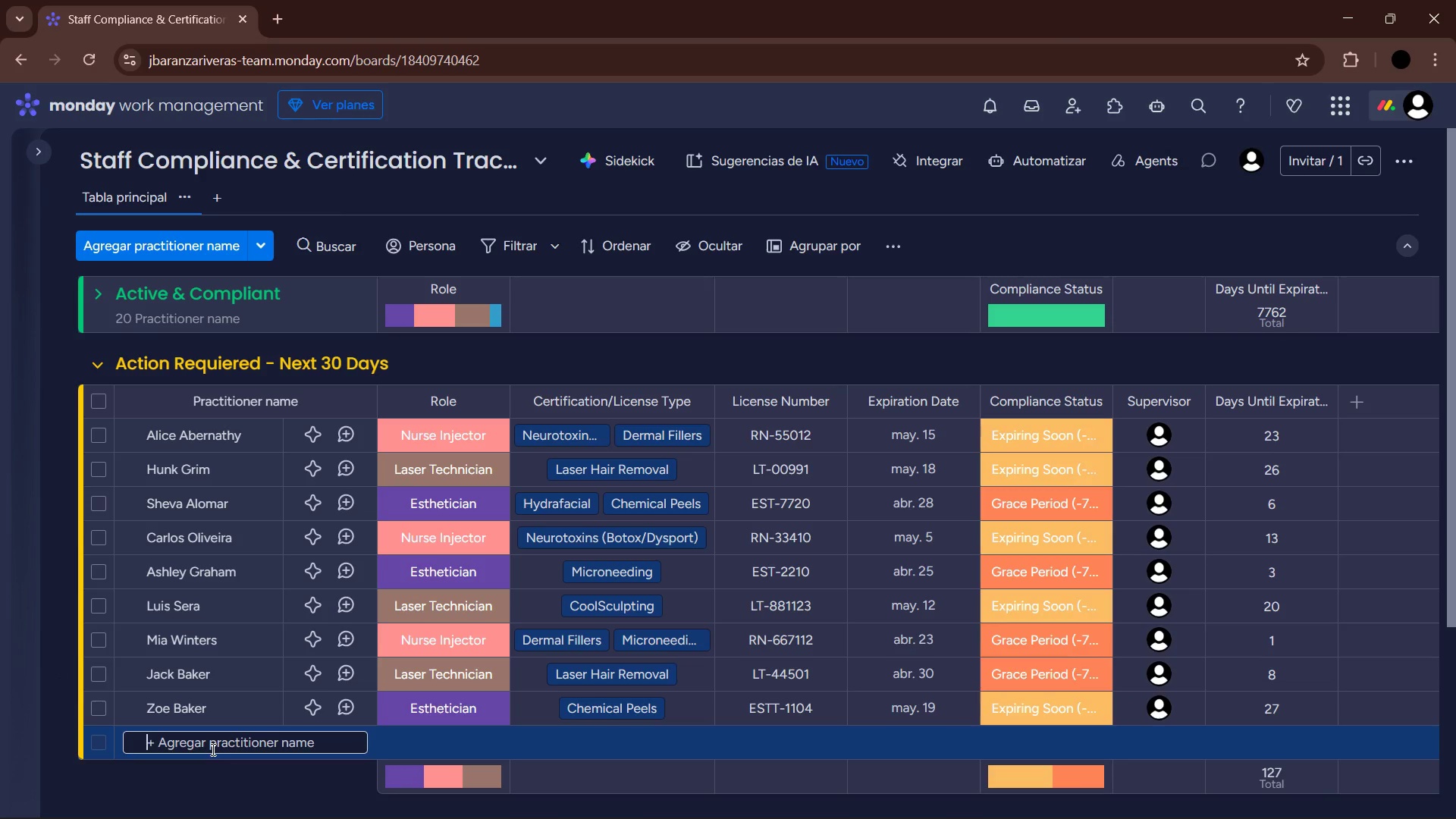 
type(eT)
key(Backspace)
key(Backspace)
type(Ethan )
 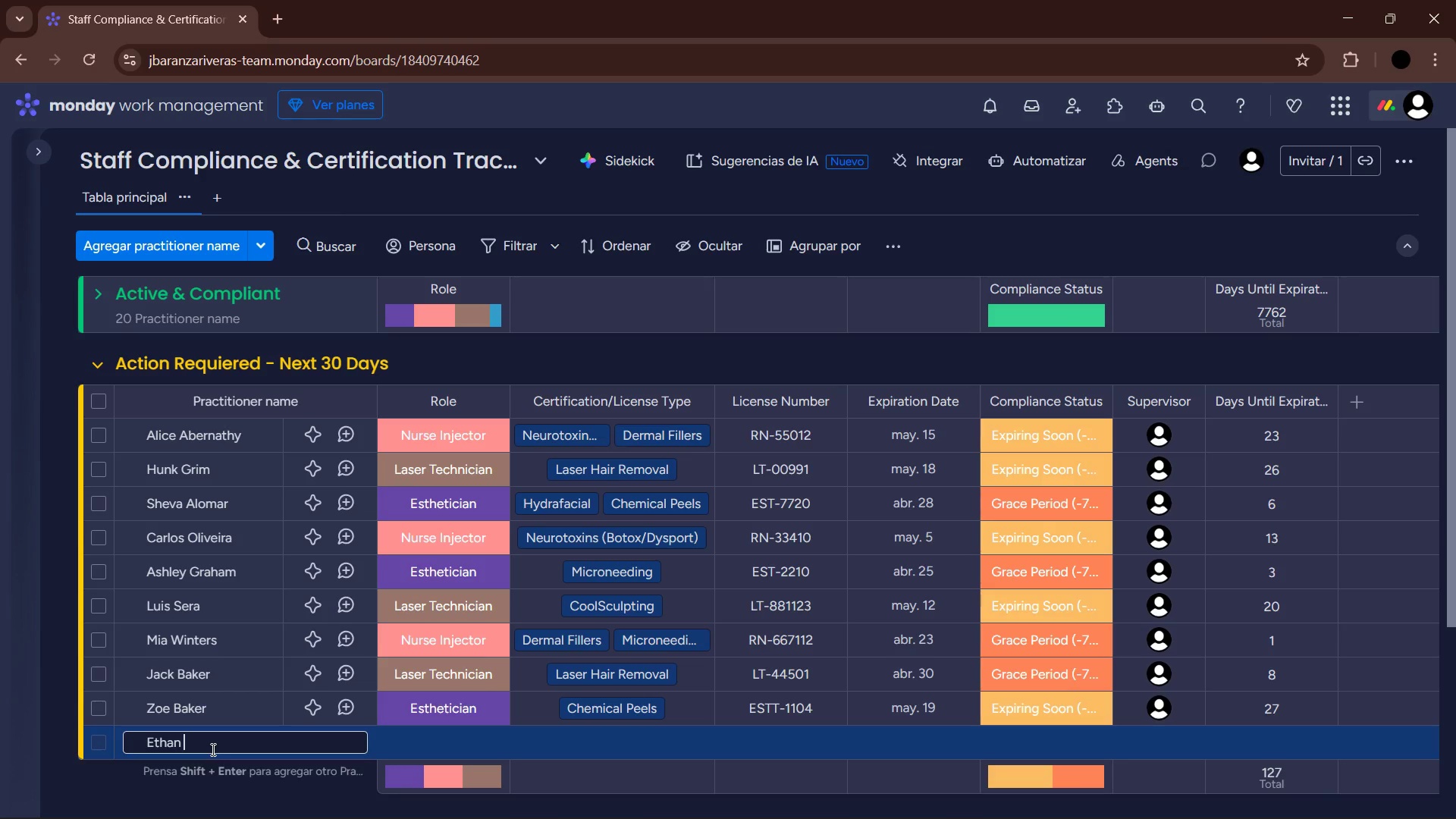 
wait(10.59)
 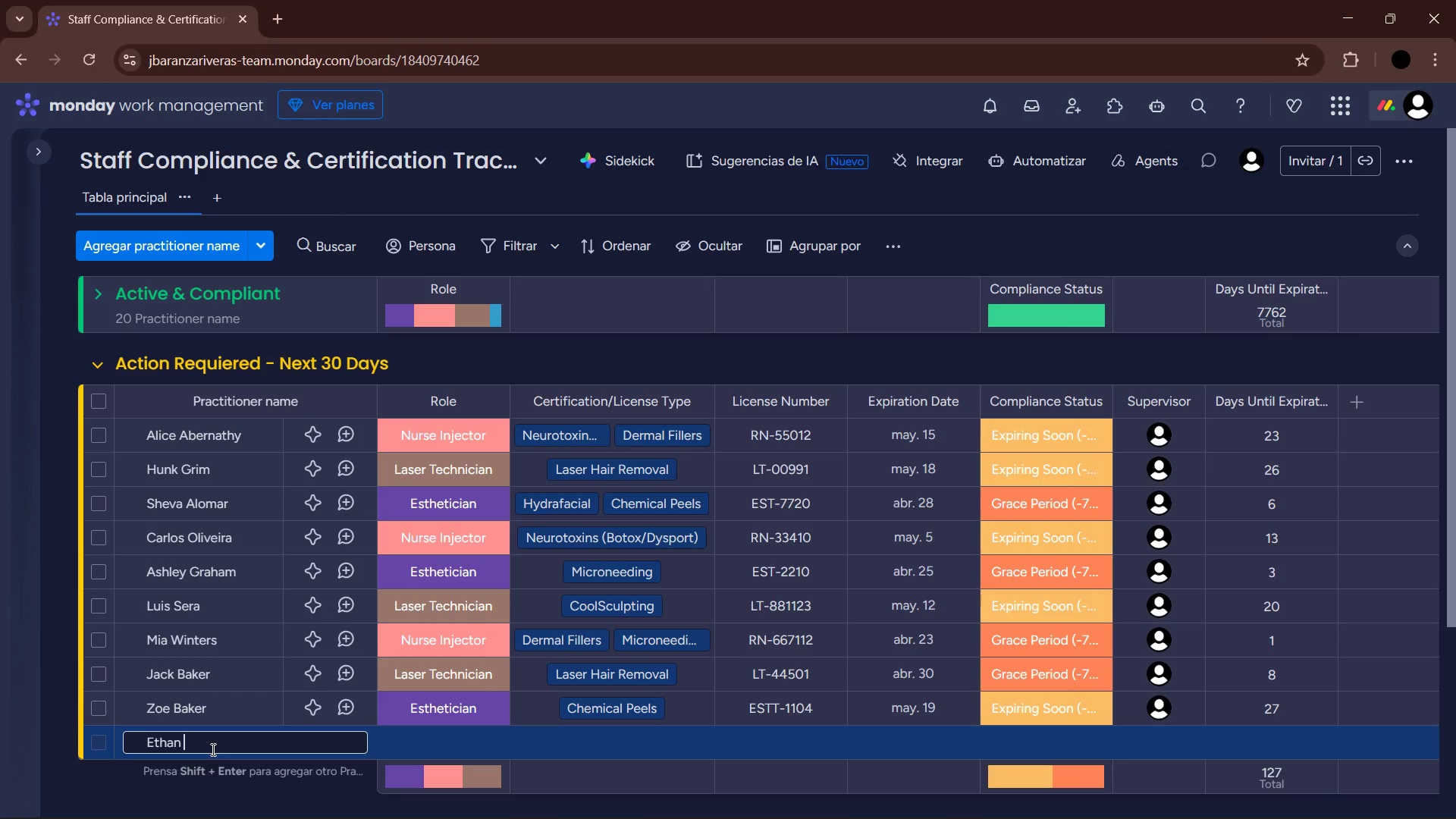 
type(Winters )
 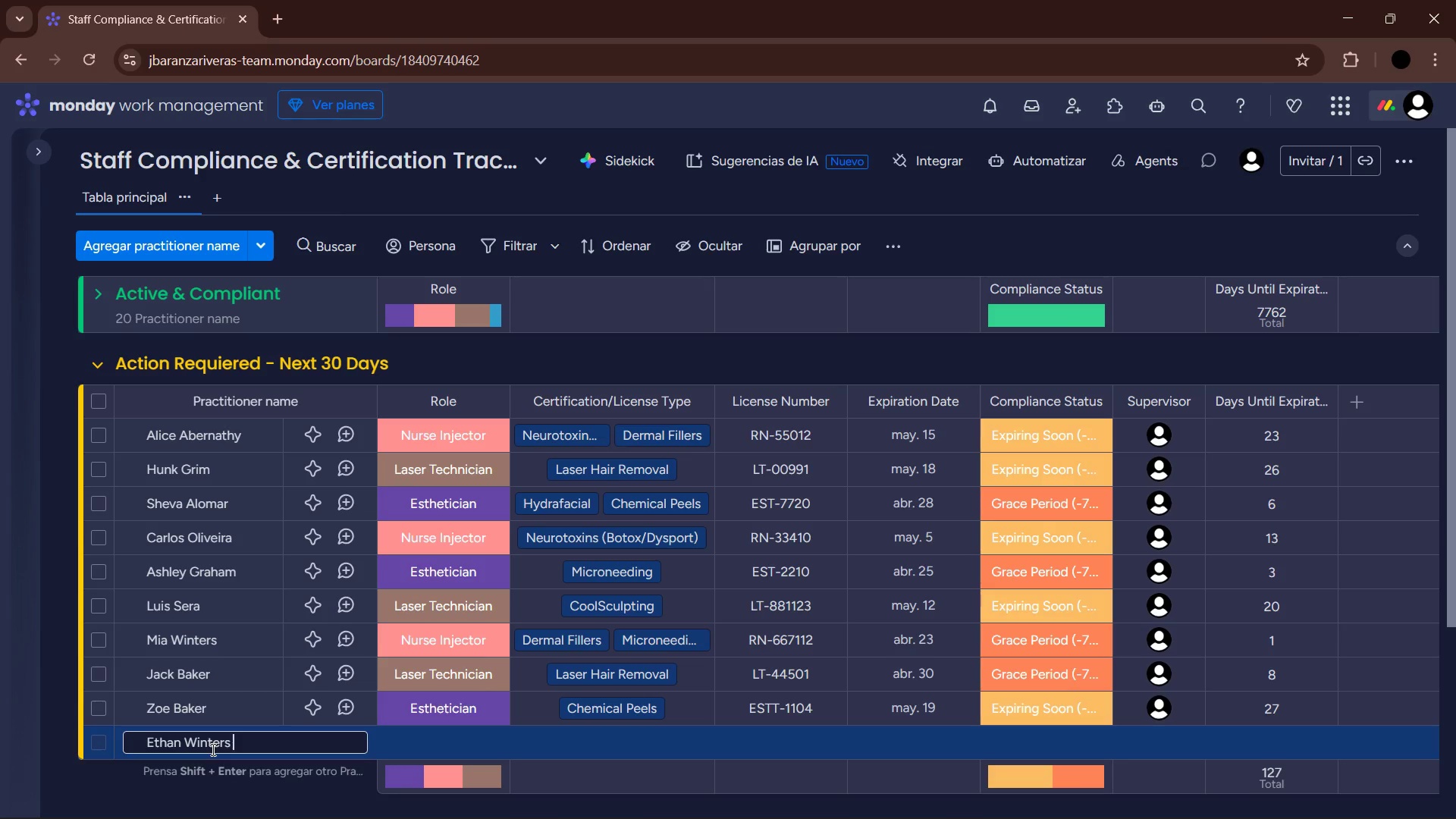 
key(Enter)
 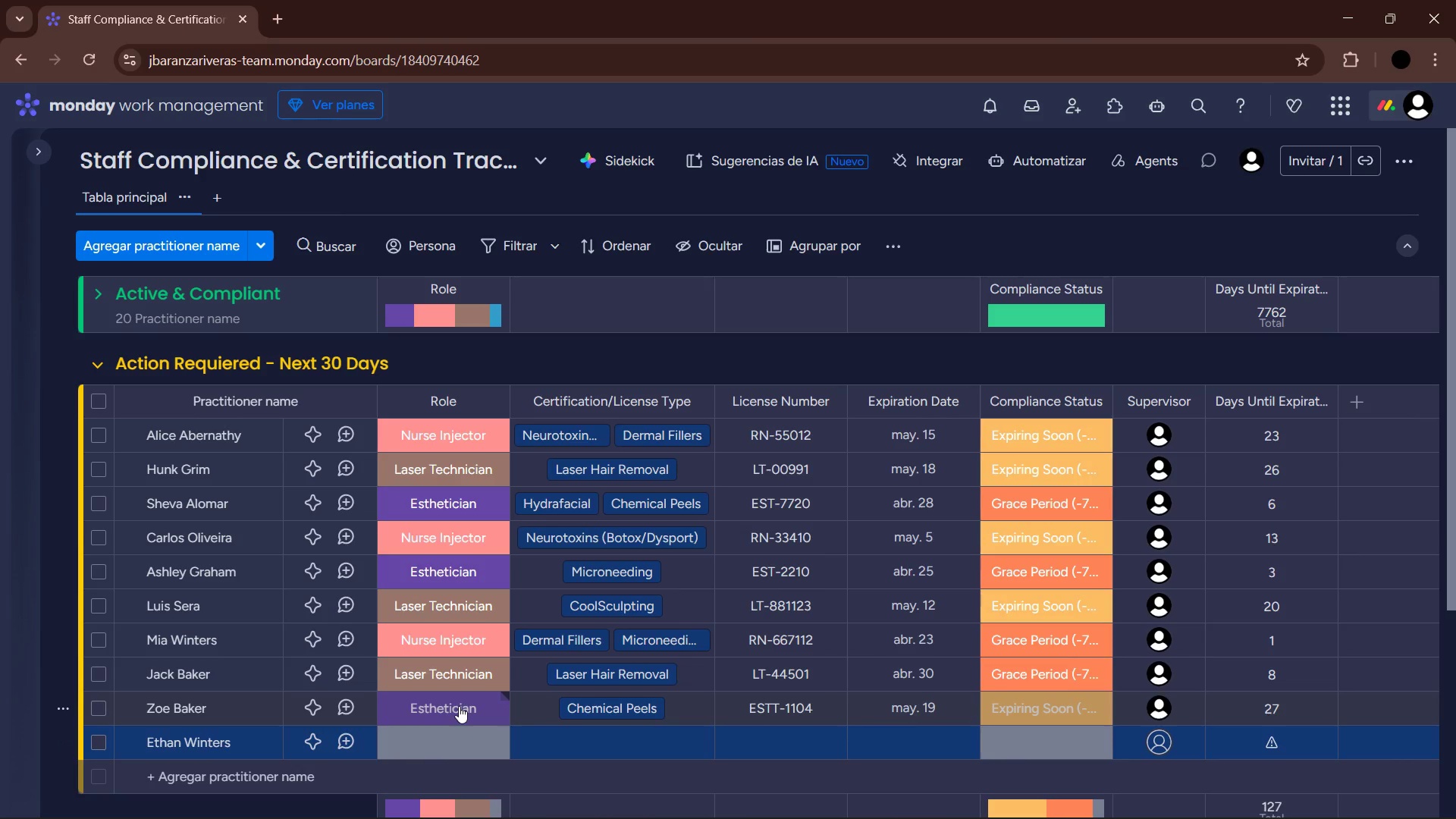 
left_click([483, 744])
 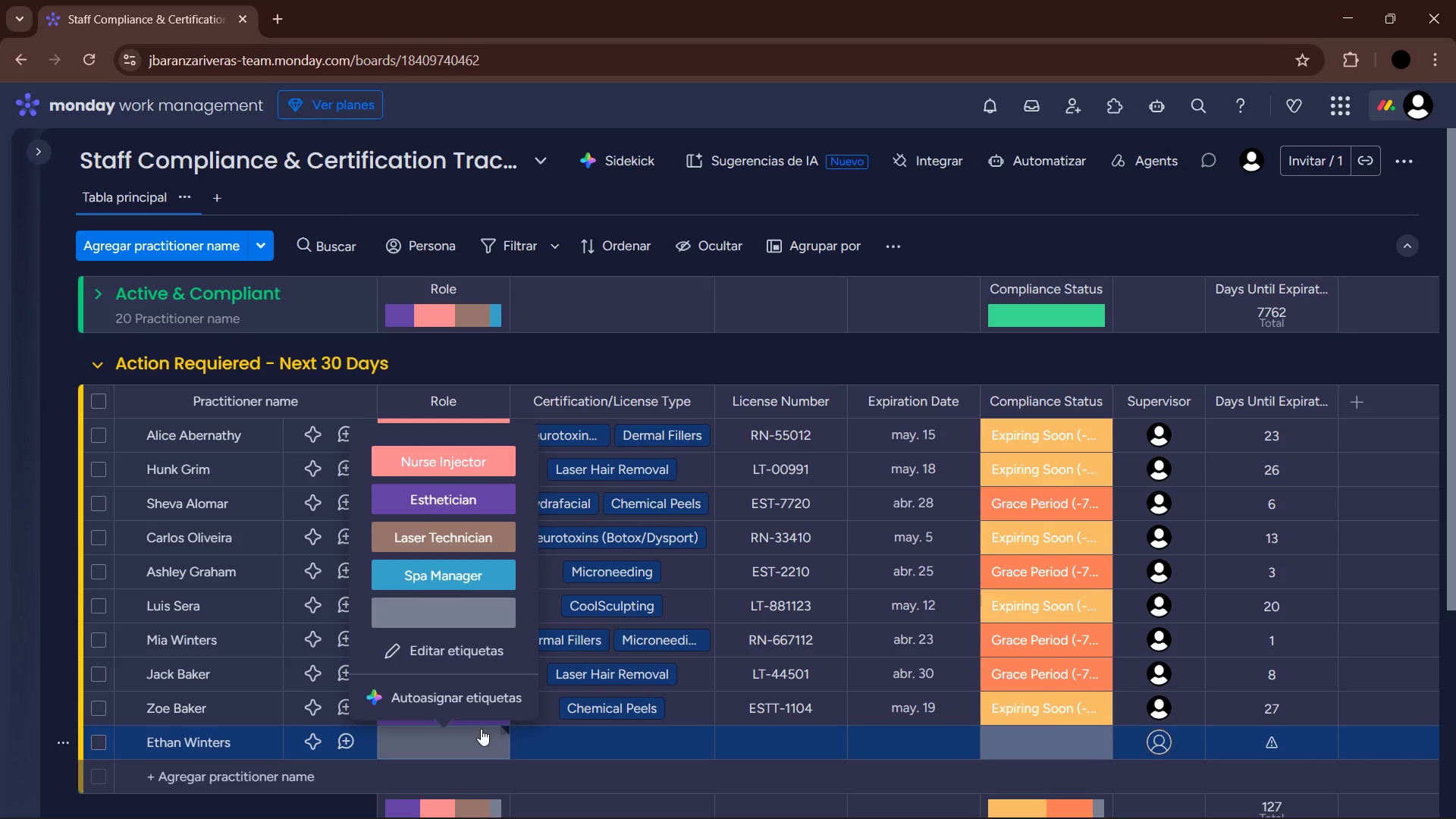 
wait(7.22)
 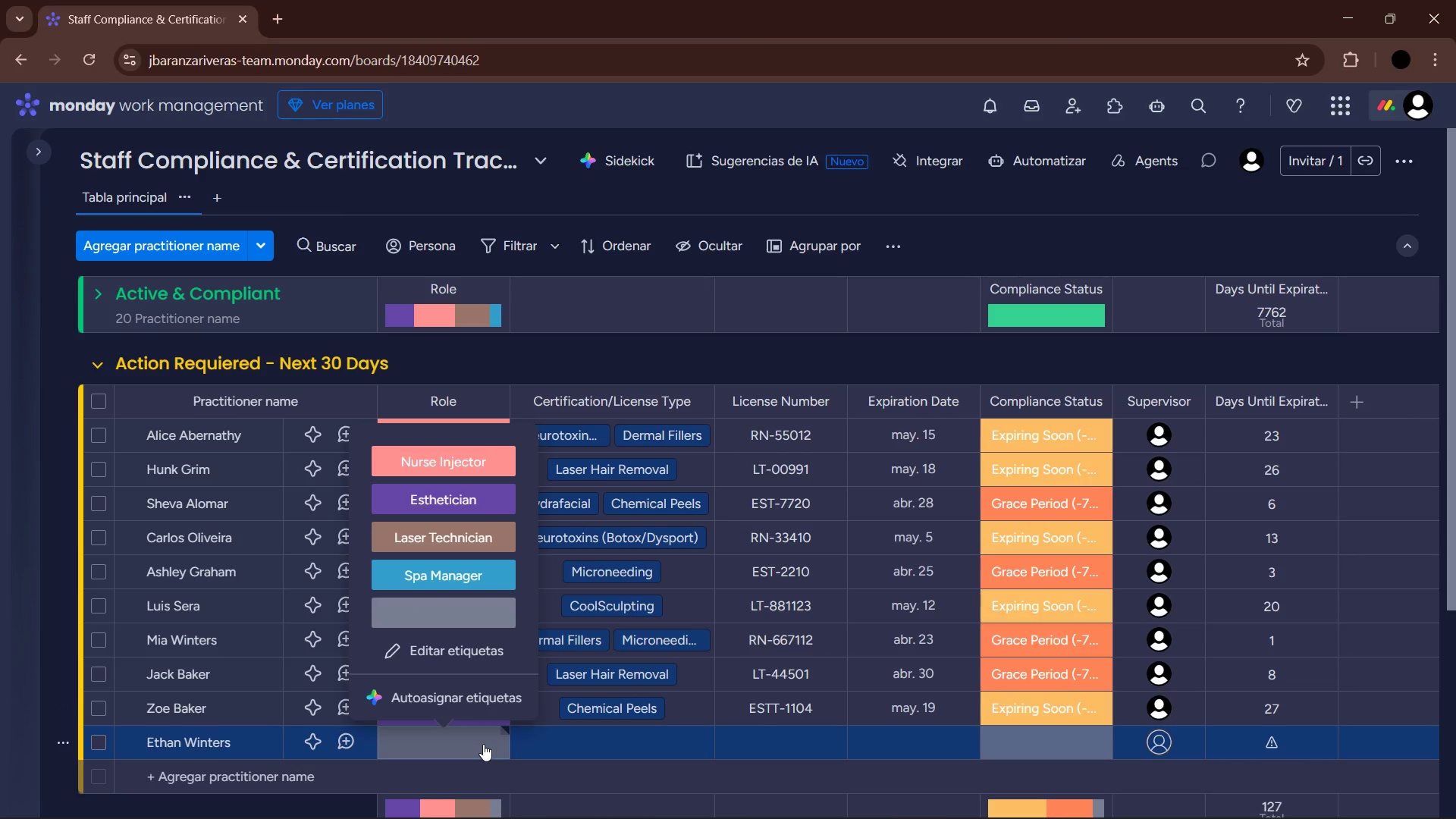 
left_click([452, 460])
 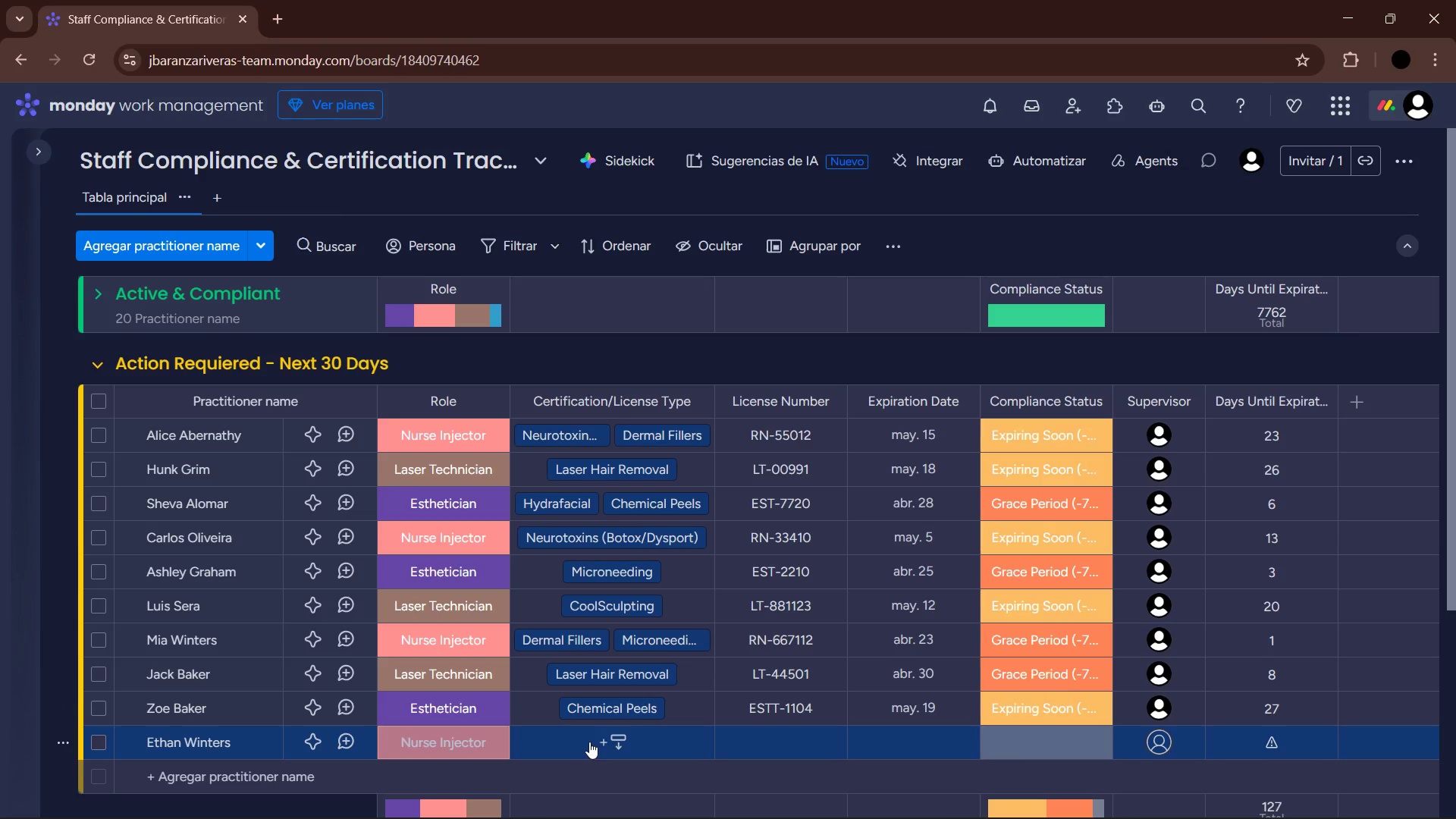 
wait(5.11)
 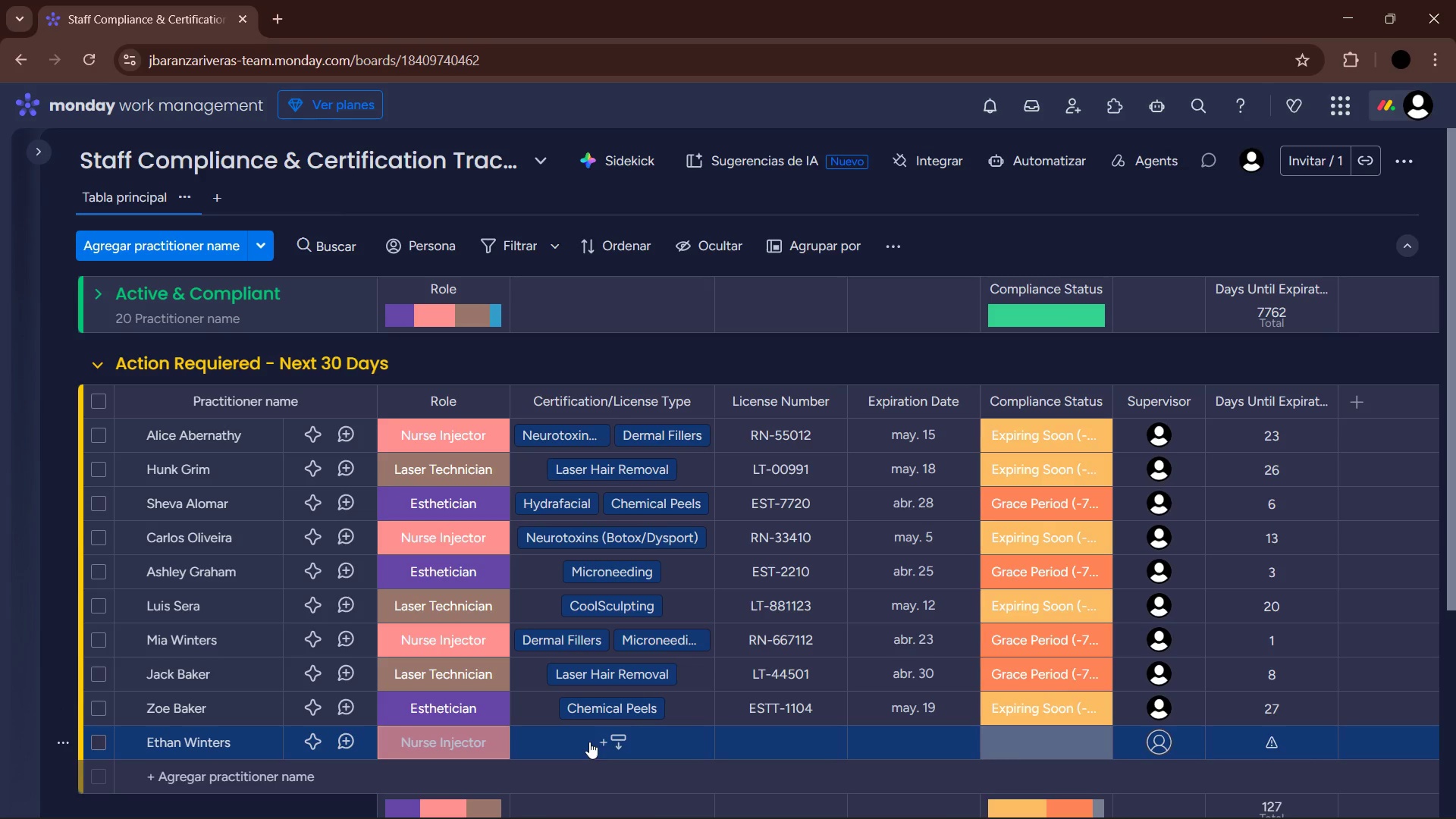 
left_click([589, 742])
 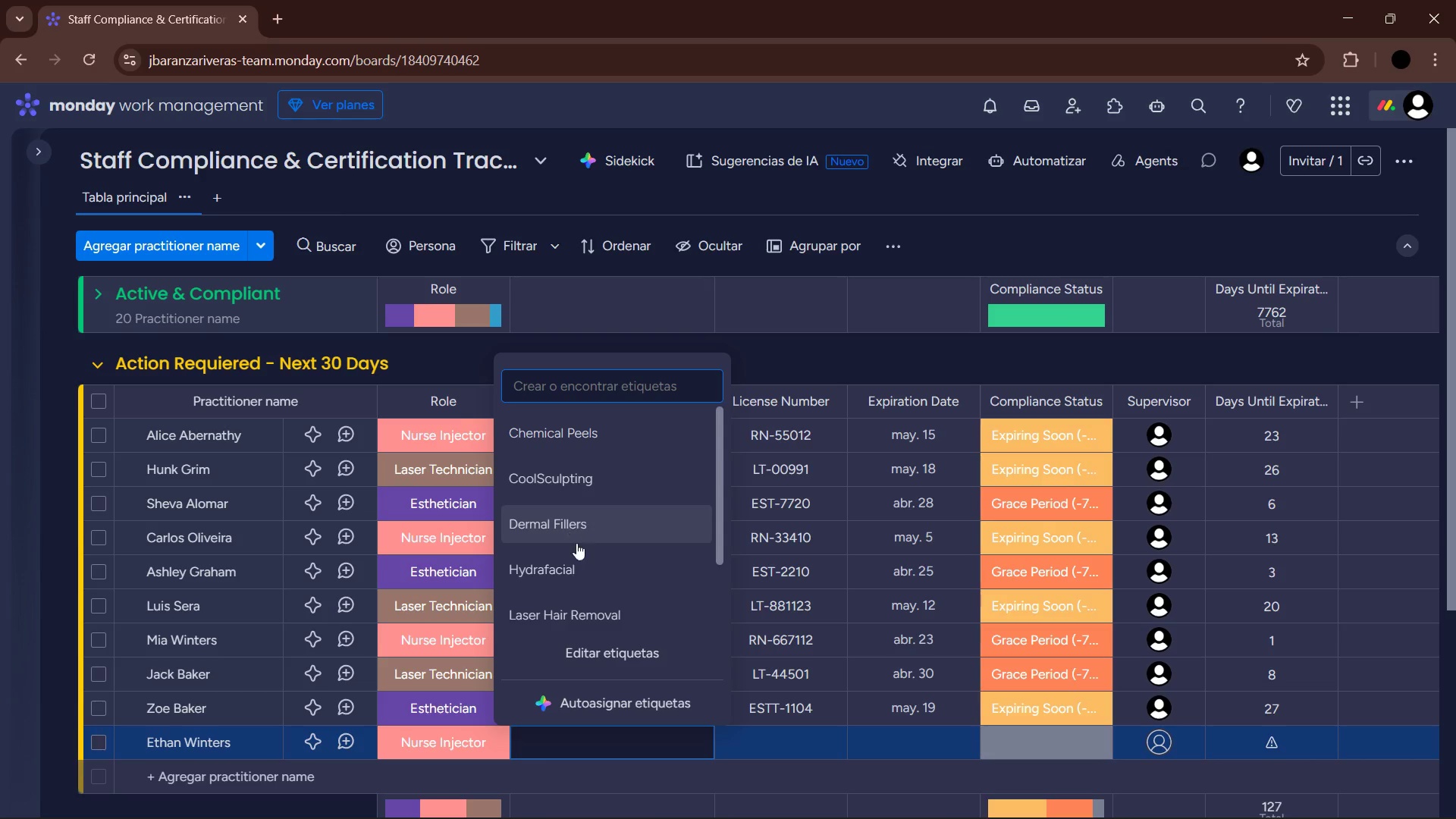 
scroll: coordinate [583, 571], scroll_direction: down, amount: 2.0
 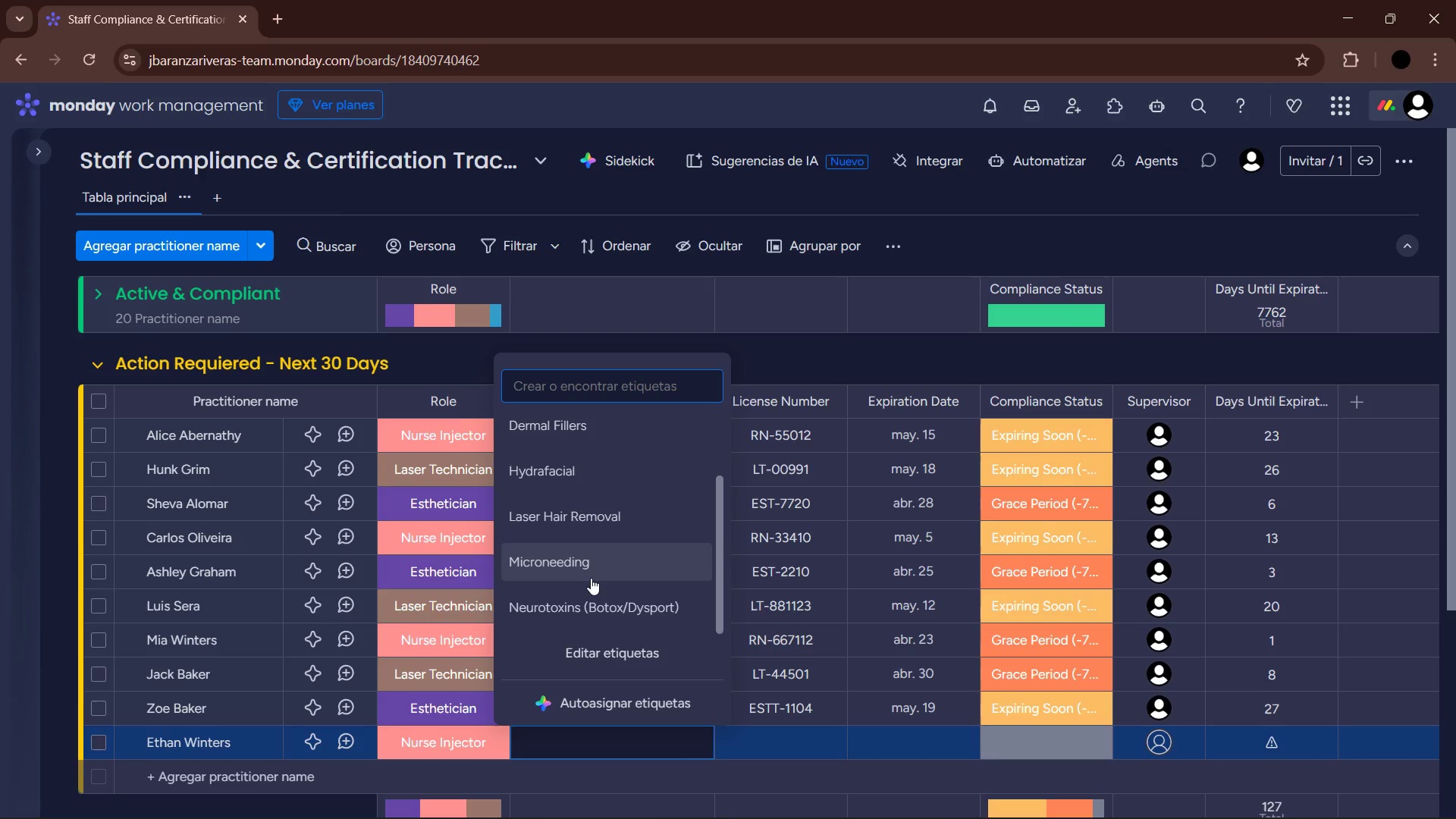 
left_click([589, 597])
 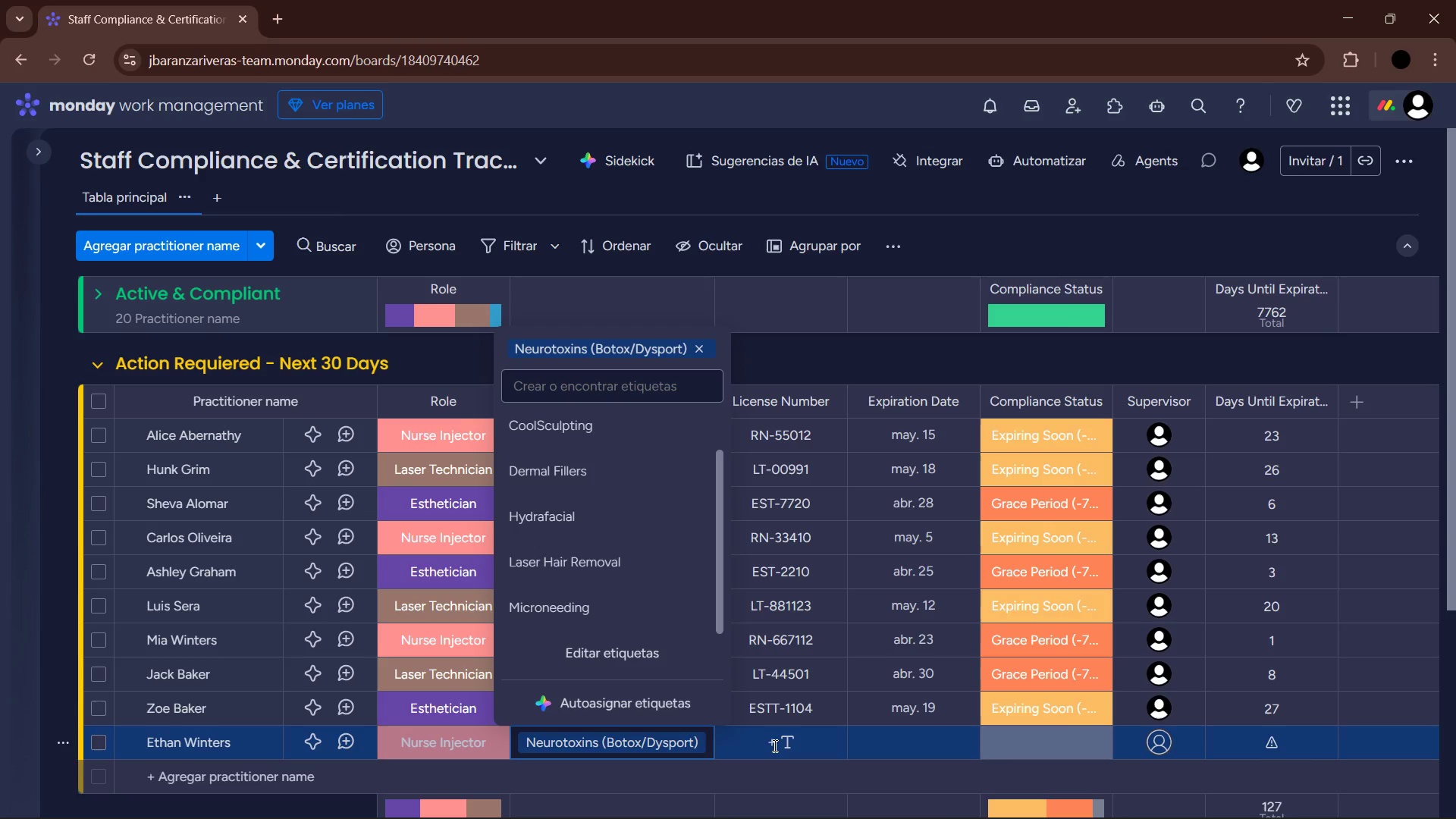 
left_click([774, 745])
 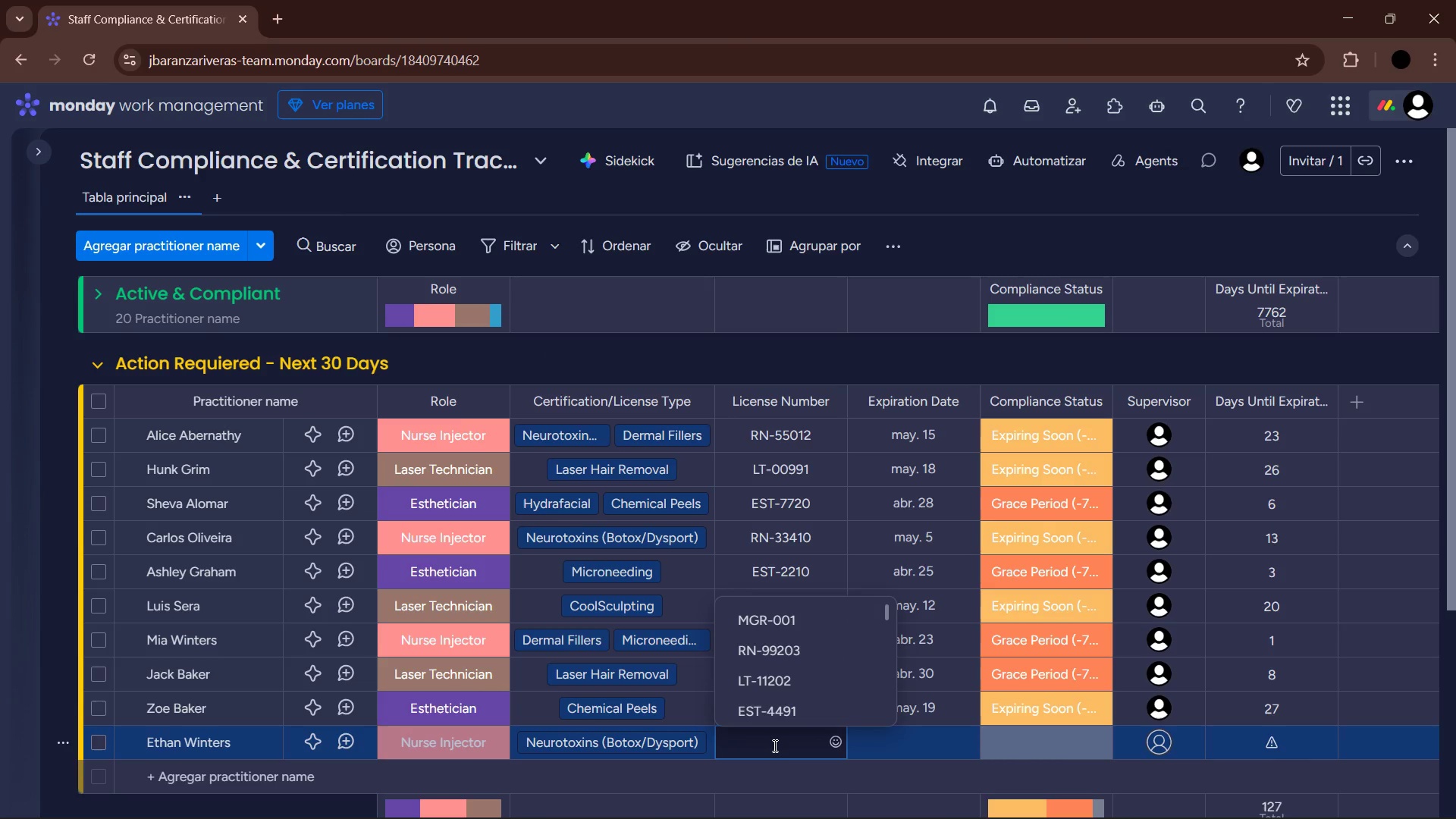 
type(RN-00129)
 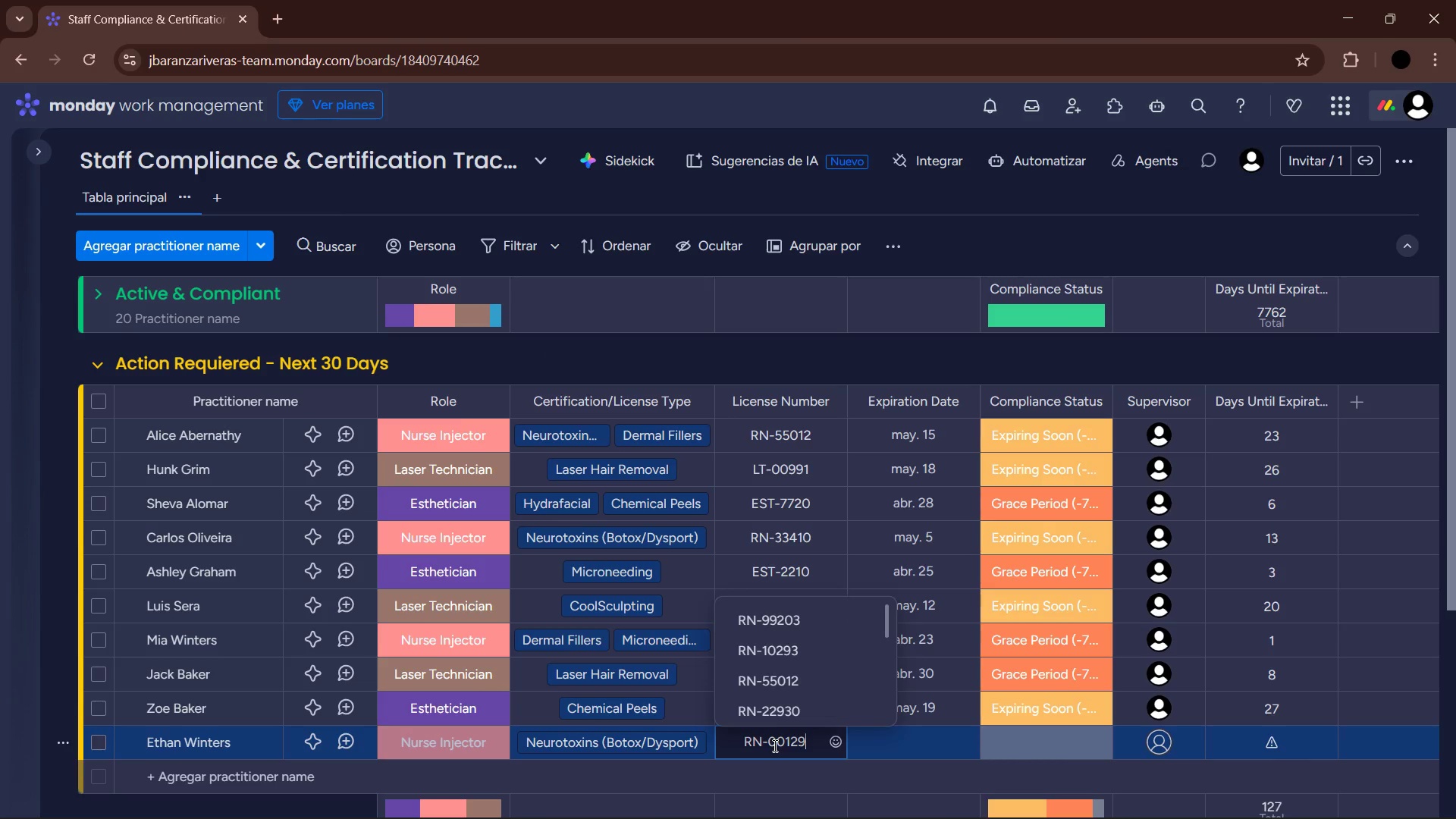 
key(Enter)
 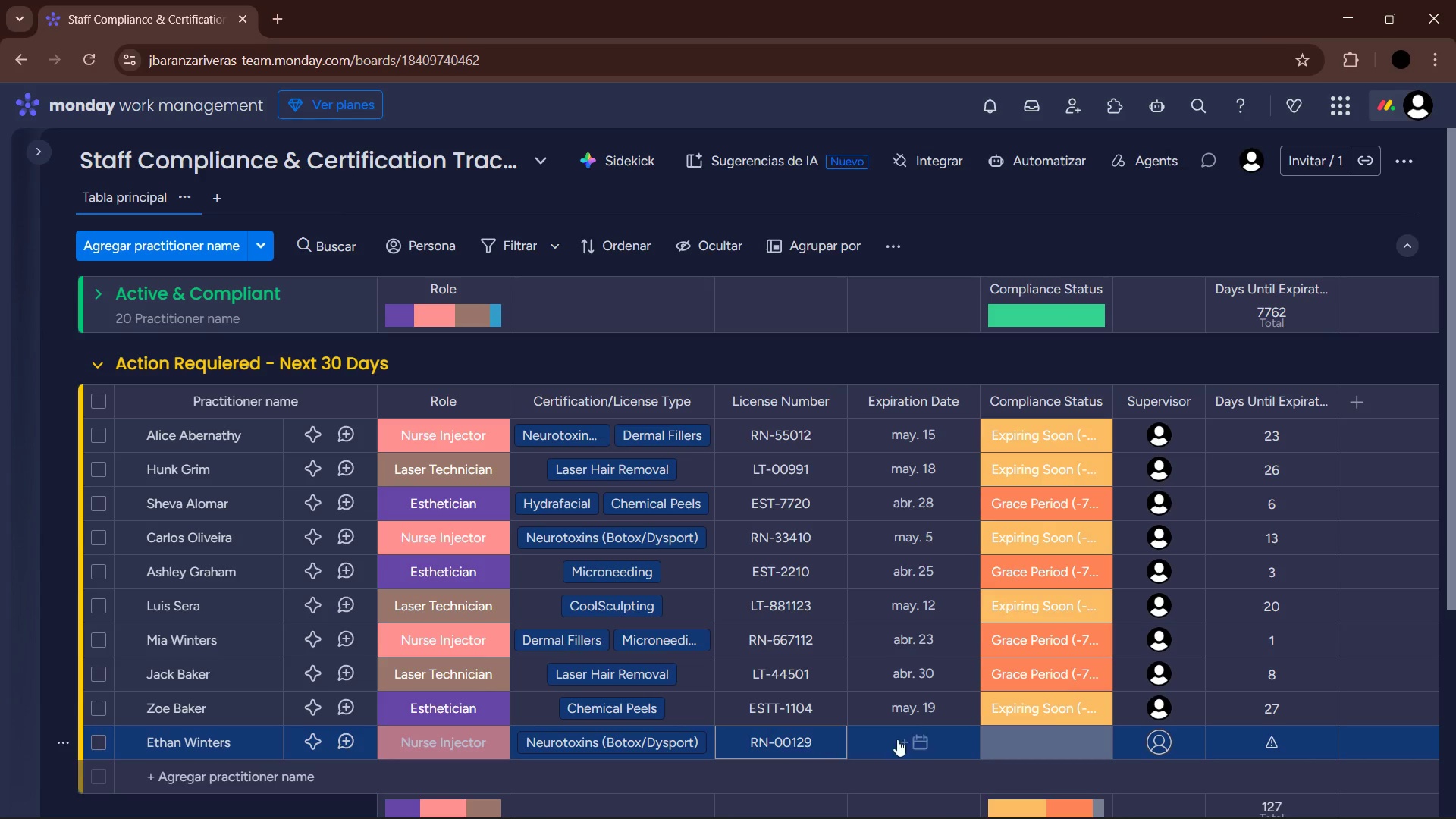 
left_click([921, 733])
 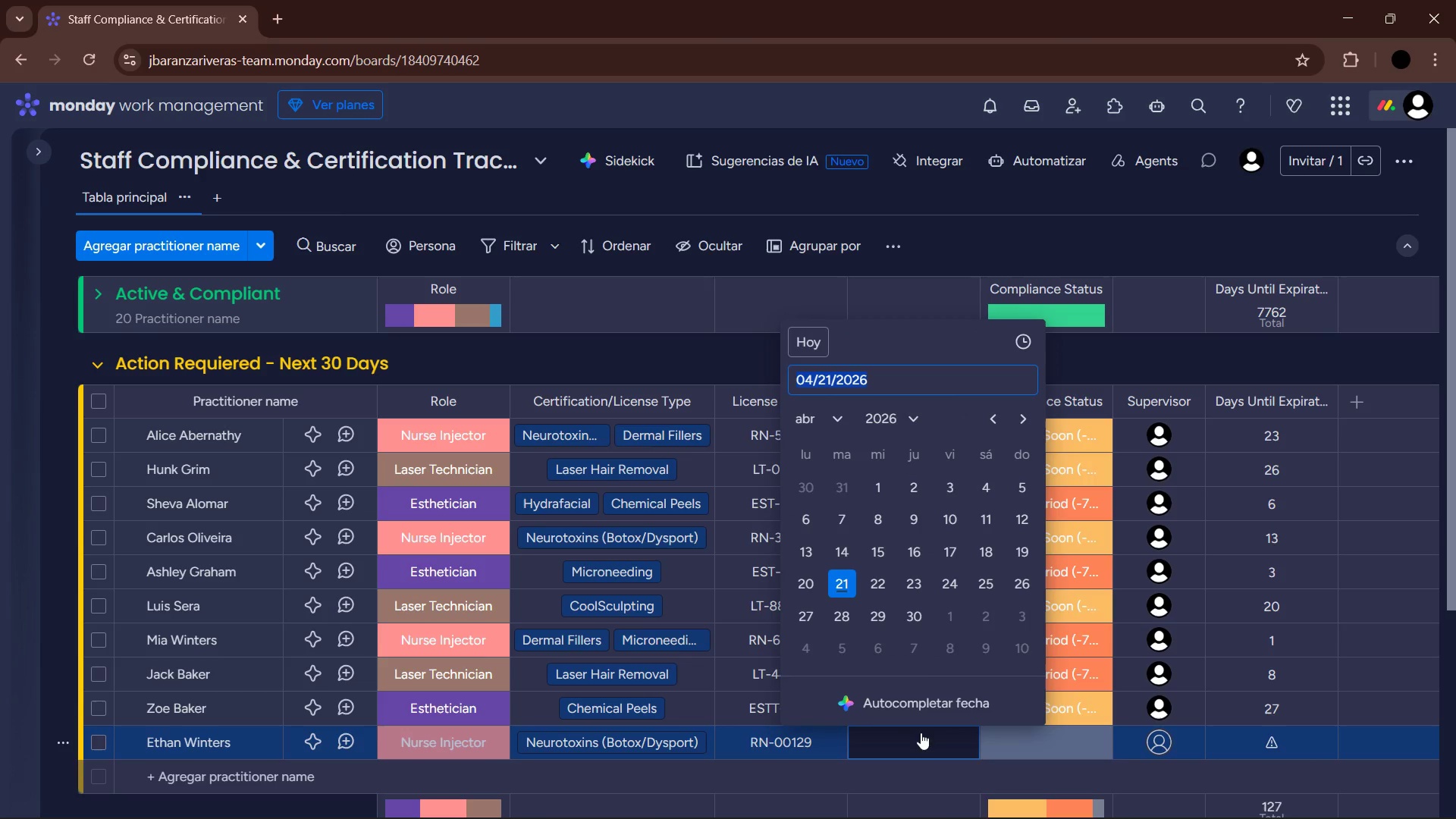 
left_click([817, 428])
 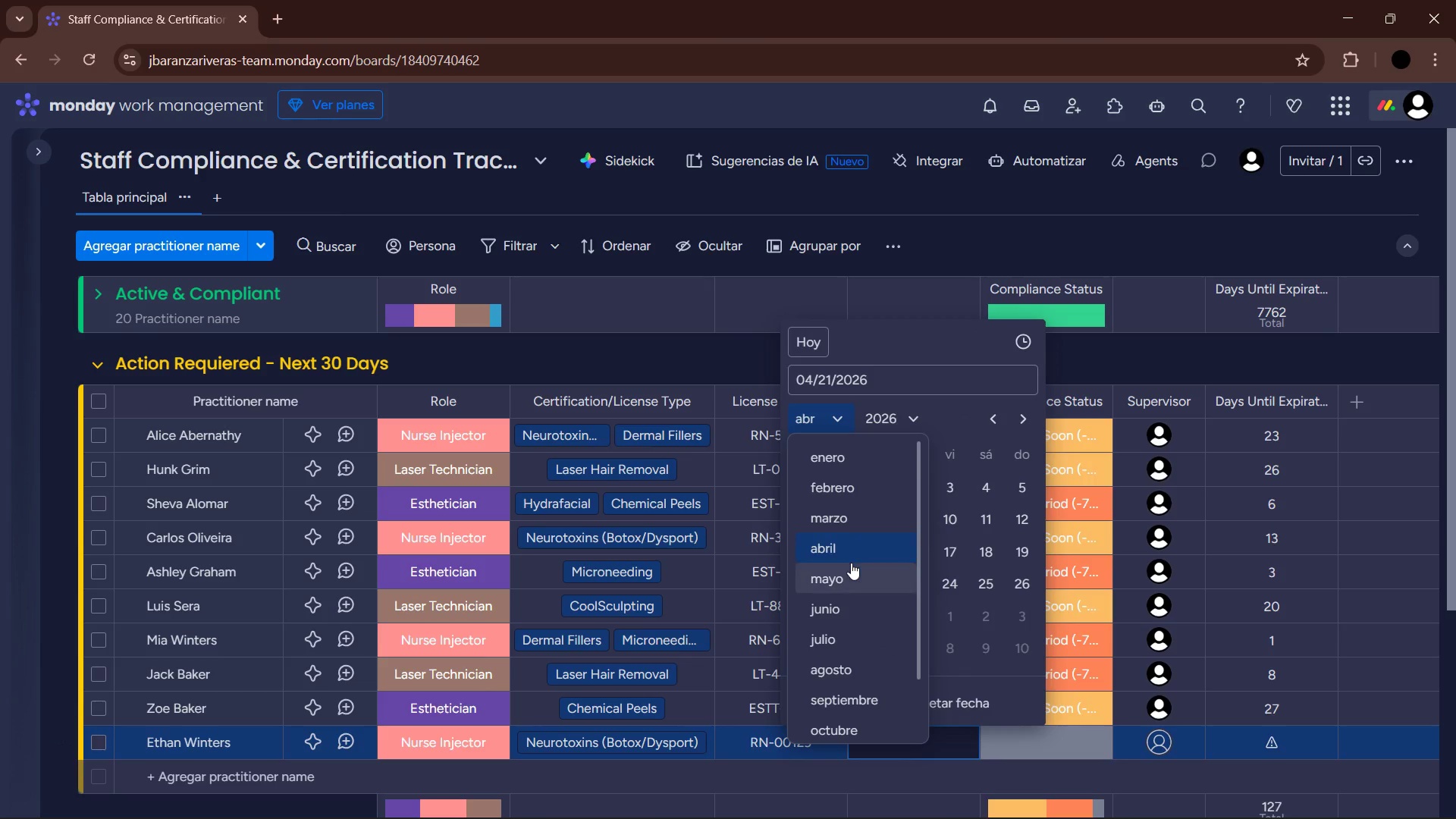 
left_click([850, 567])
 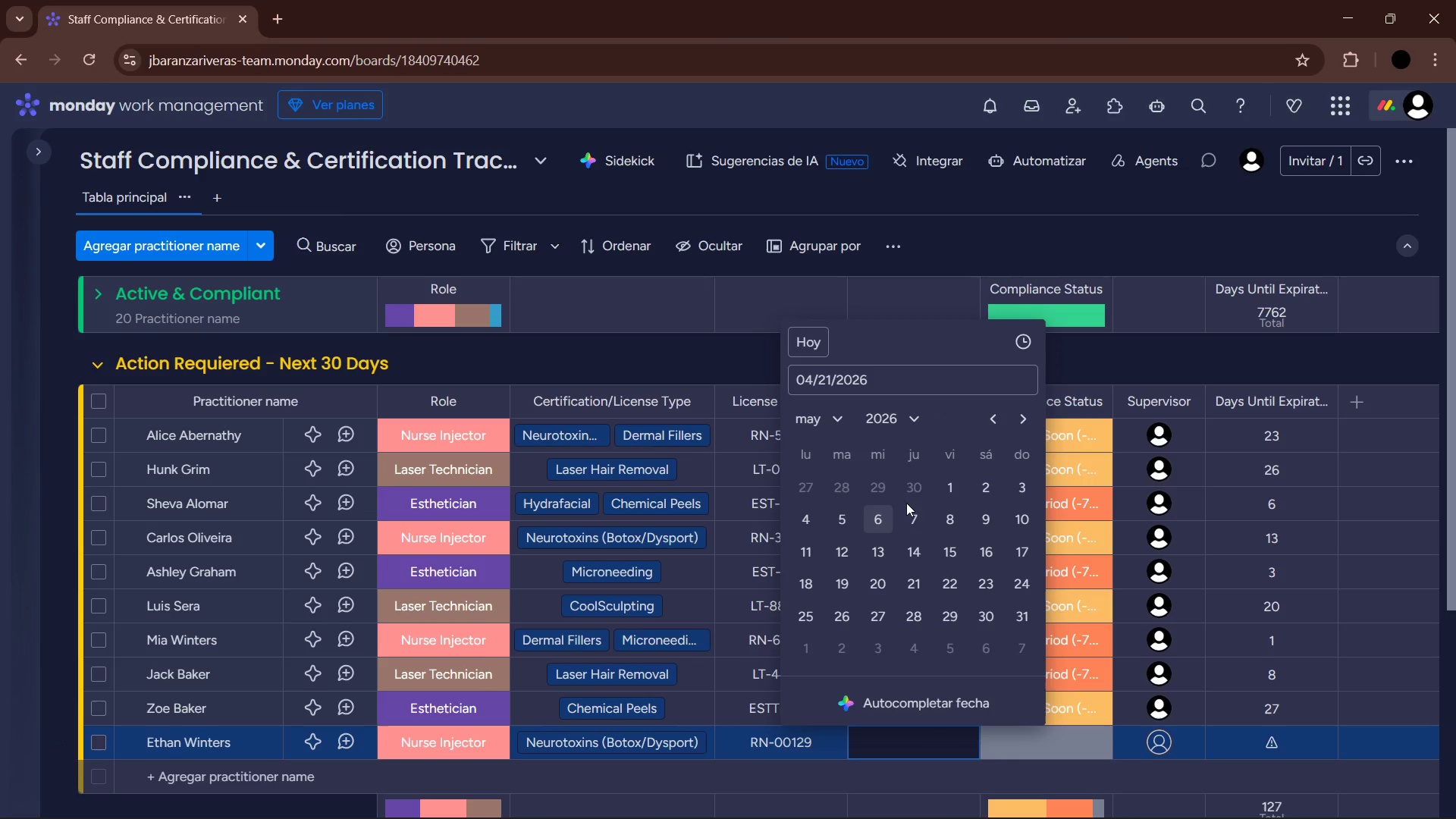 
left_click([988, 490])
 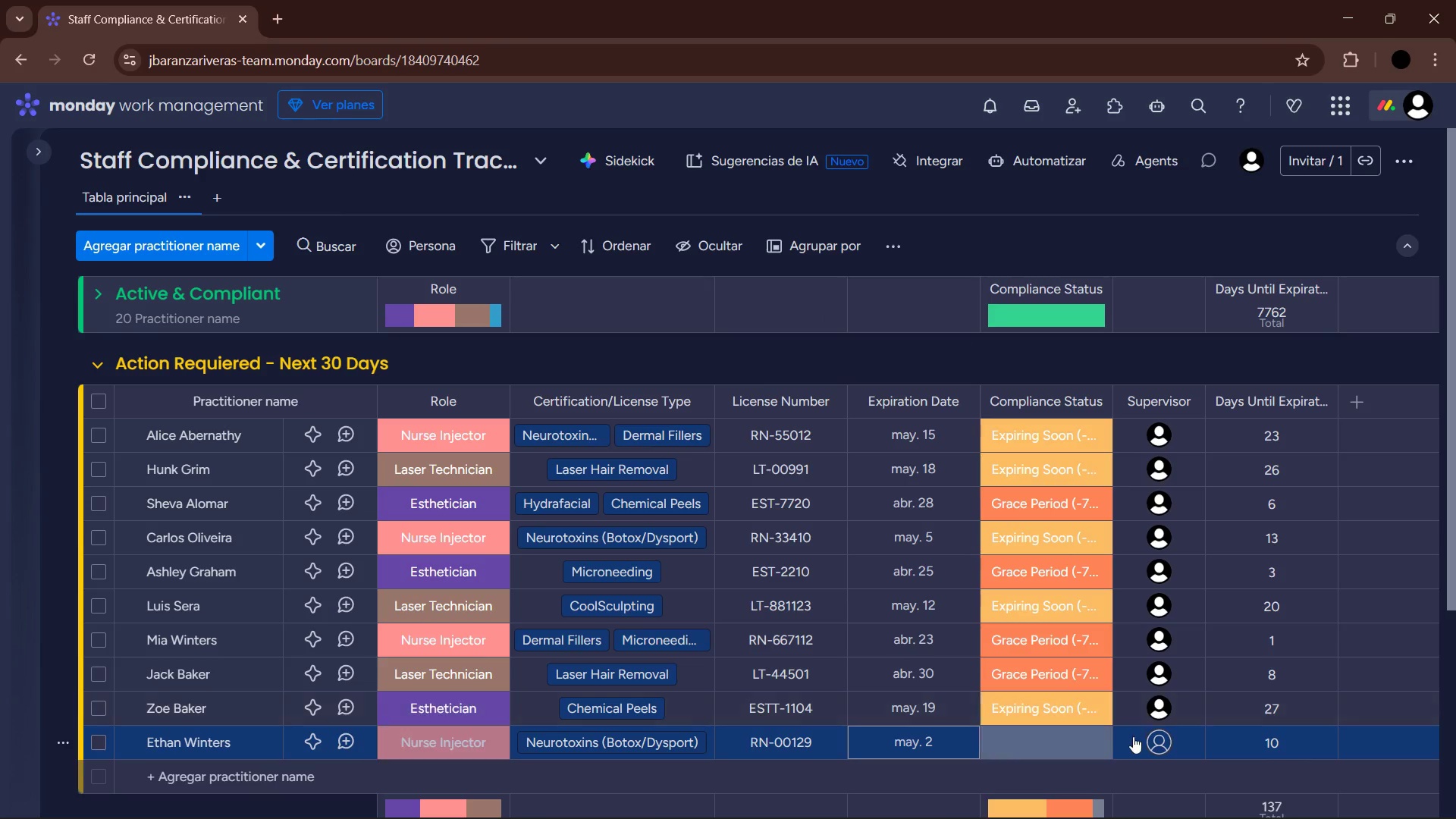 
left_click([1152, 742])
 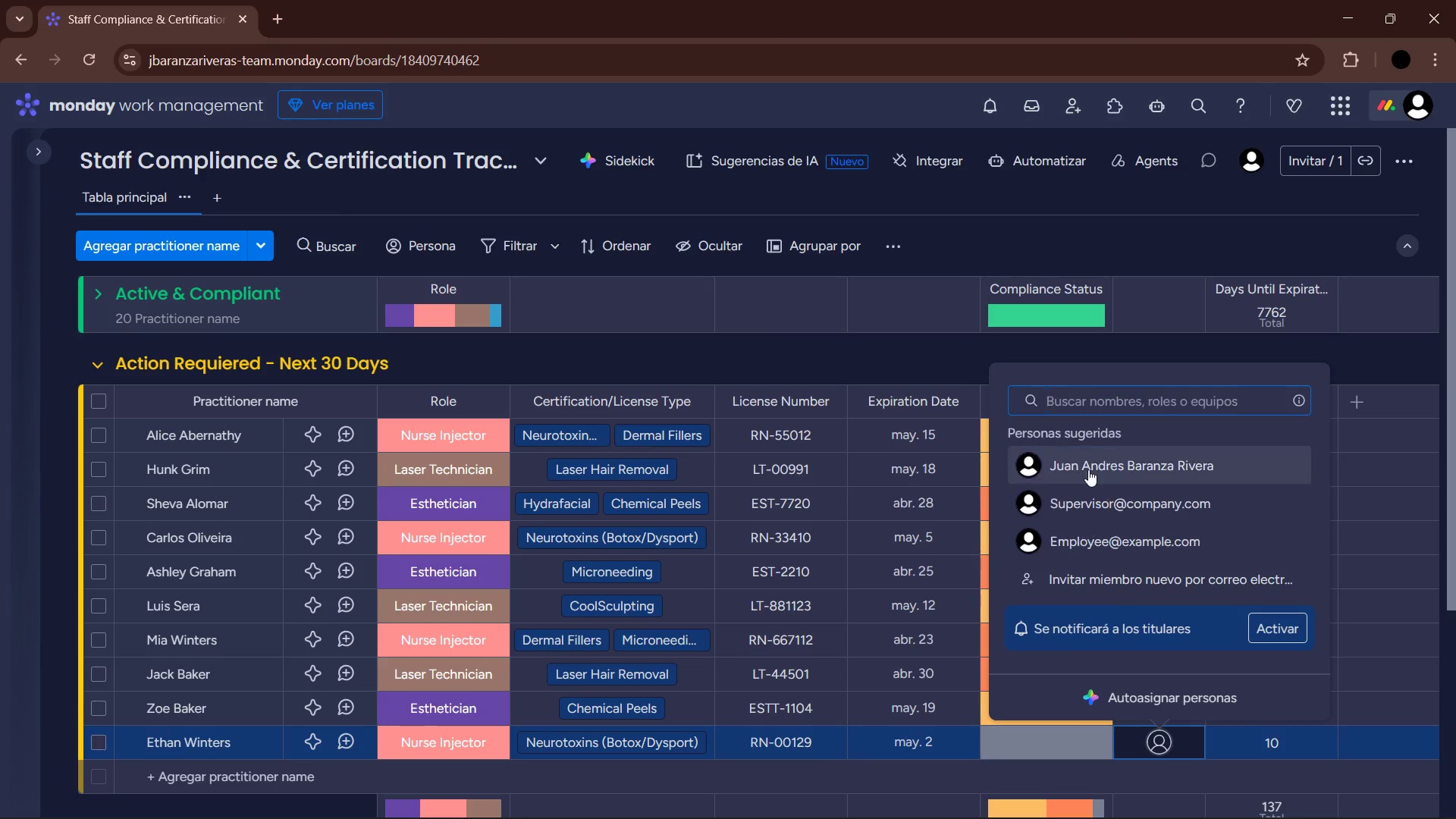 
left_click([1091, 457])
 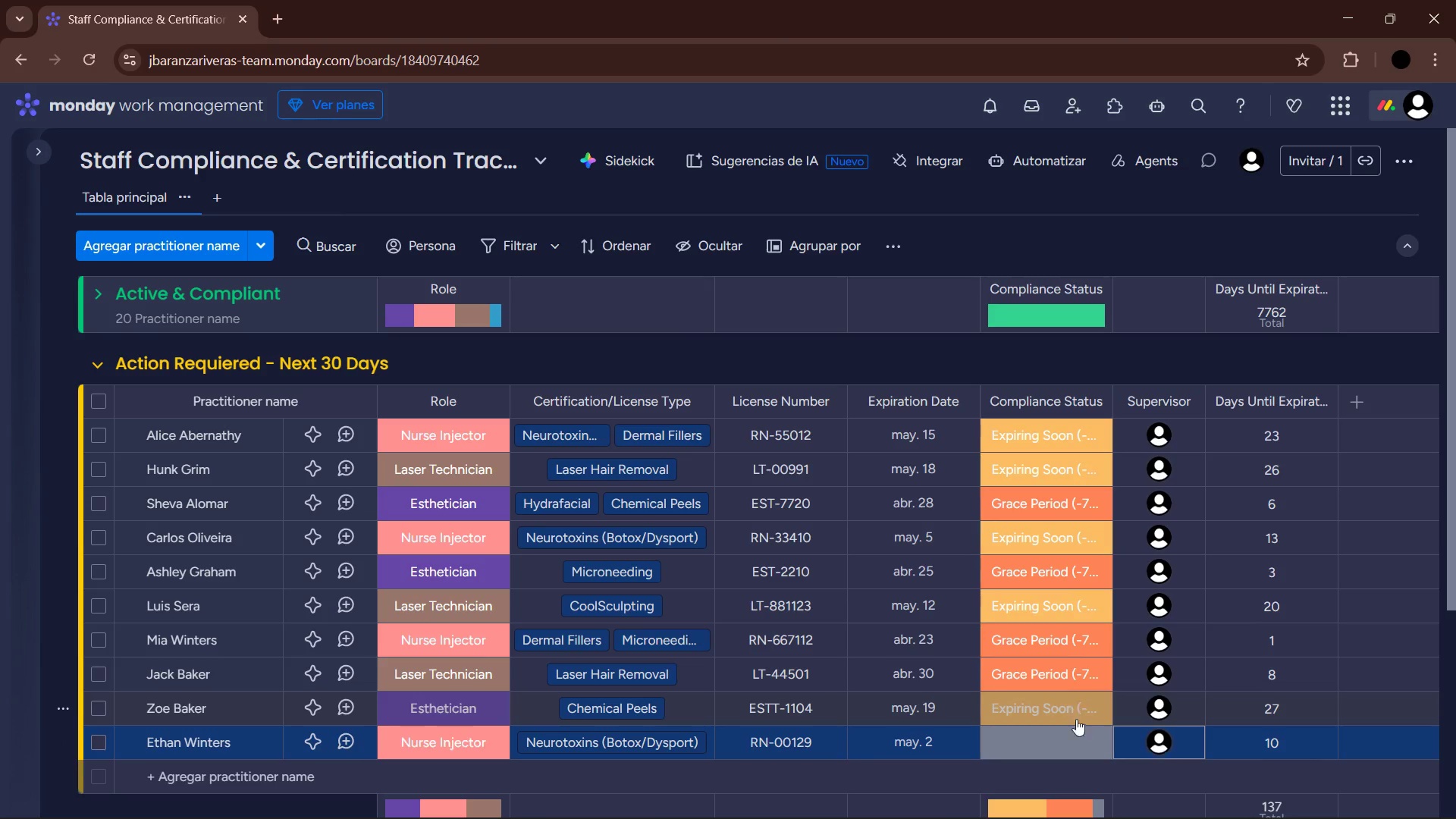 
left_click([1076, 733])
 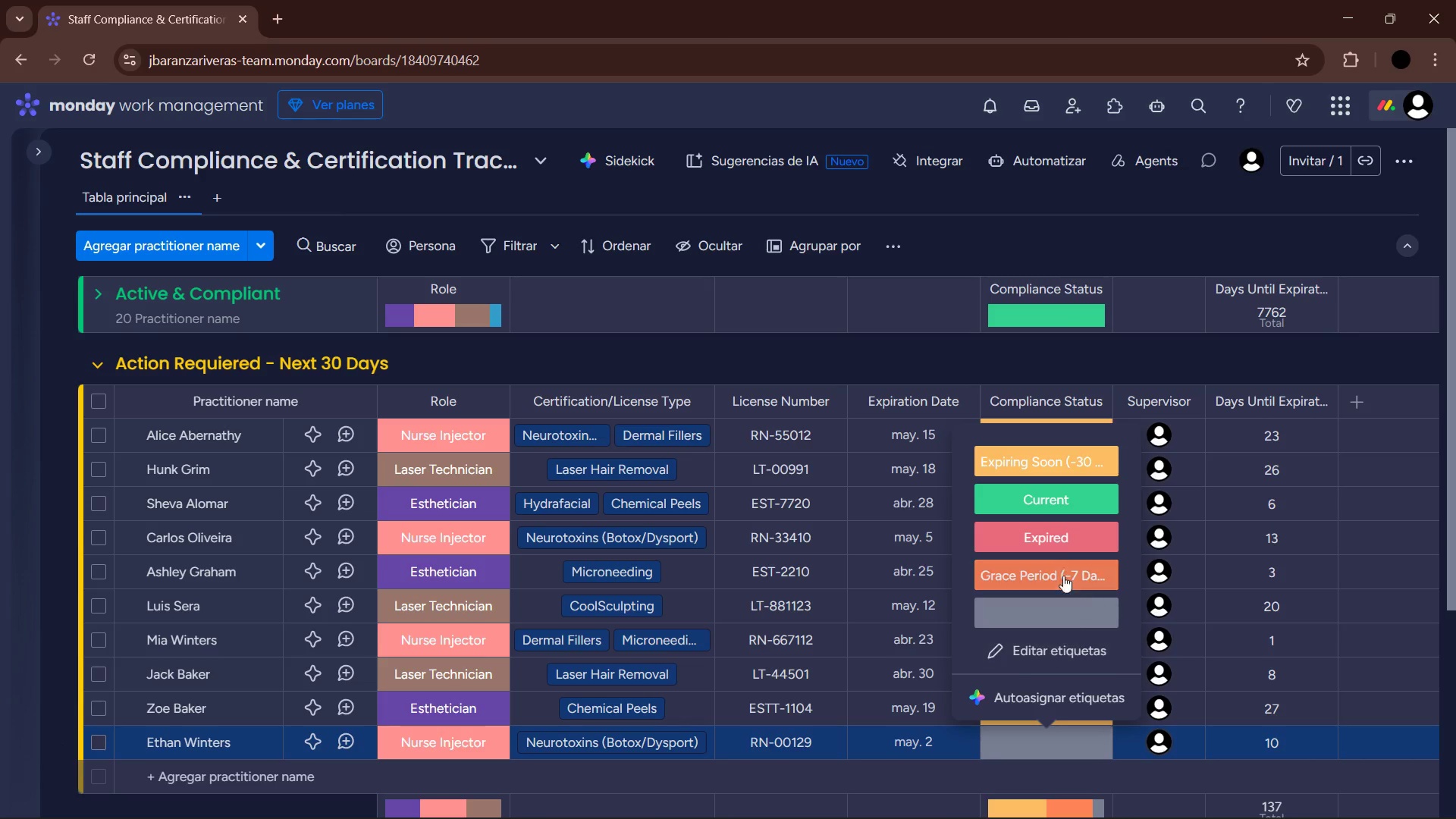 
left_click([1054, 450])
 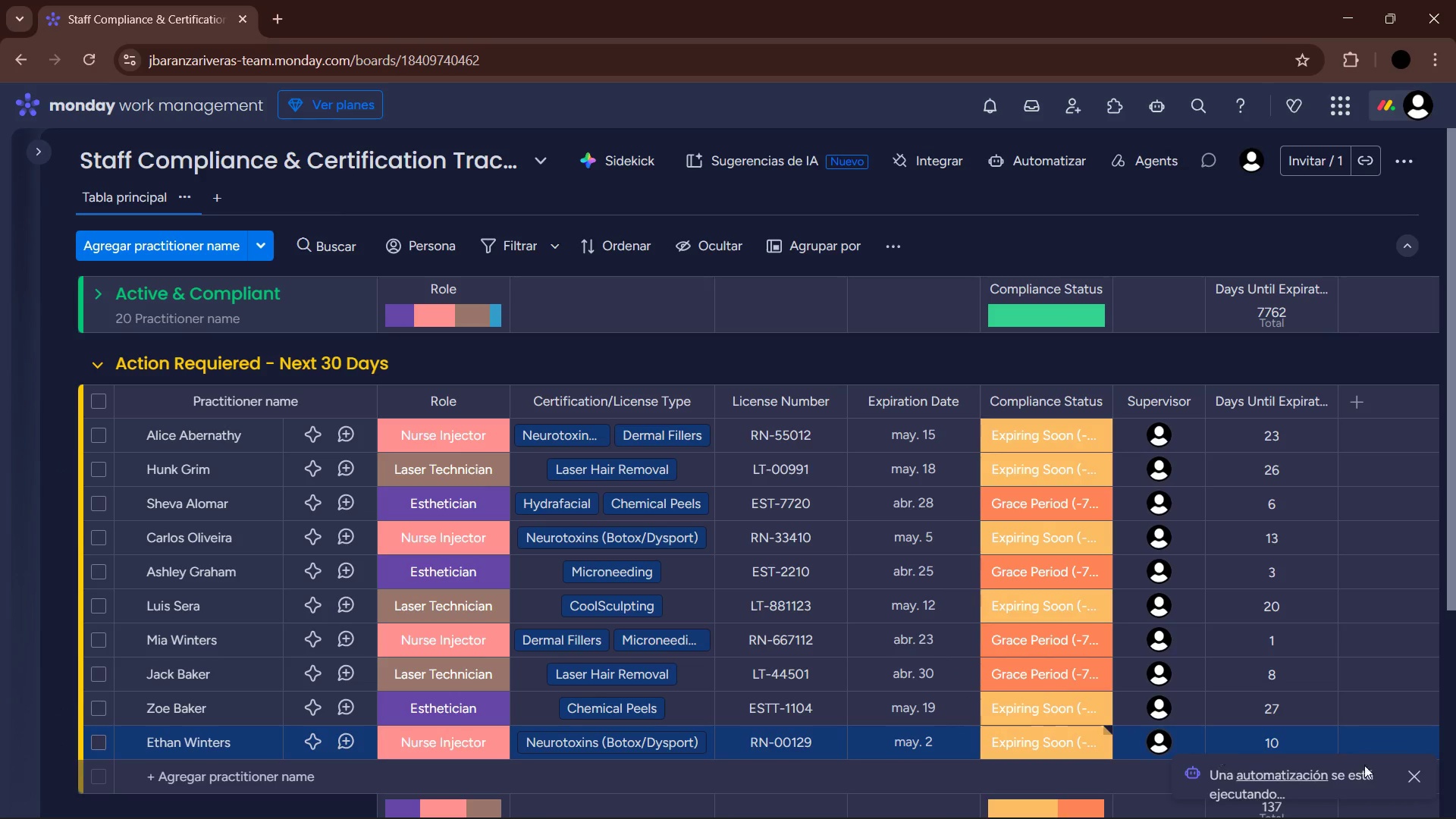 
left_click([1420, 728])
 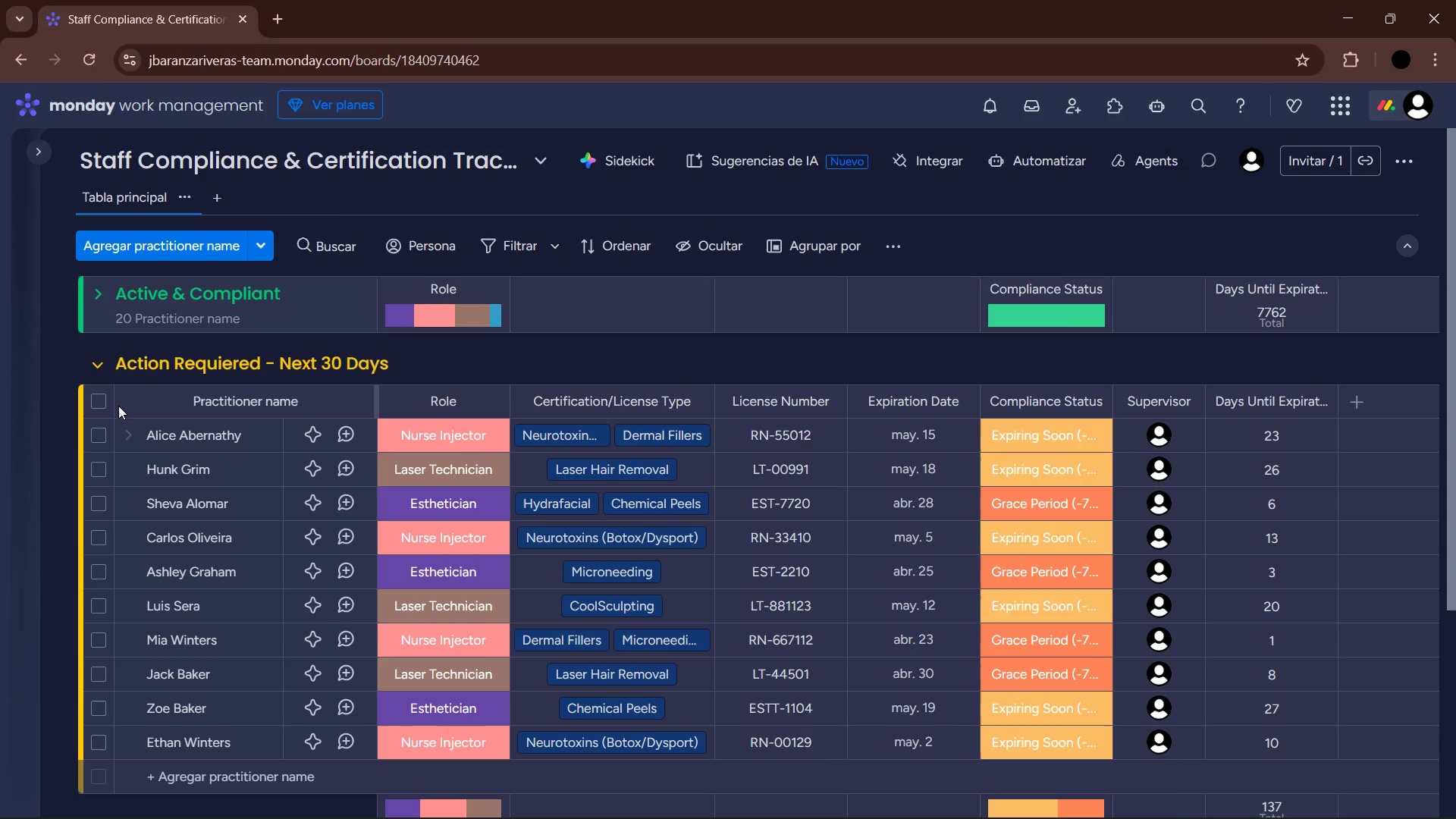 
left_click([98, 363])
 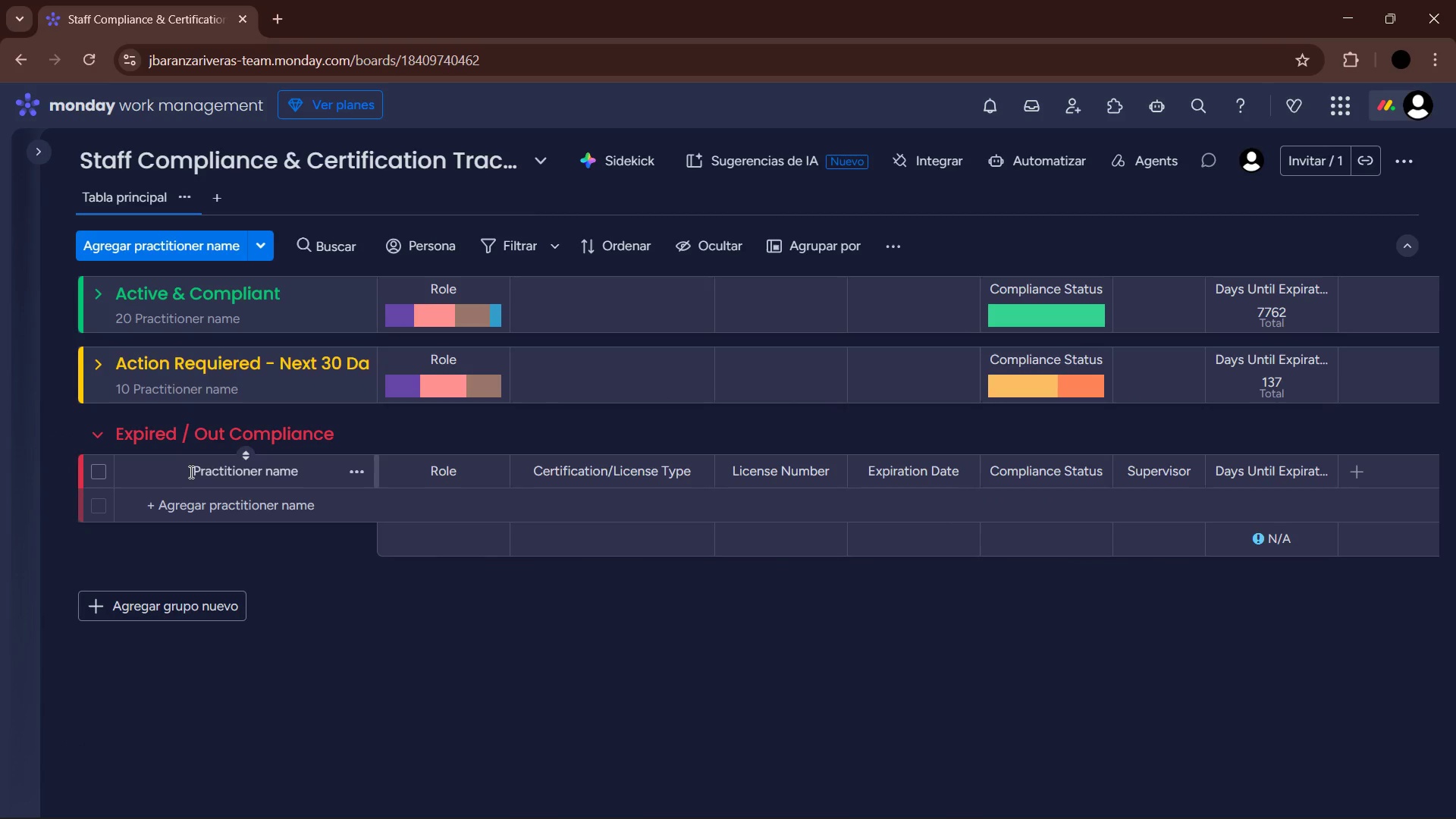 
left_click([257, 508])
 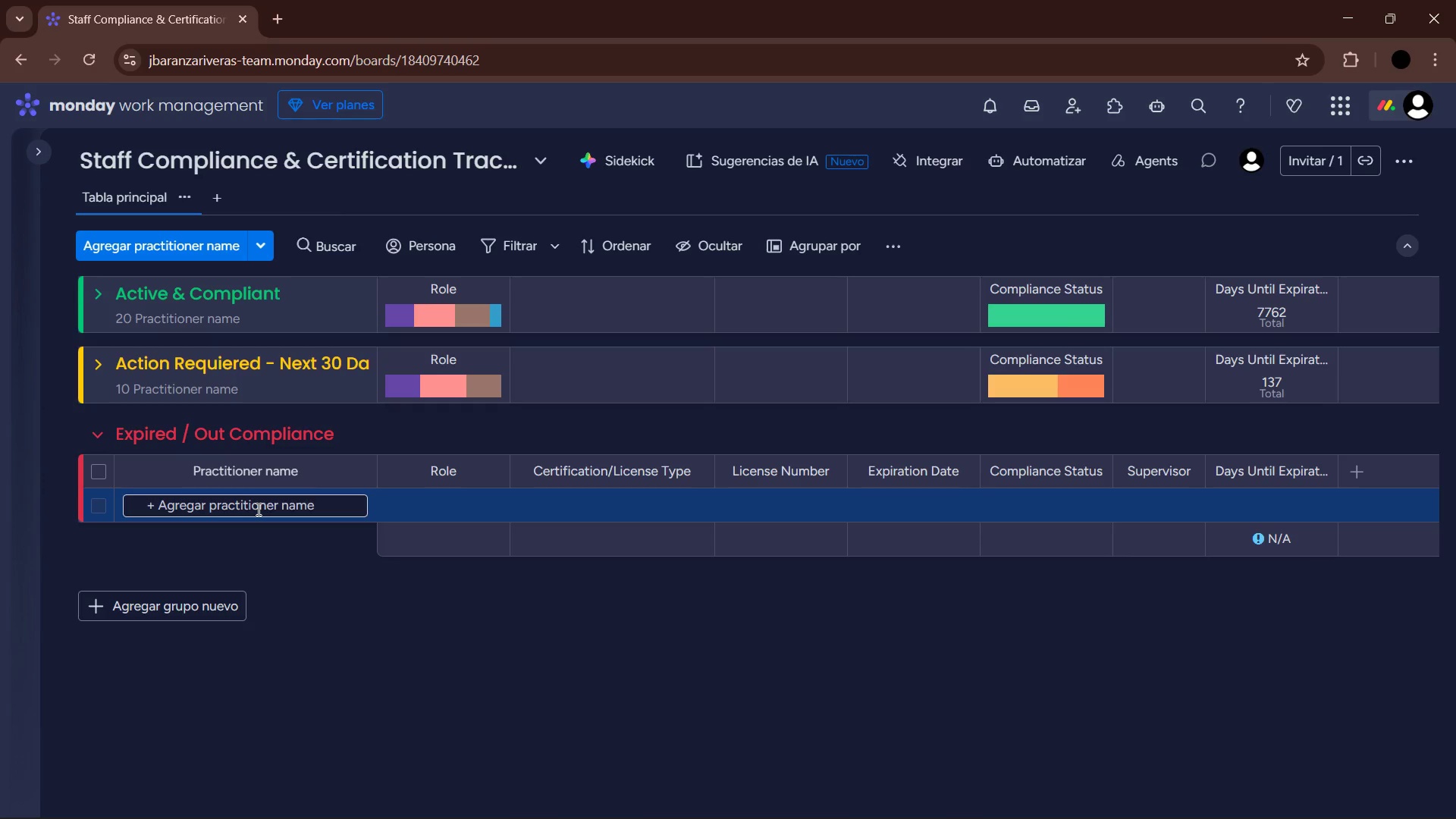 
wait(16.58)
 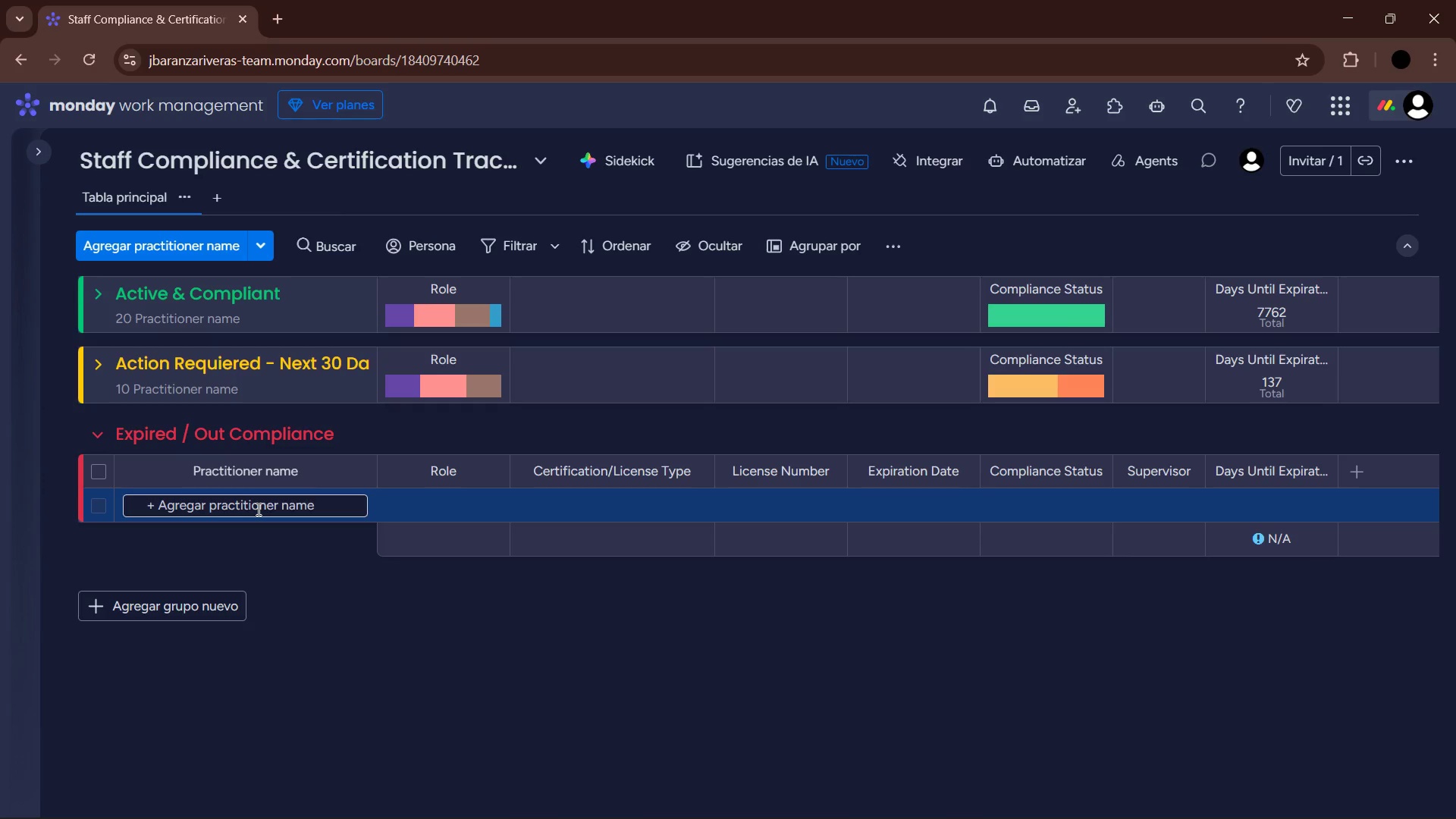 
type(Albert Wesker)
 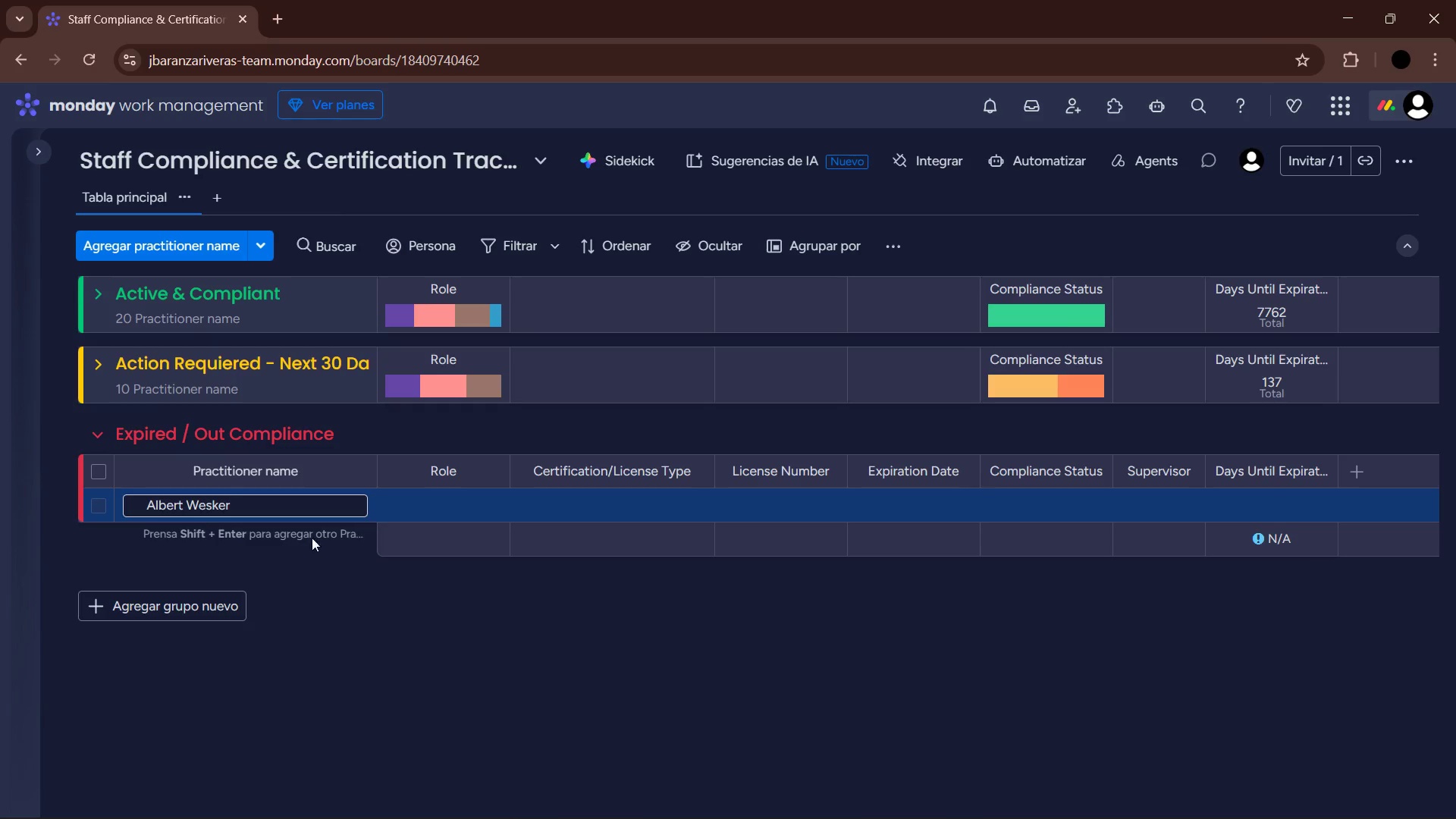 
double_click([476, 497])
 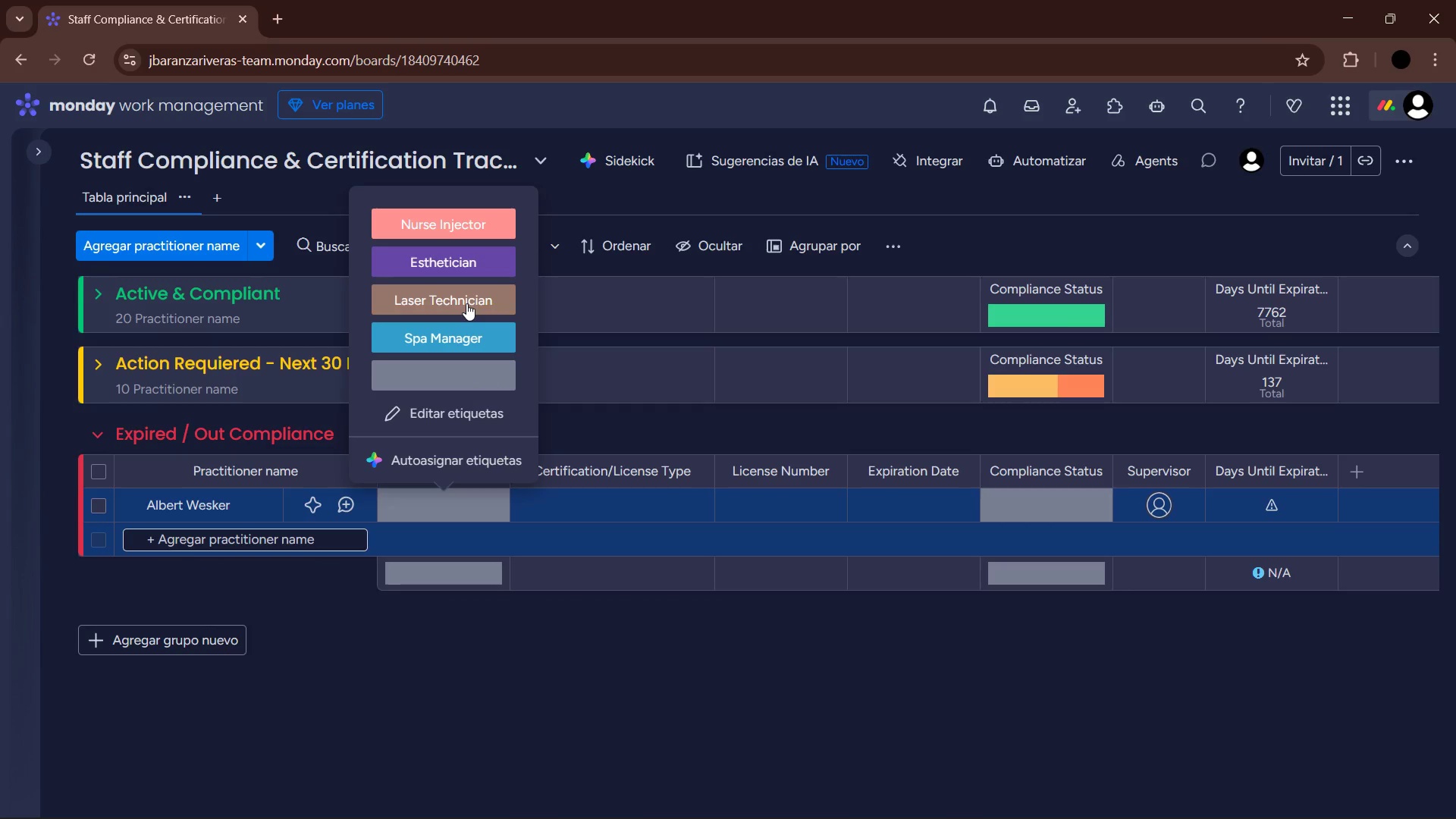 
left_click([470, 290])
 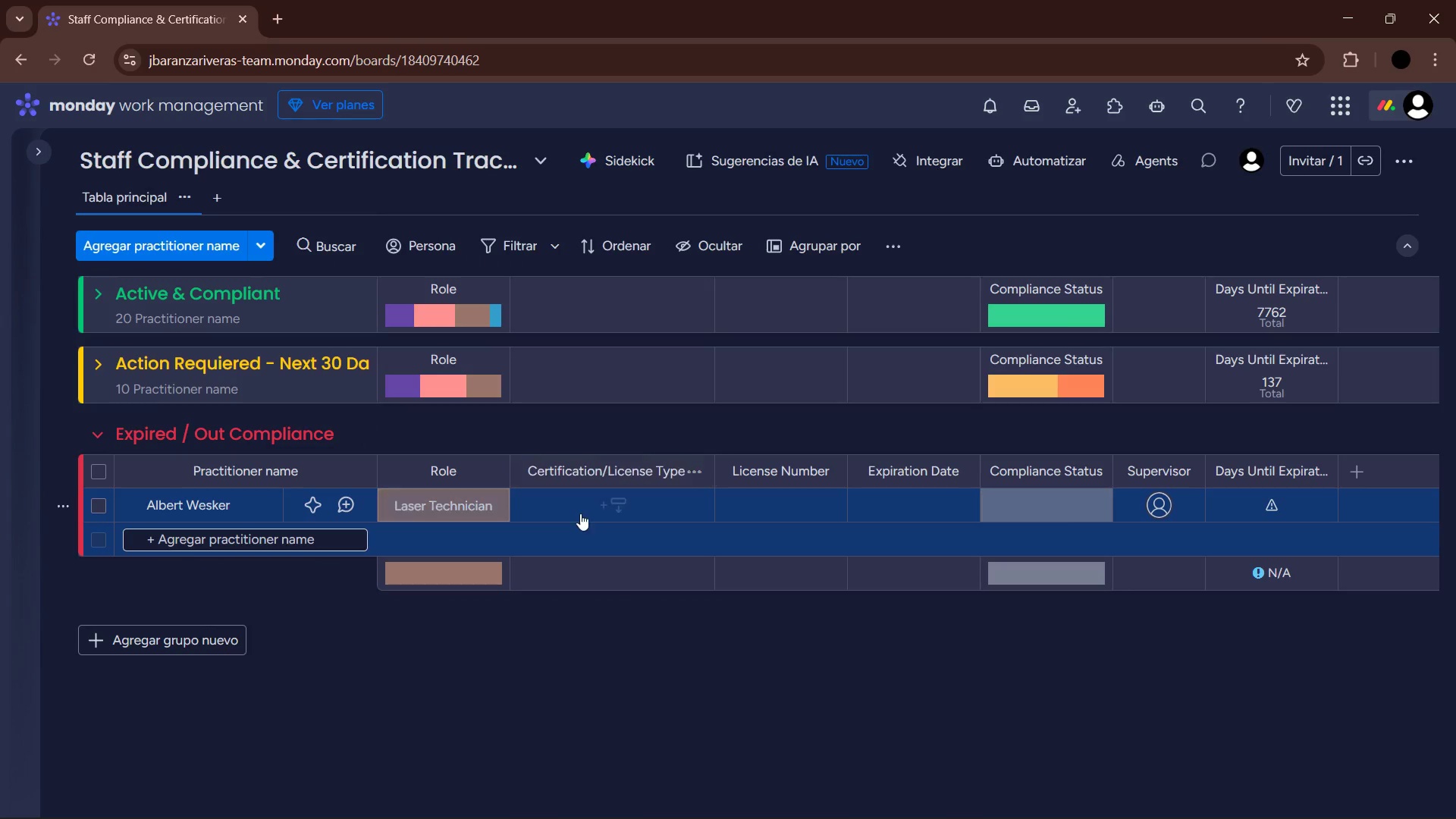 
left_click([582, 507])
 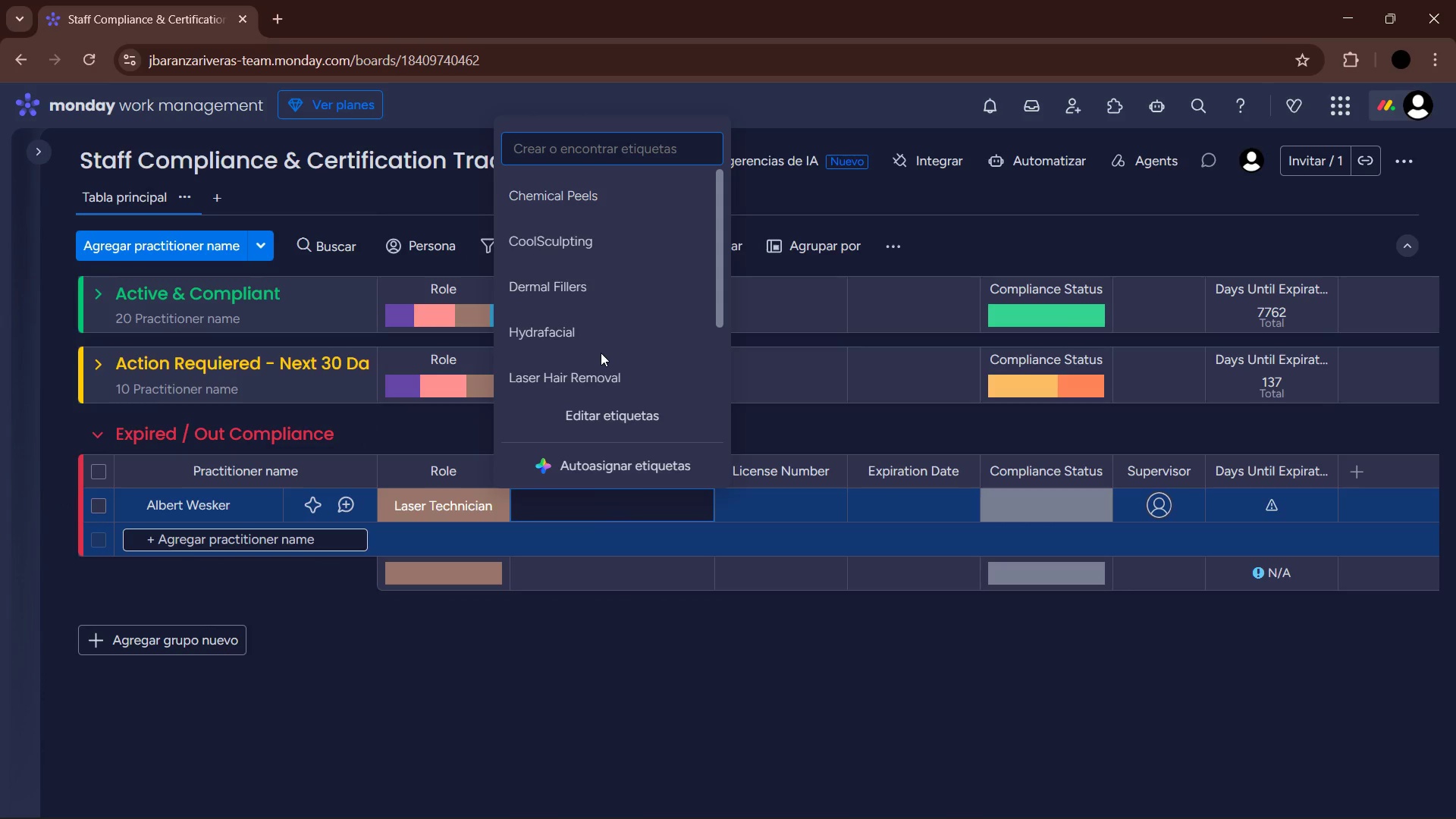 
left_click([601, 374])
 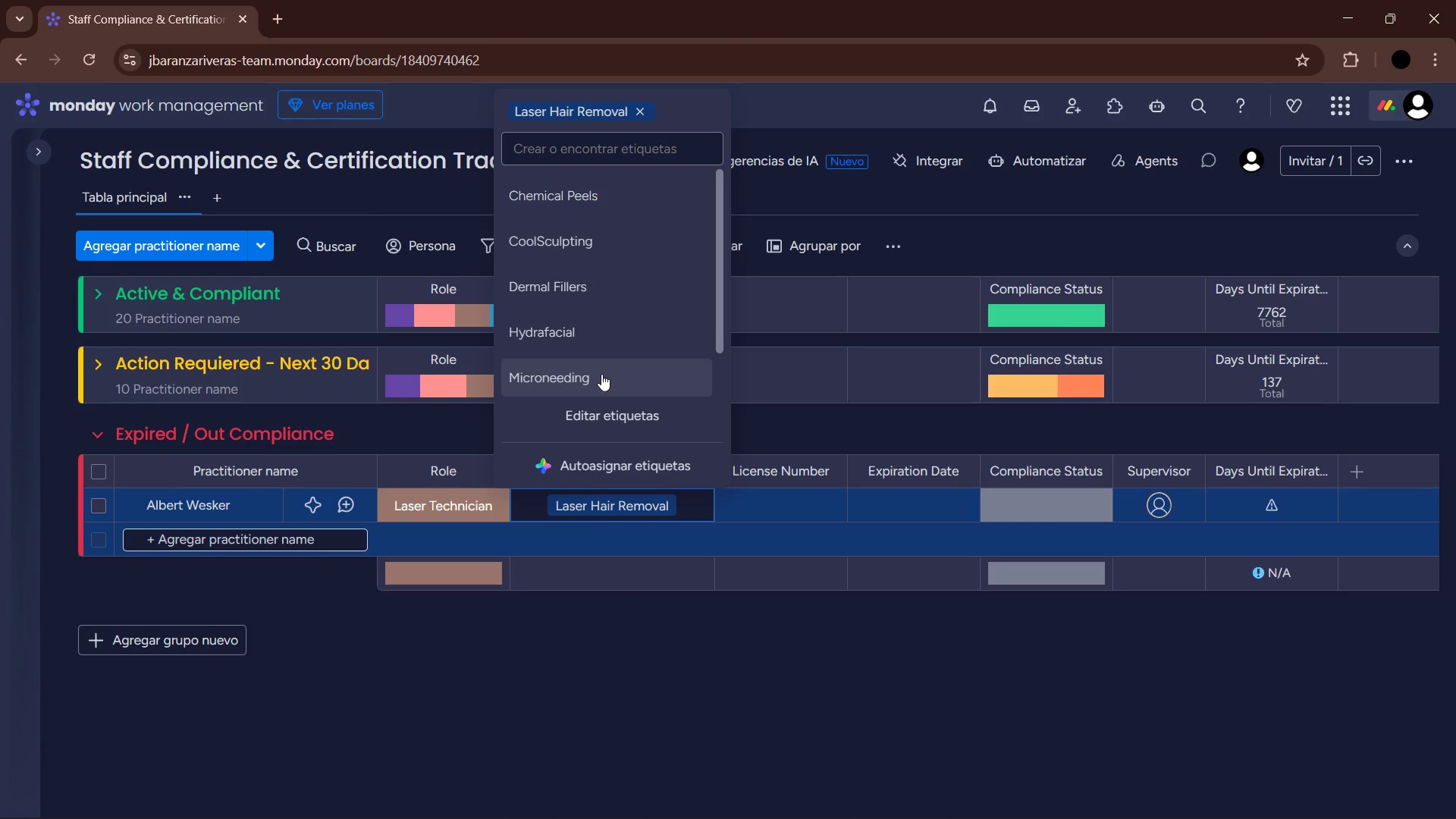 
left_click([771, 502])
 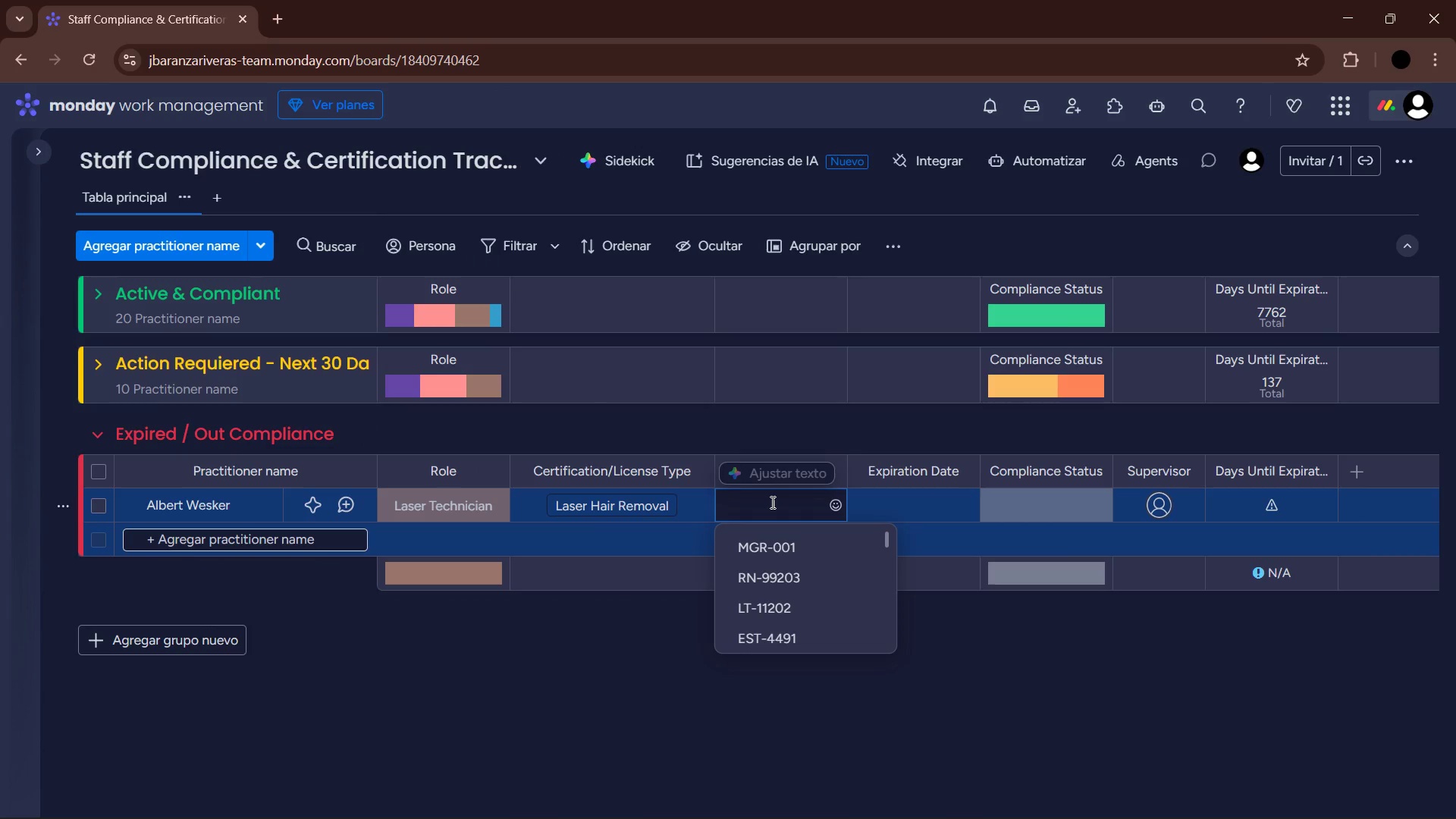 
type(LT-000)
key(Backspace)
type(293)
 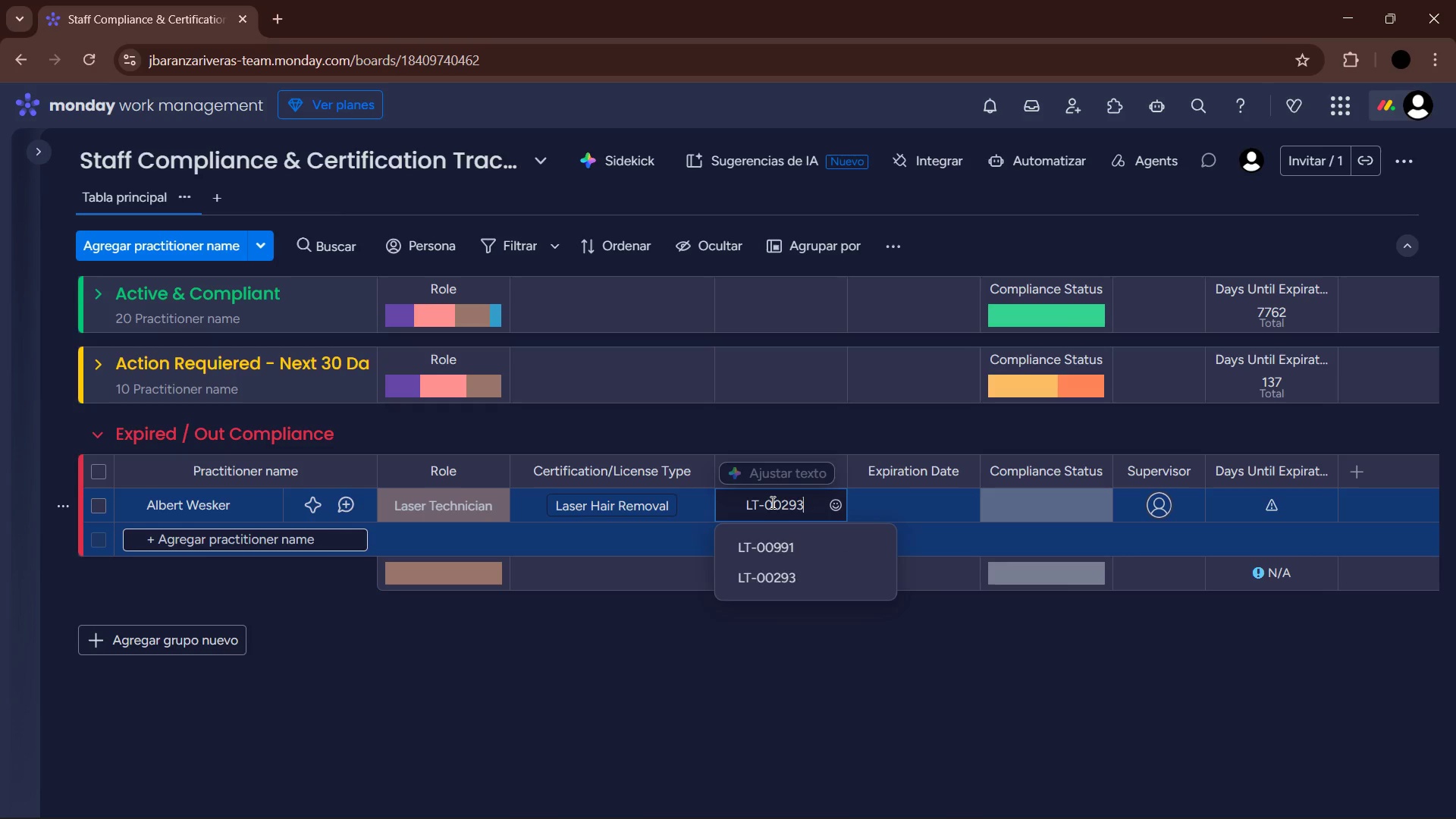 
key(Enter)
 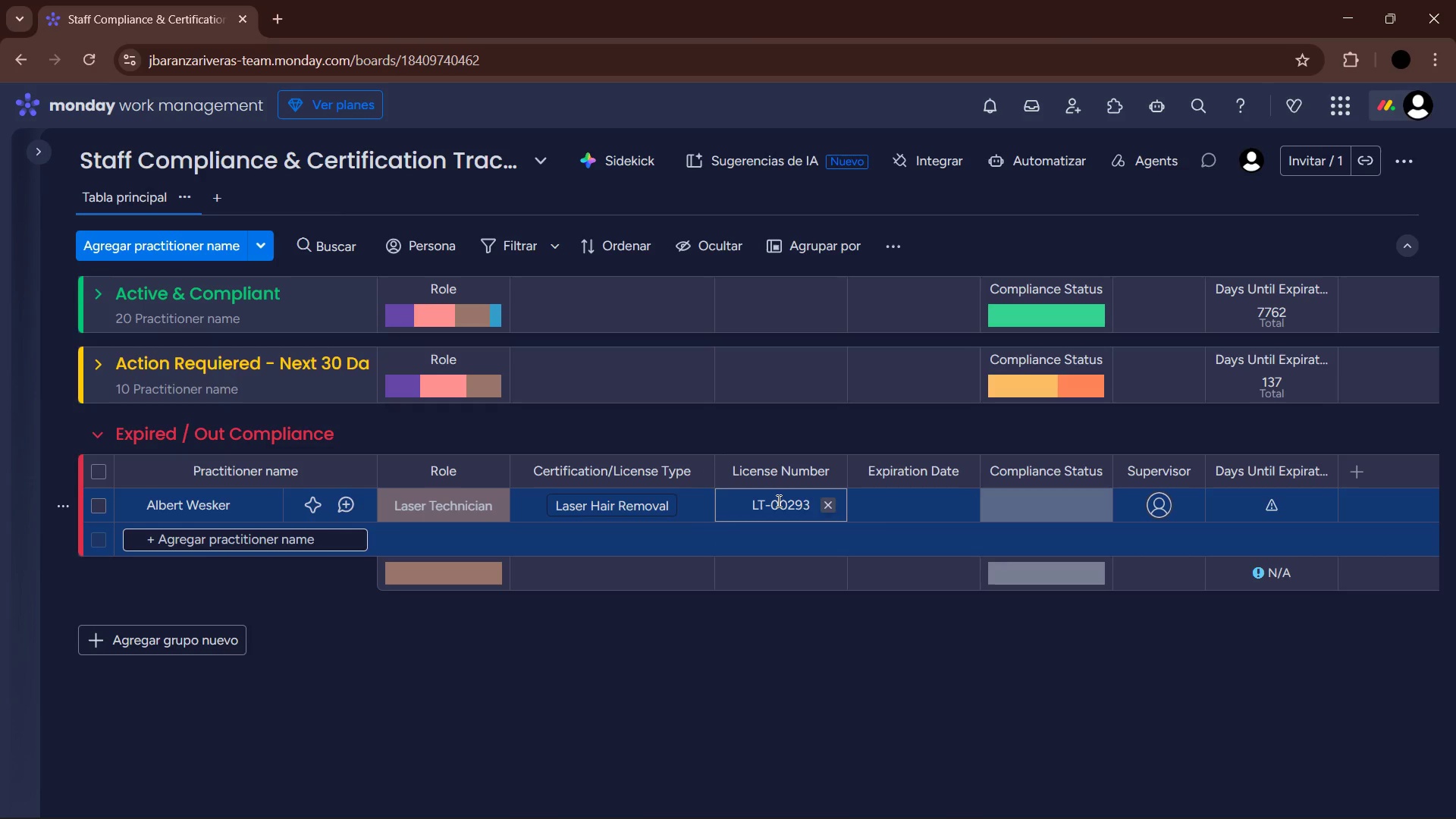 
left_click([925, 505])
 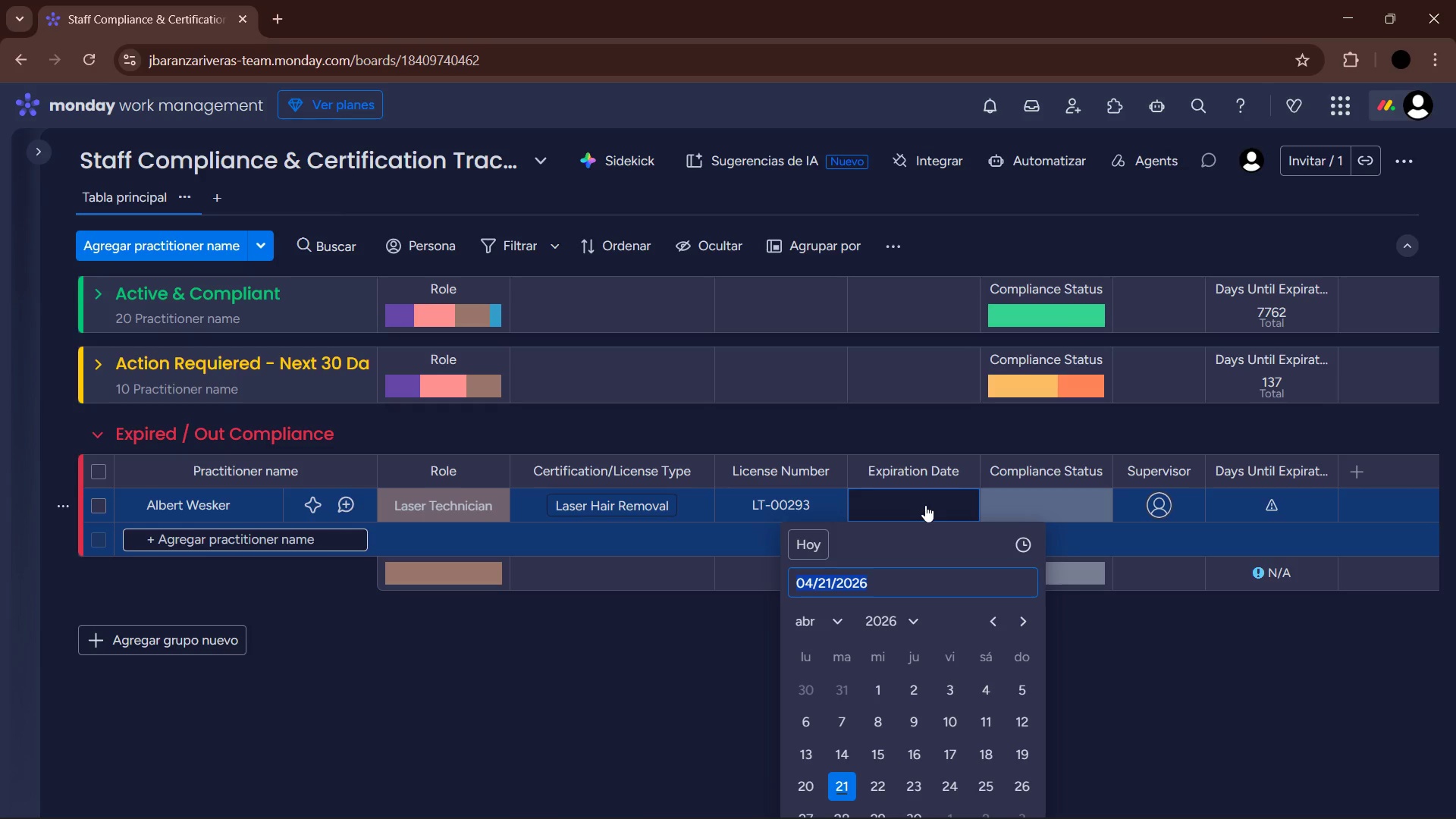 
wait(15.47)
 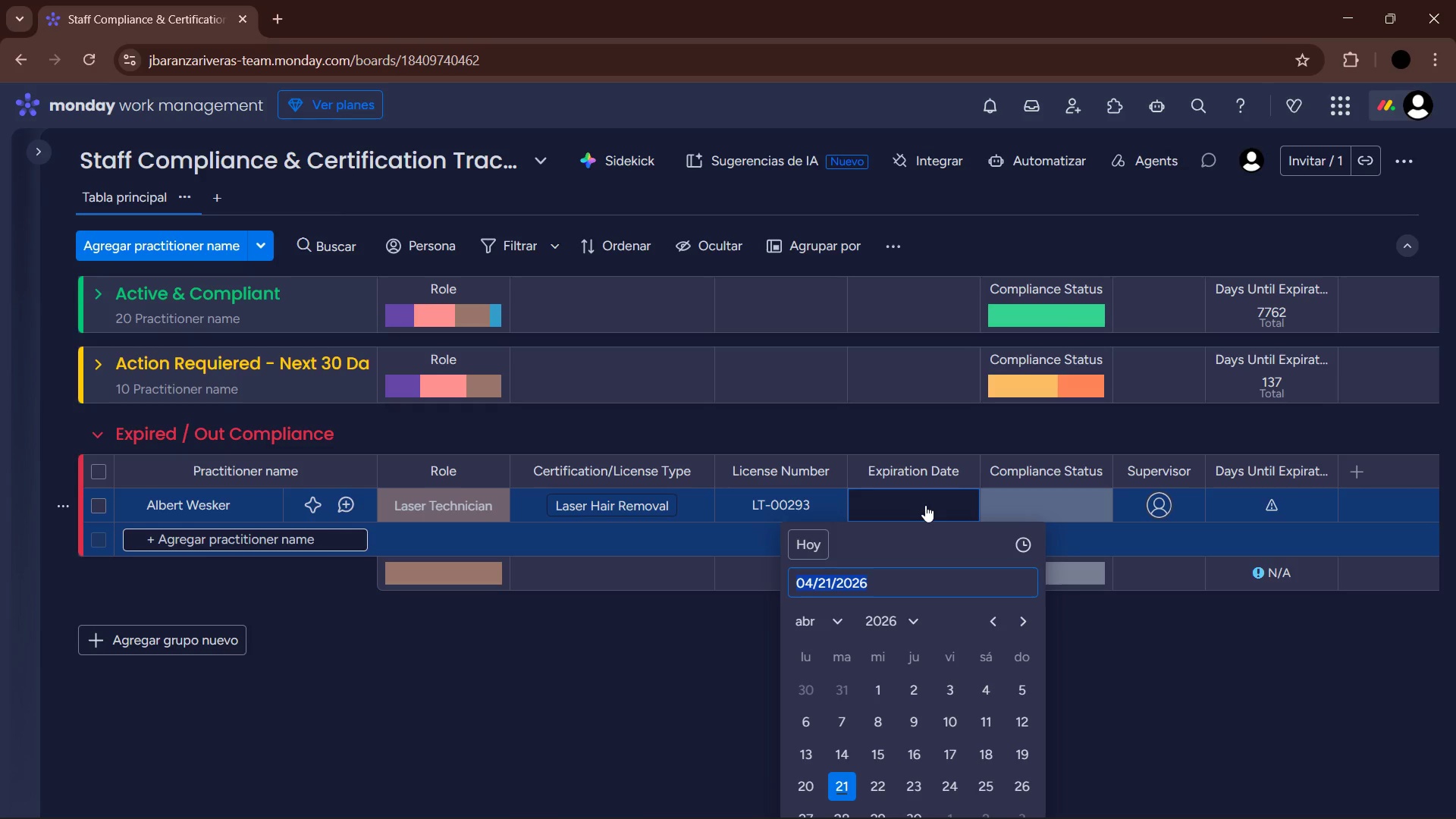 
left_click([814, 625])
 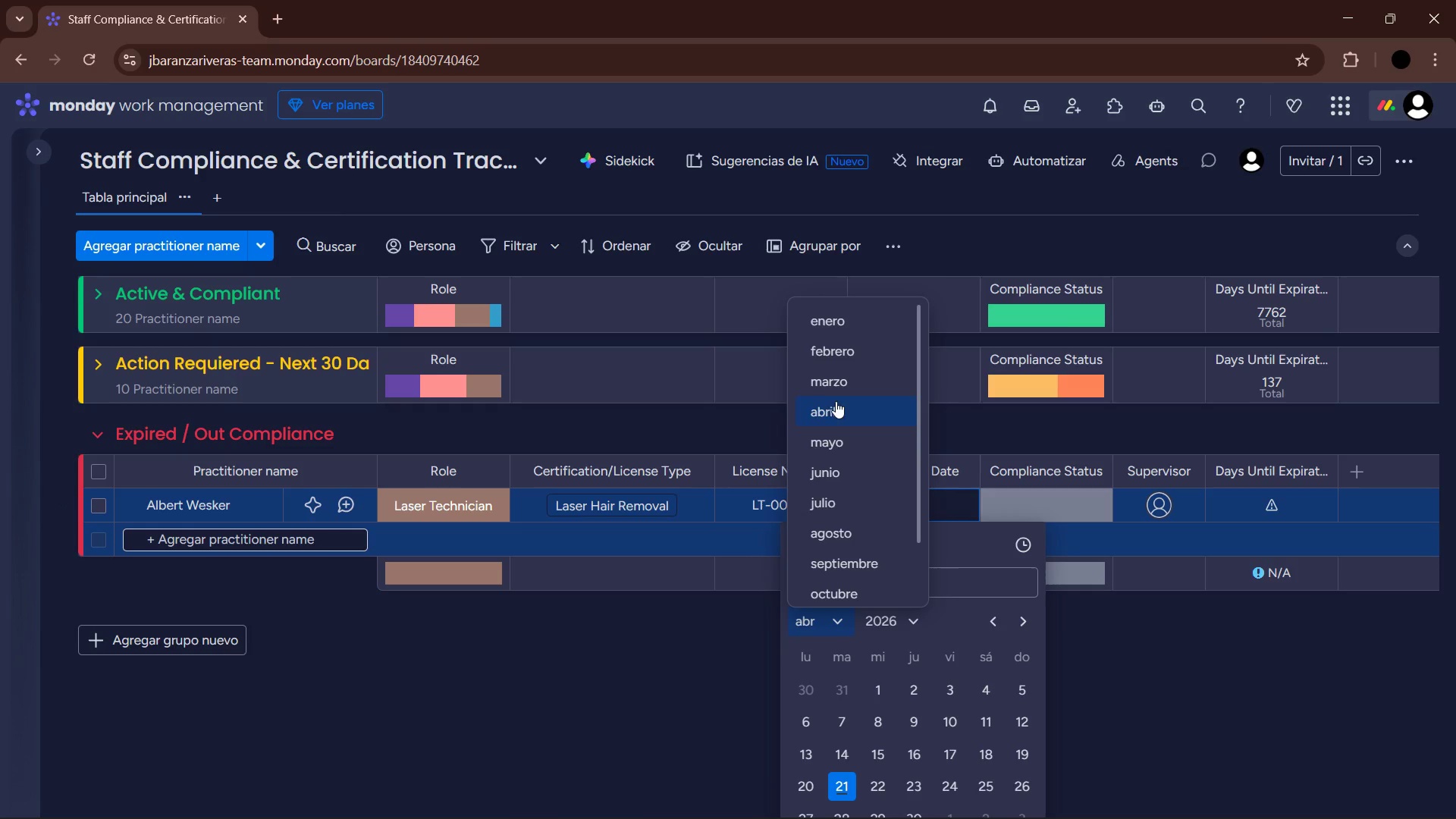 
left_click([838, 389])
 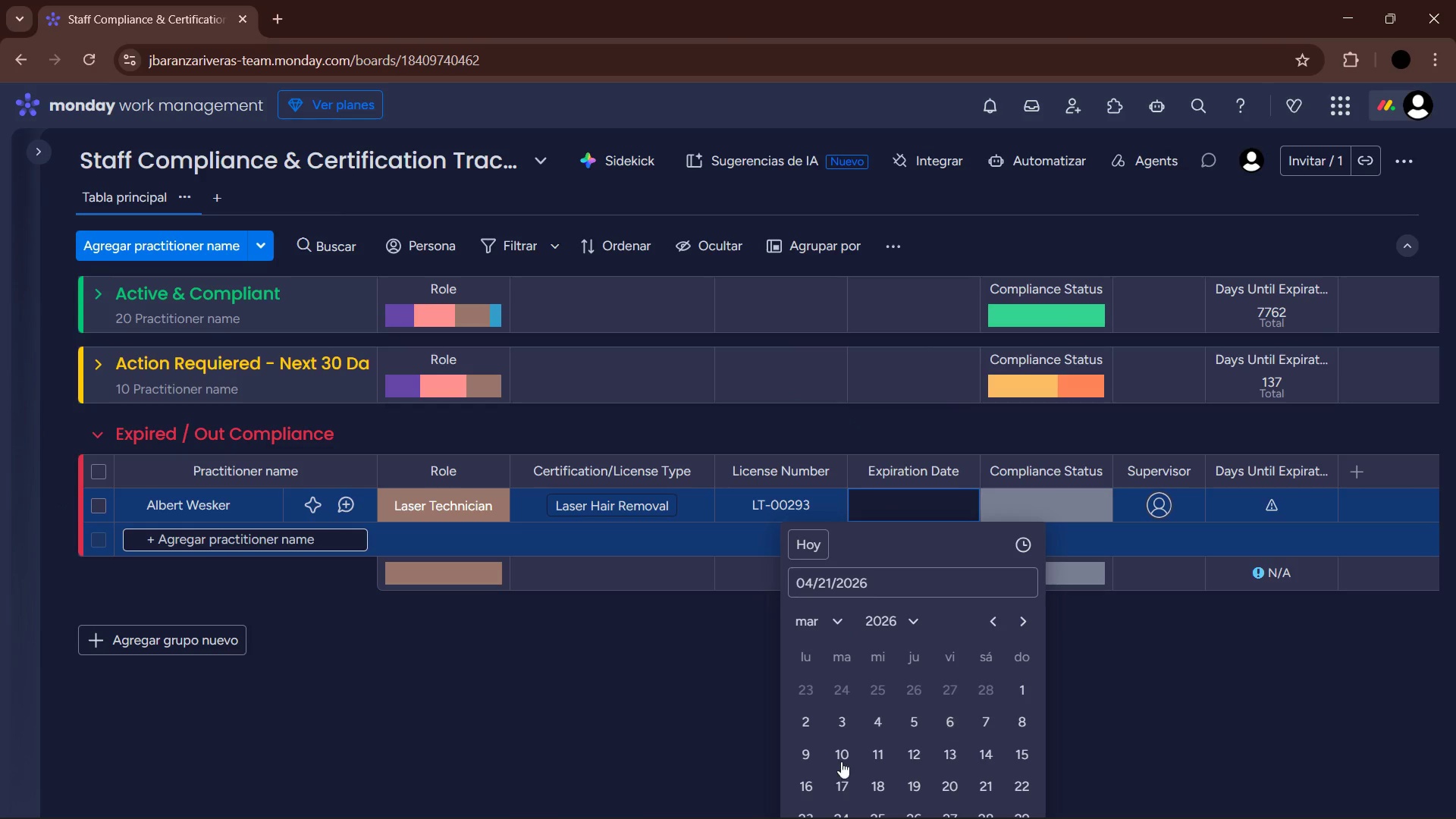 
left_click([834, 761])
 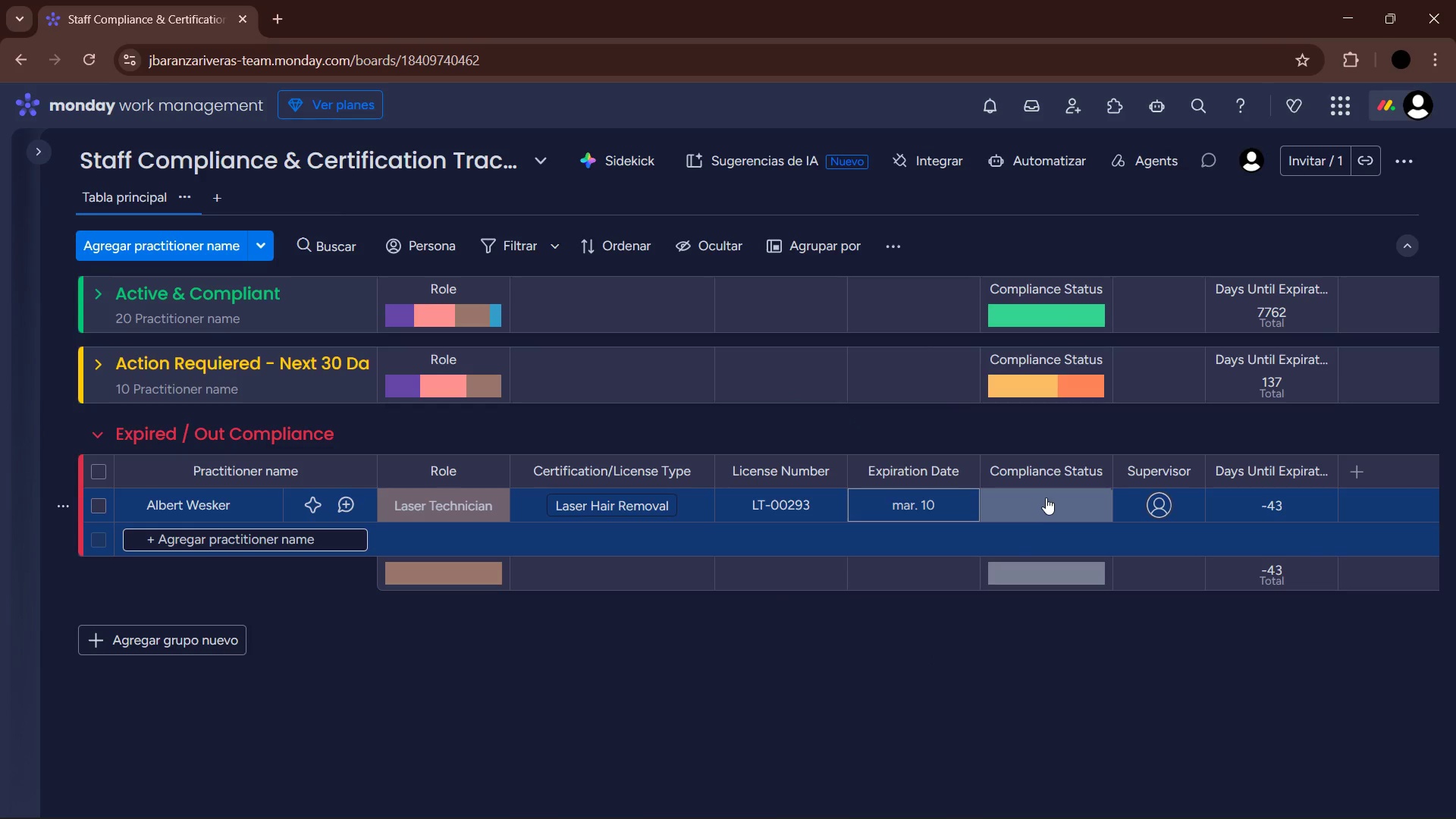 
left_click([1046, 497])
 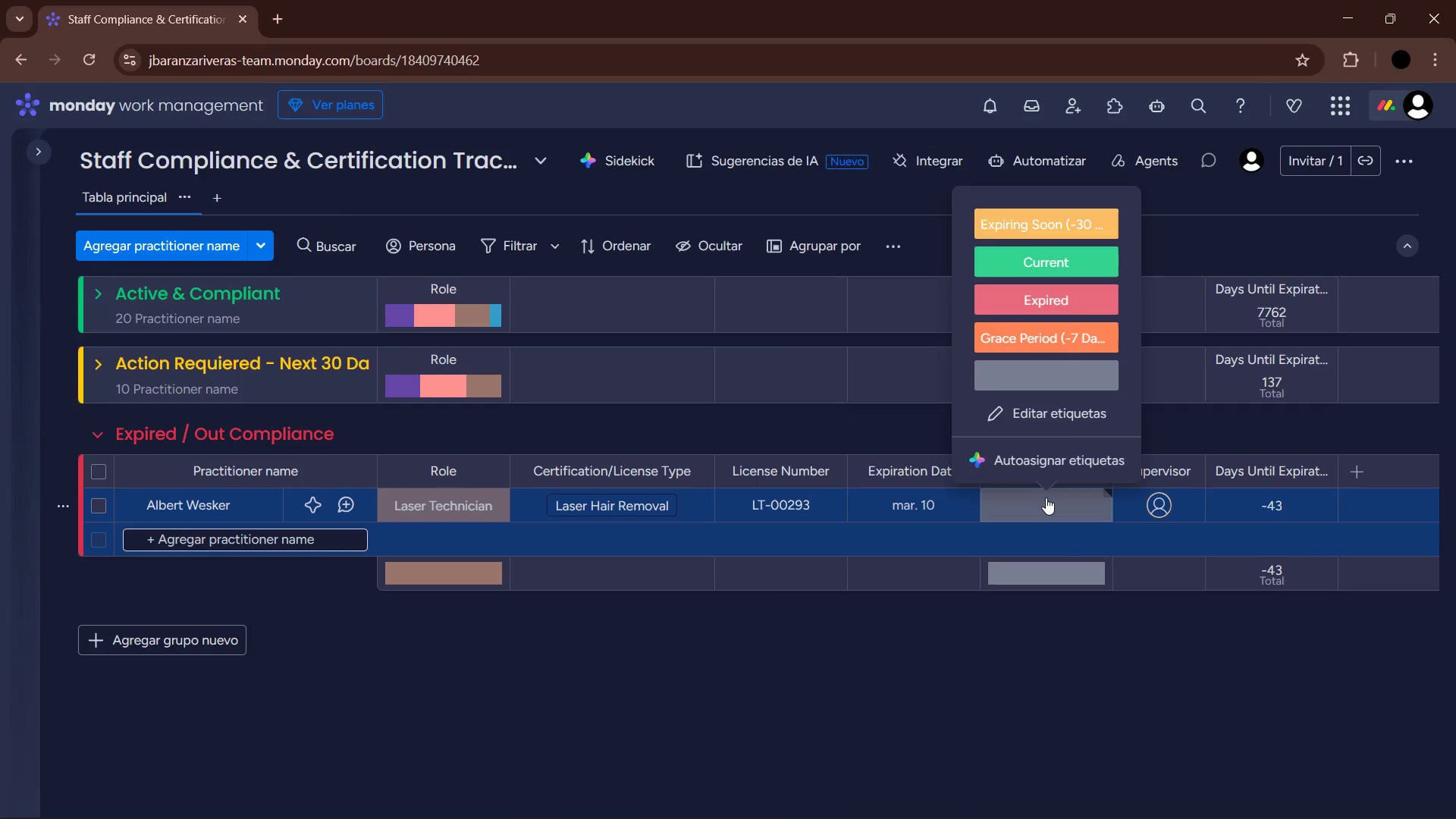 
left_click([1072, 298])
 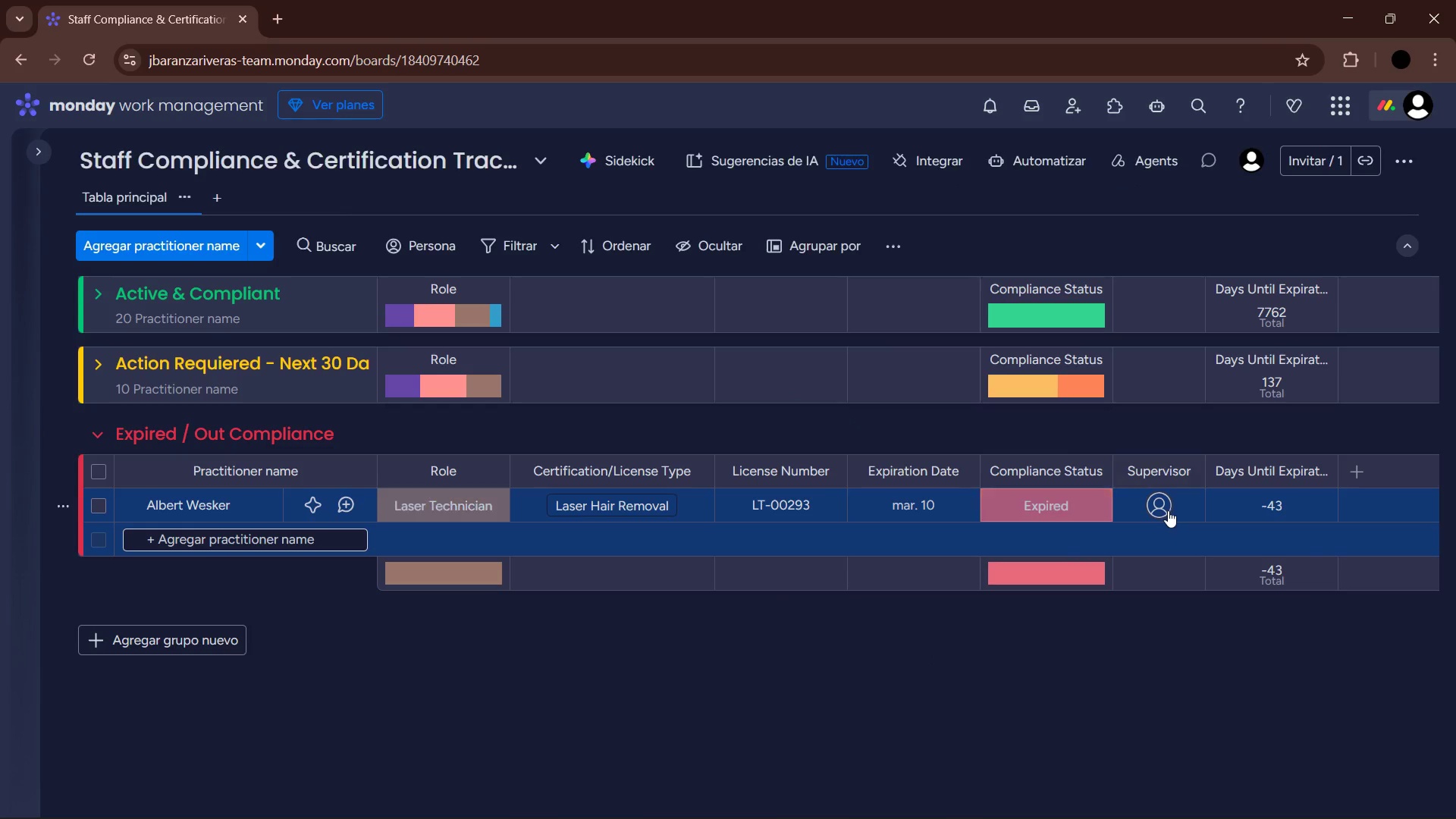 
left_click([1162, 507])
 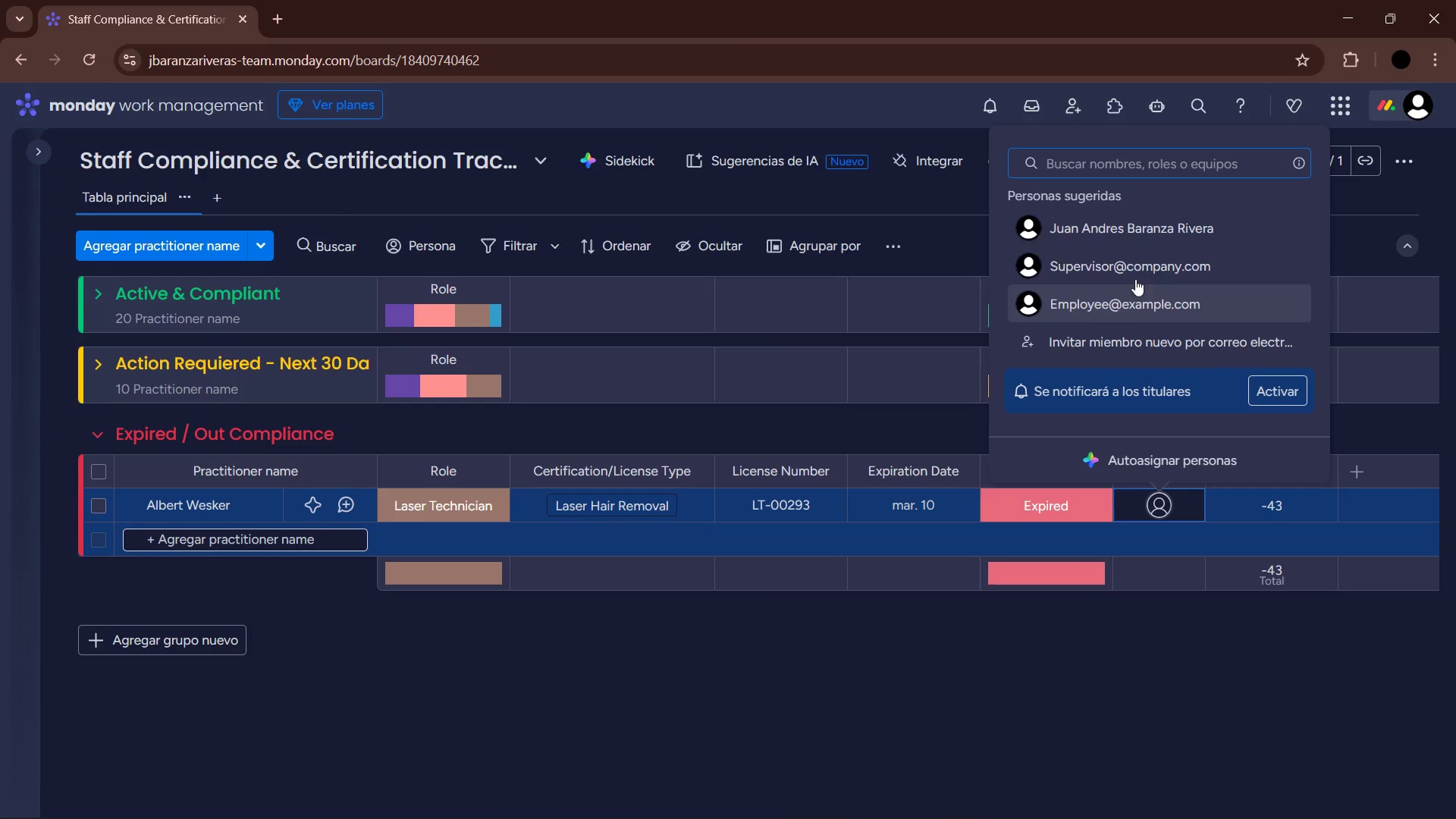 
left_click([1130, 242])
 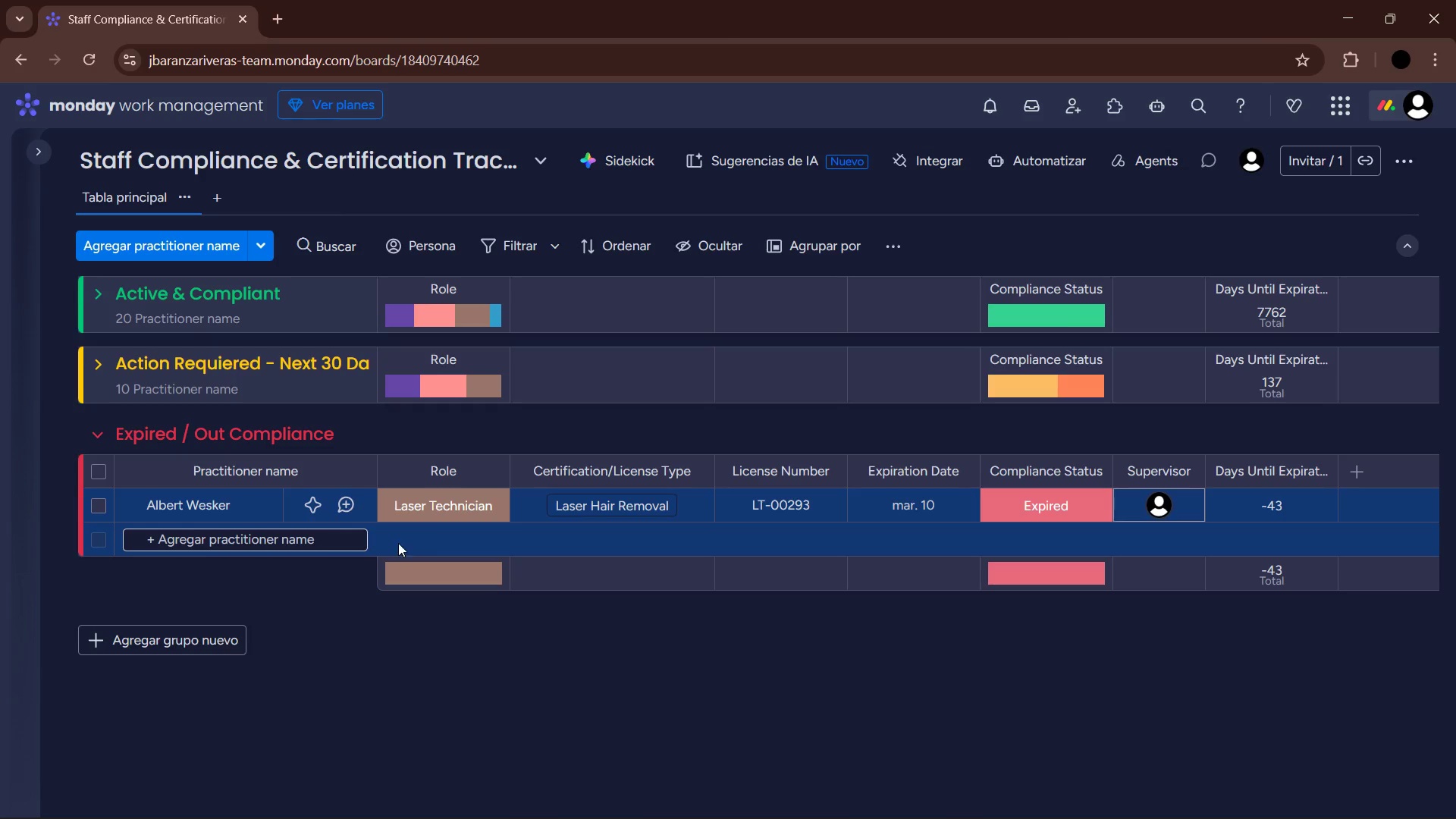 
left_click([304, 535])
 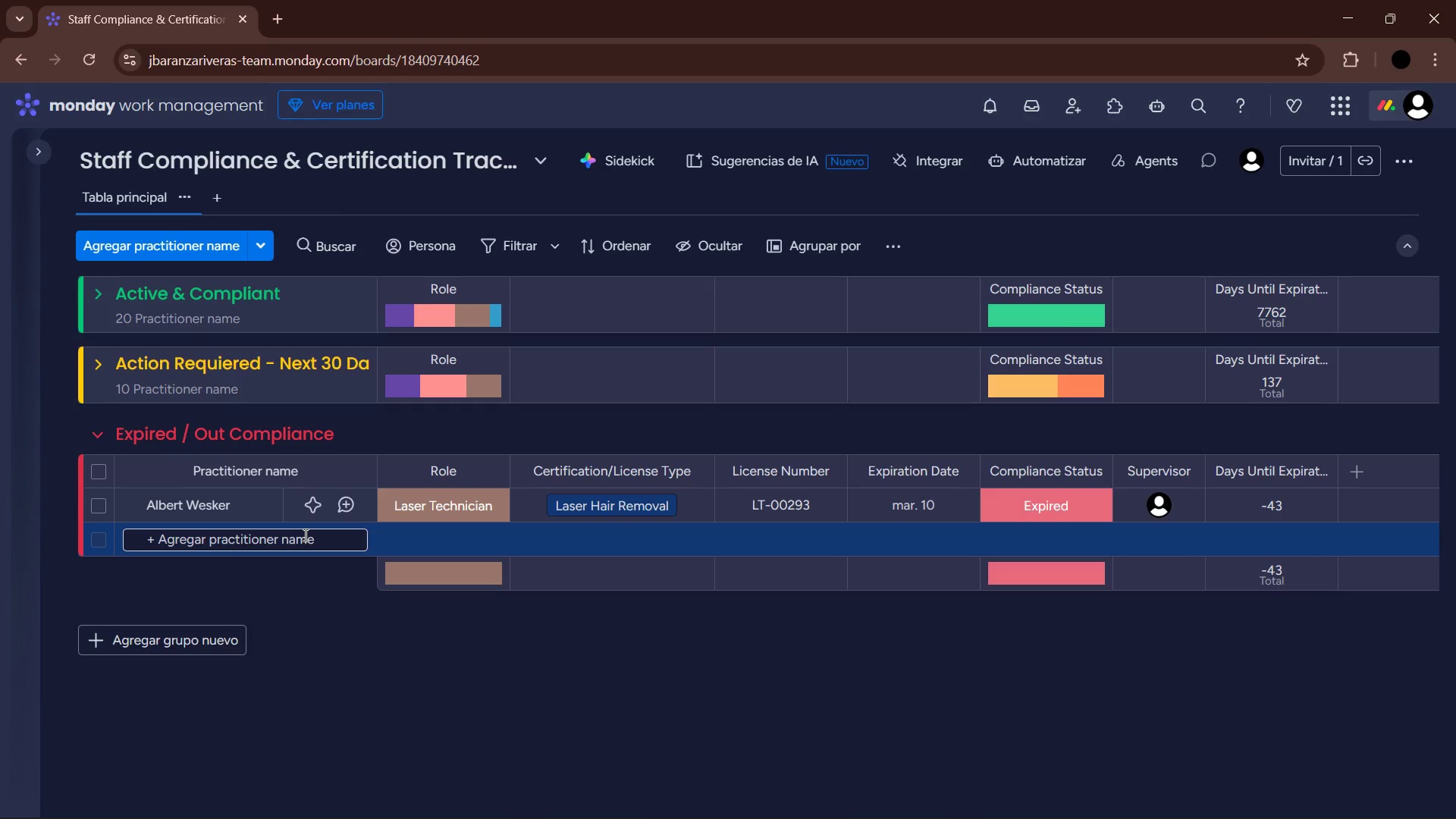 
wait(5.64)
 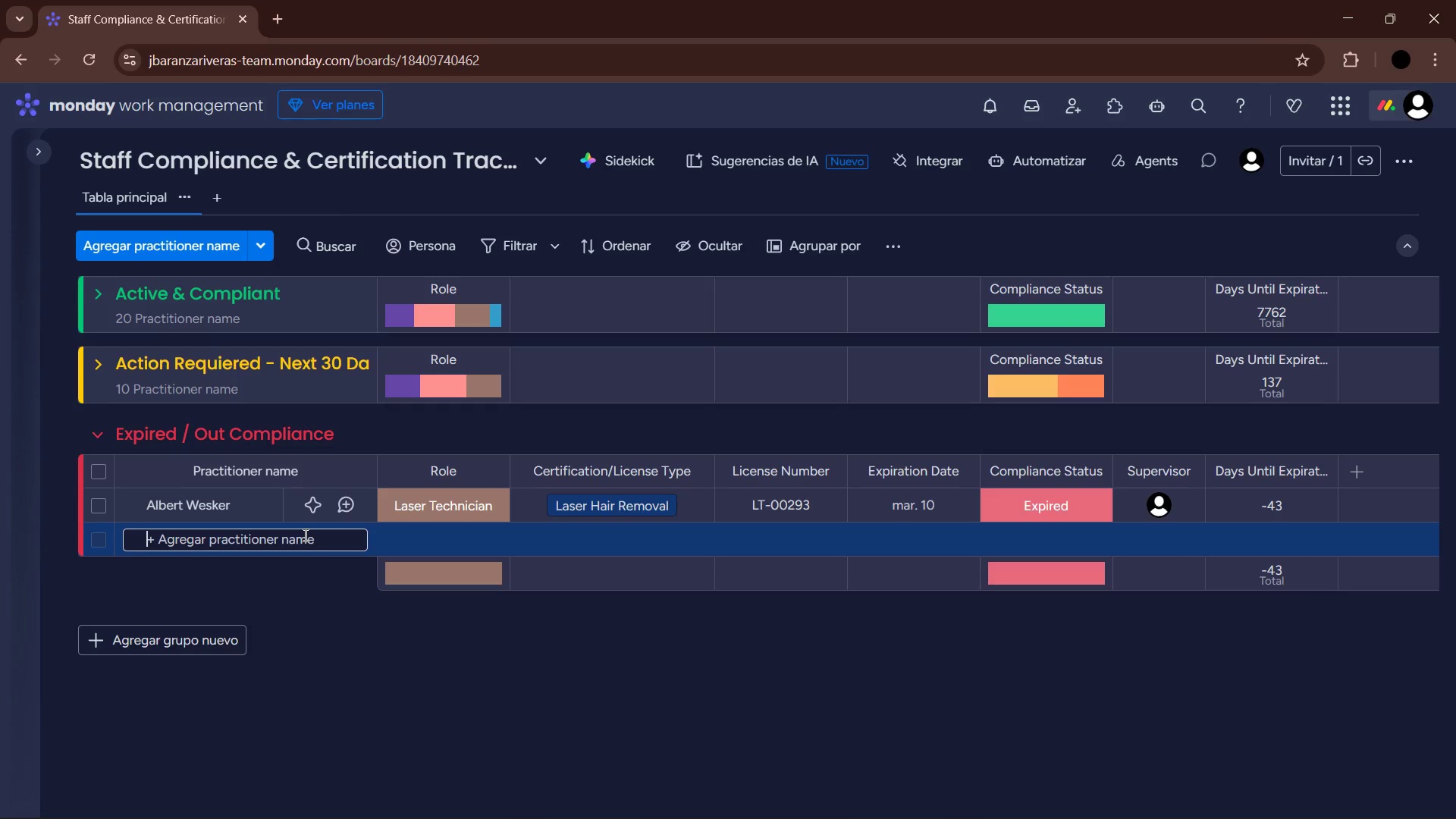 
type(Annette Birkin)
 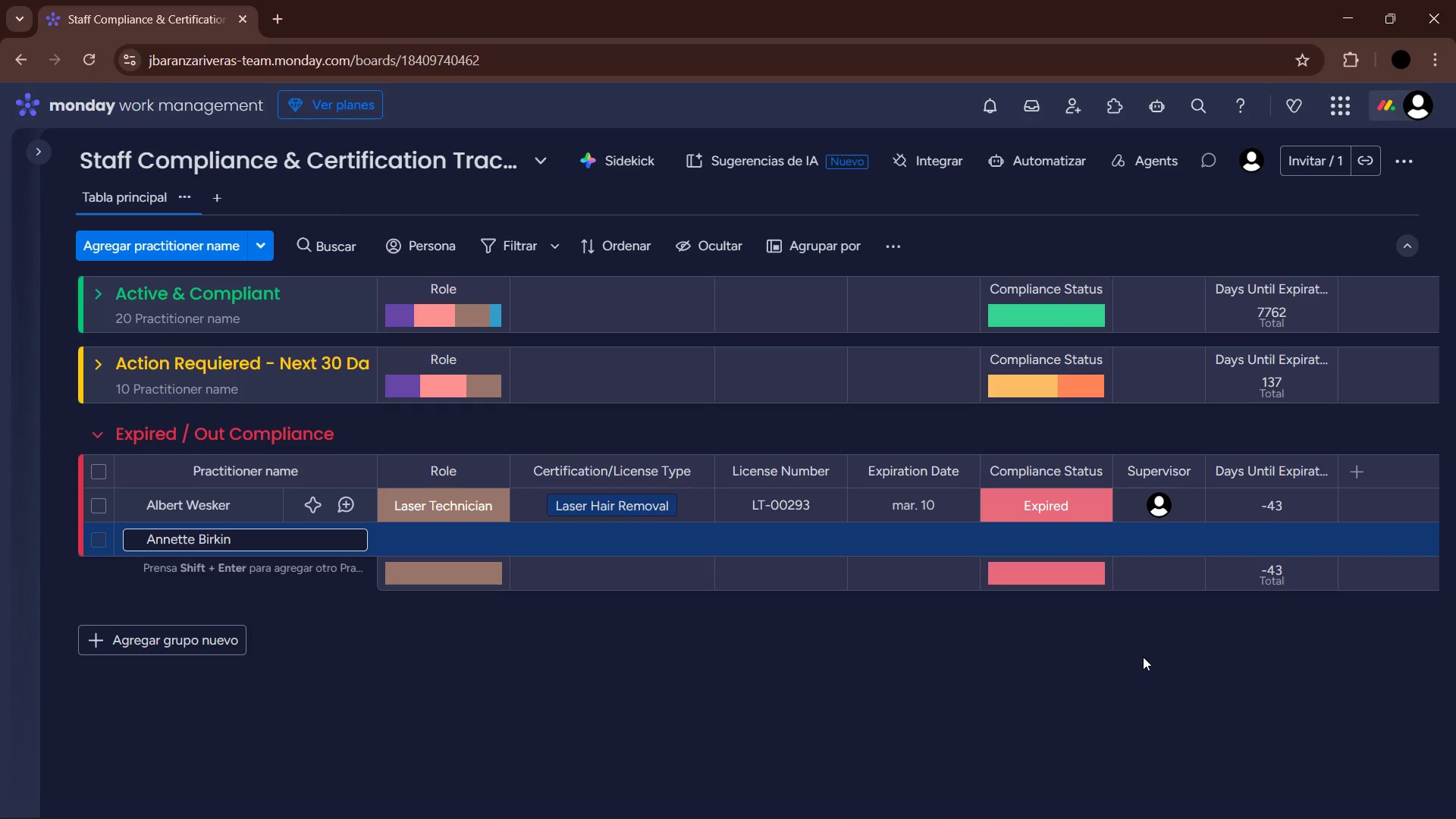 
wait(5.69)
 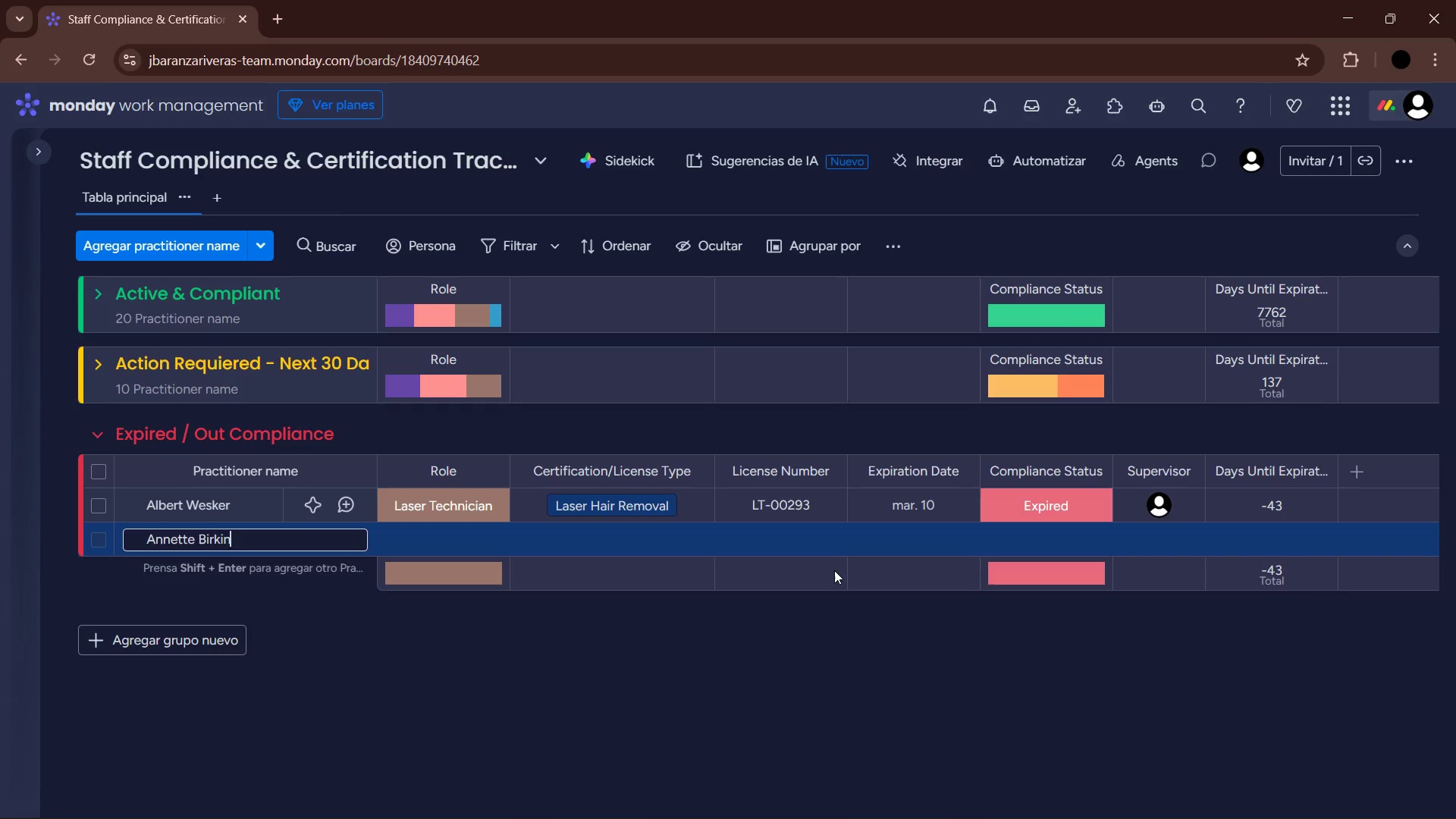 
left_click([394, 615])
 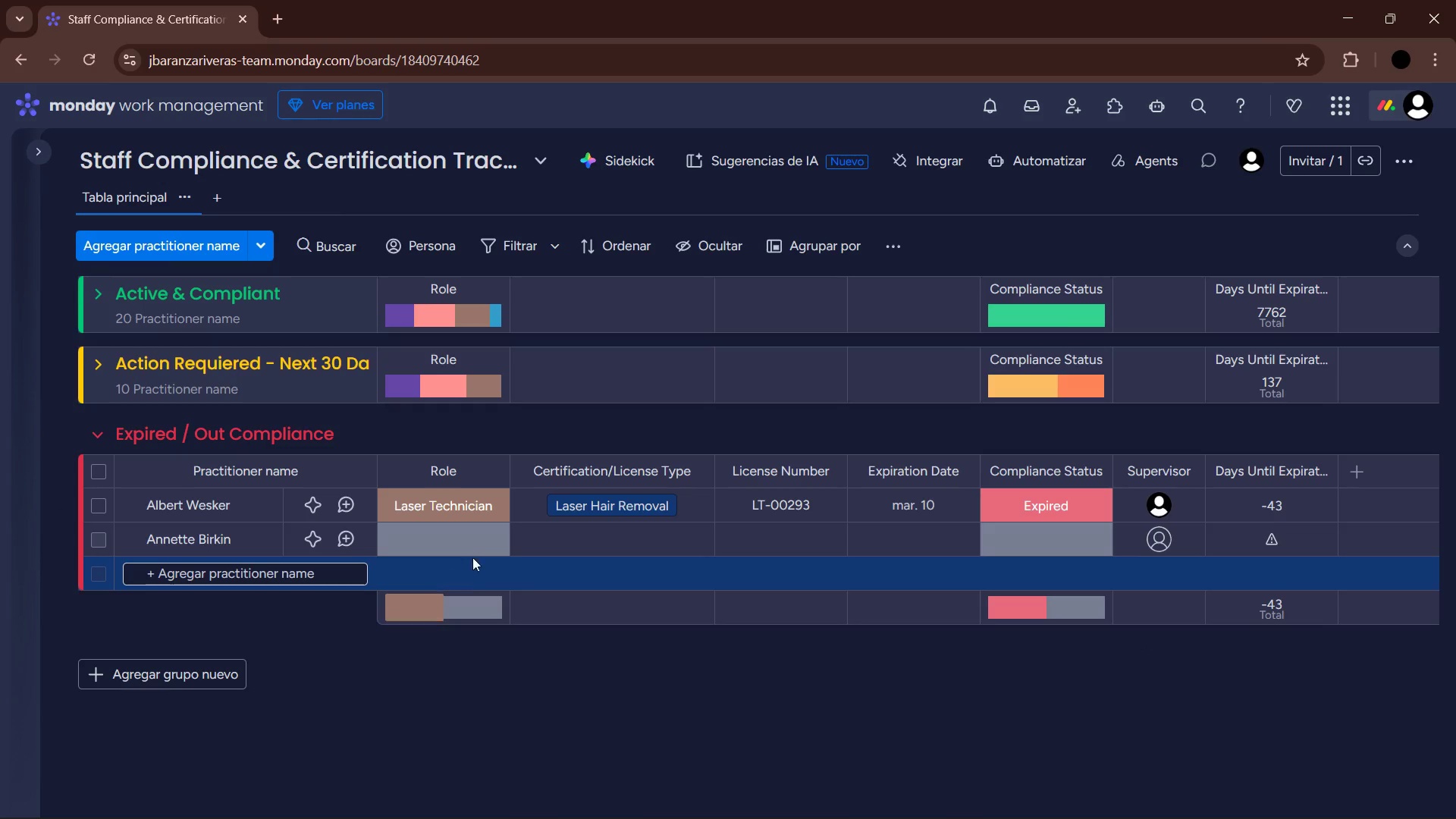 
mouse_move([489, 545])
 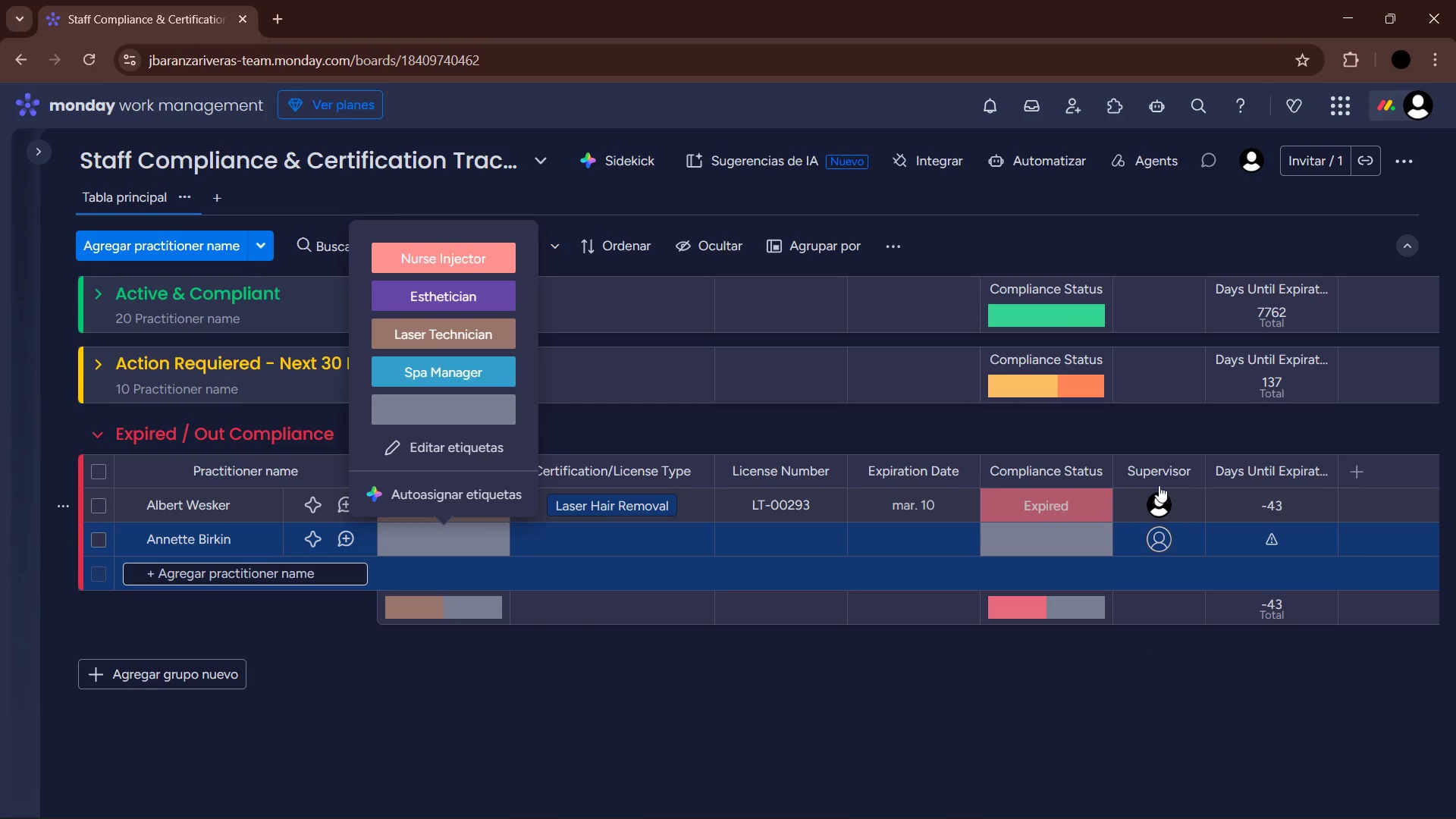 
mouse_move([1280, 473])
 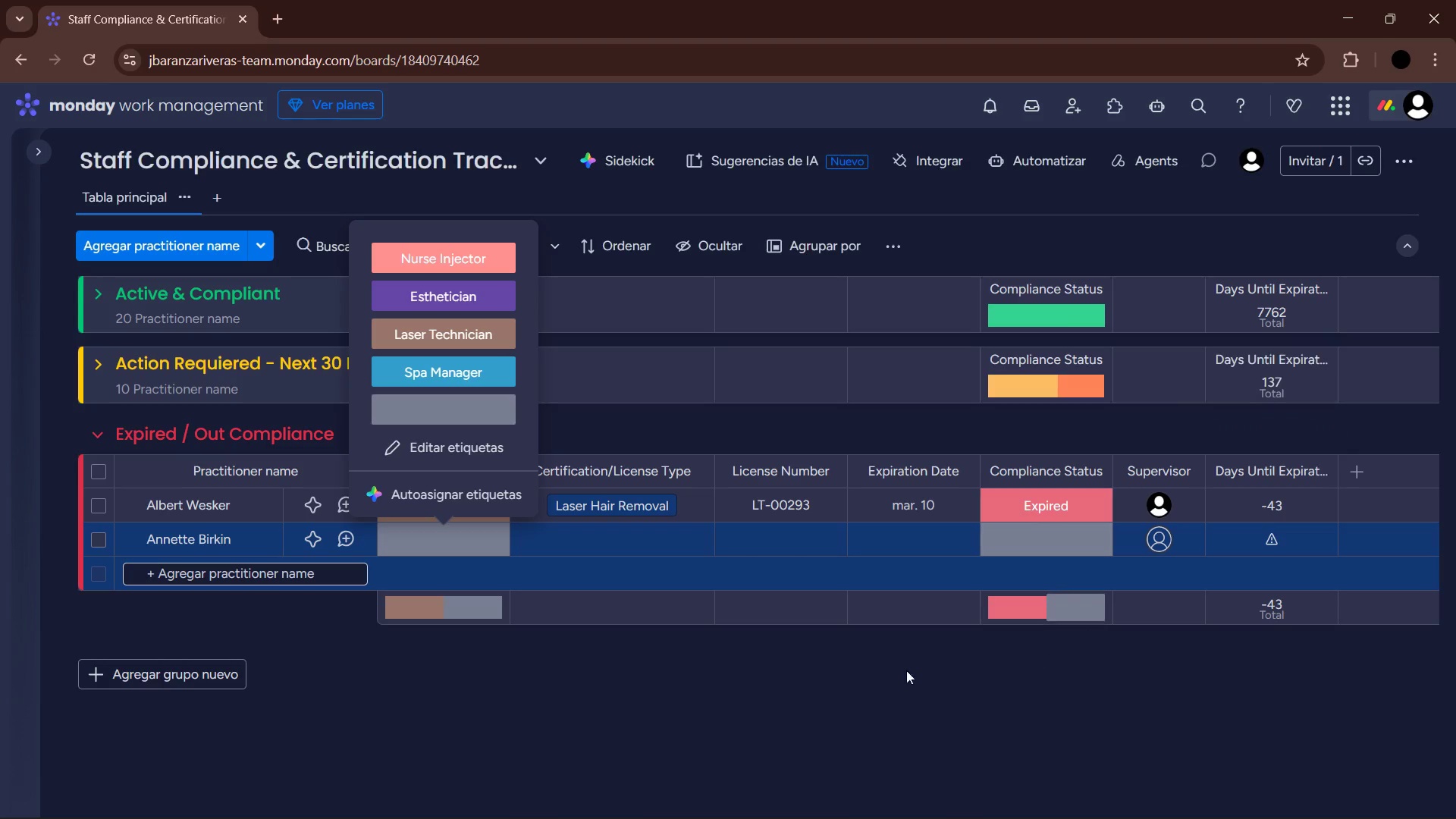 
wait(10.54)
 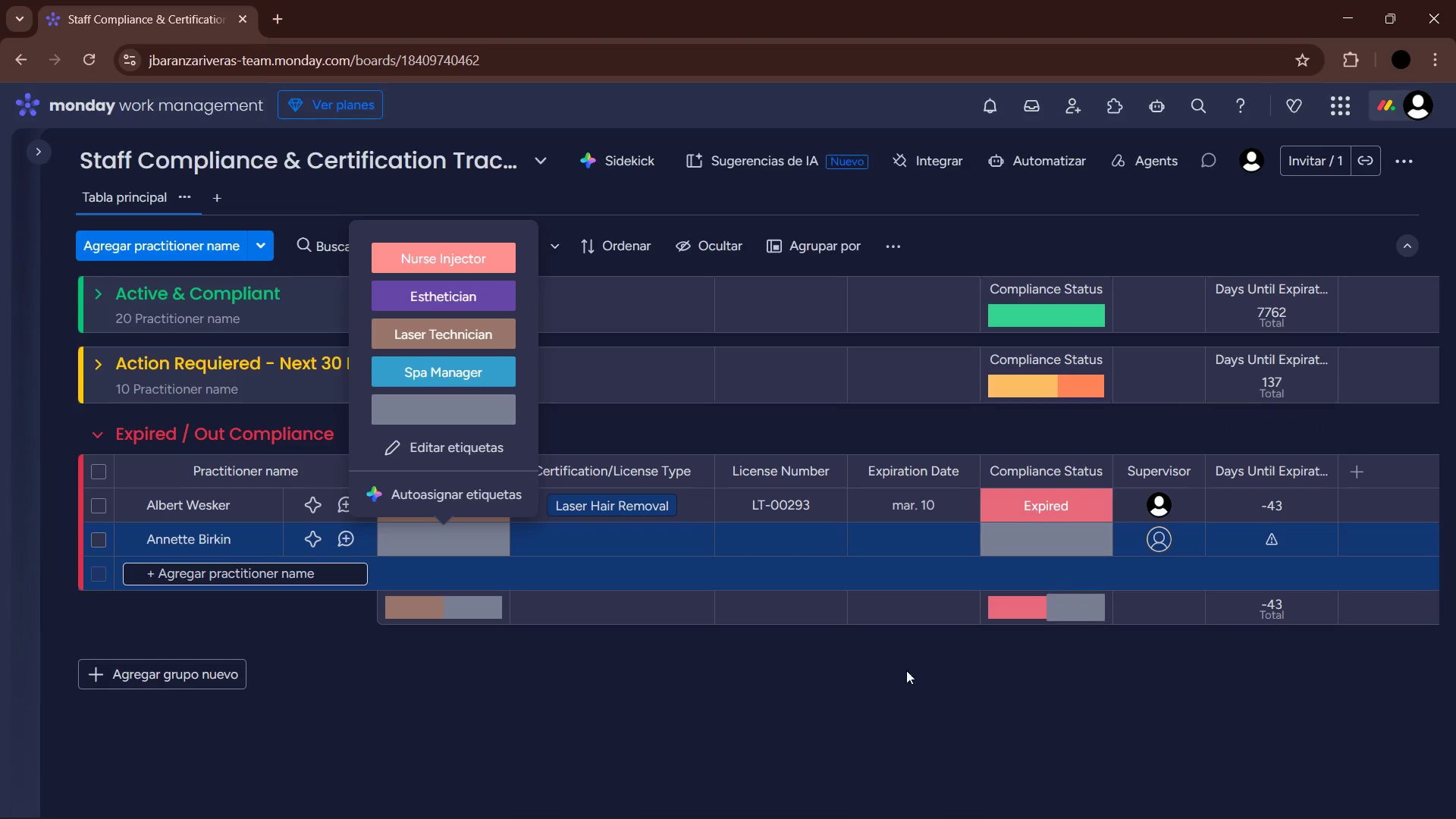 
left_click([462, 259])
 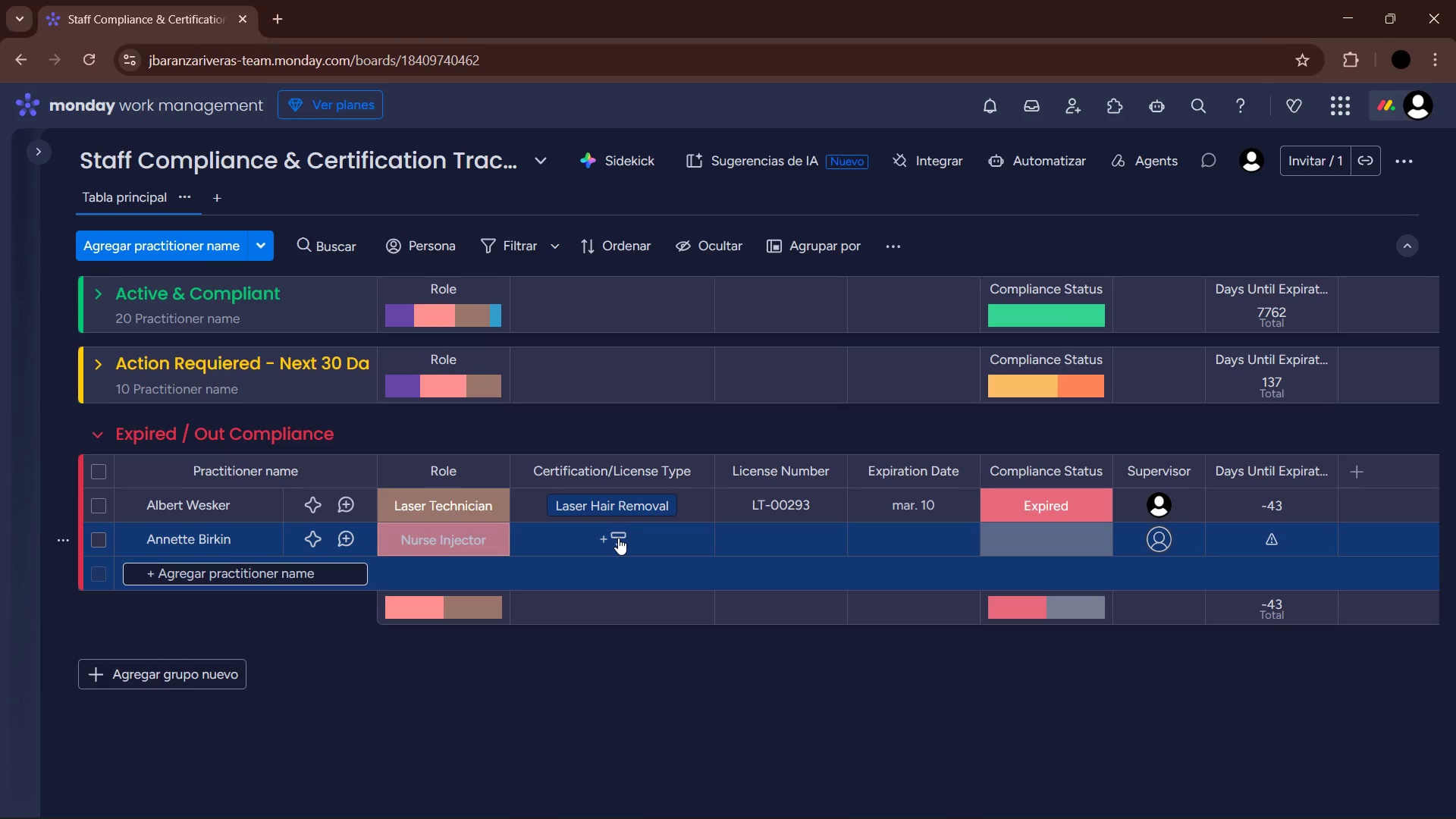 
left_click([618, 538])
 